 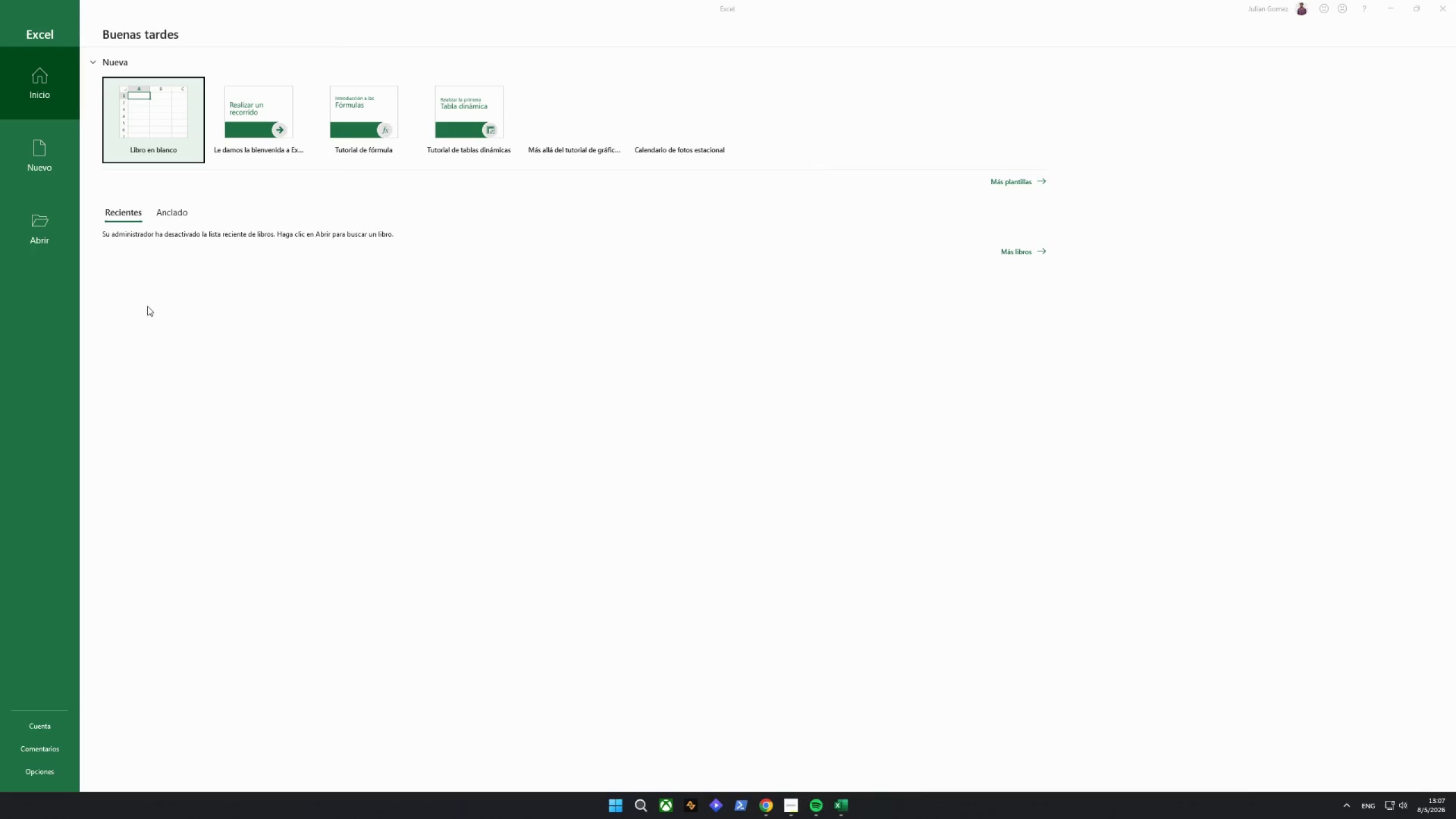 
double_click([173, 140])
 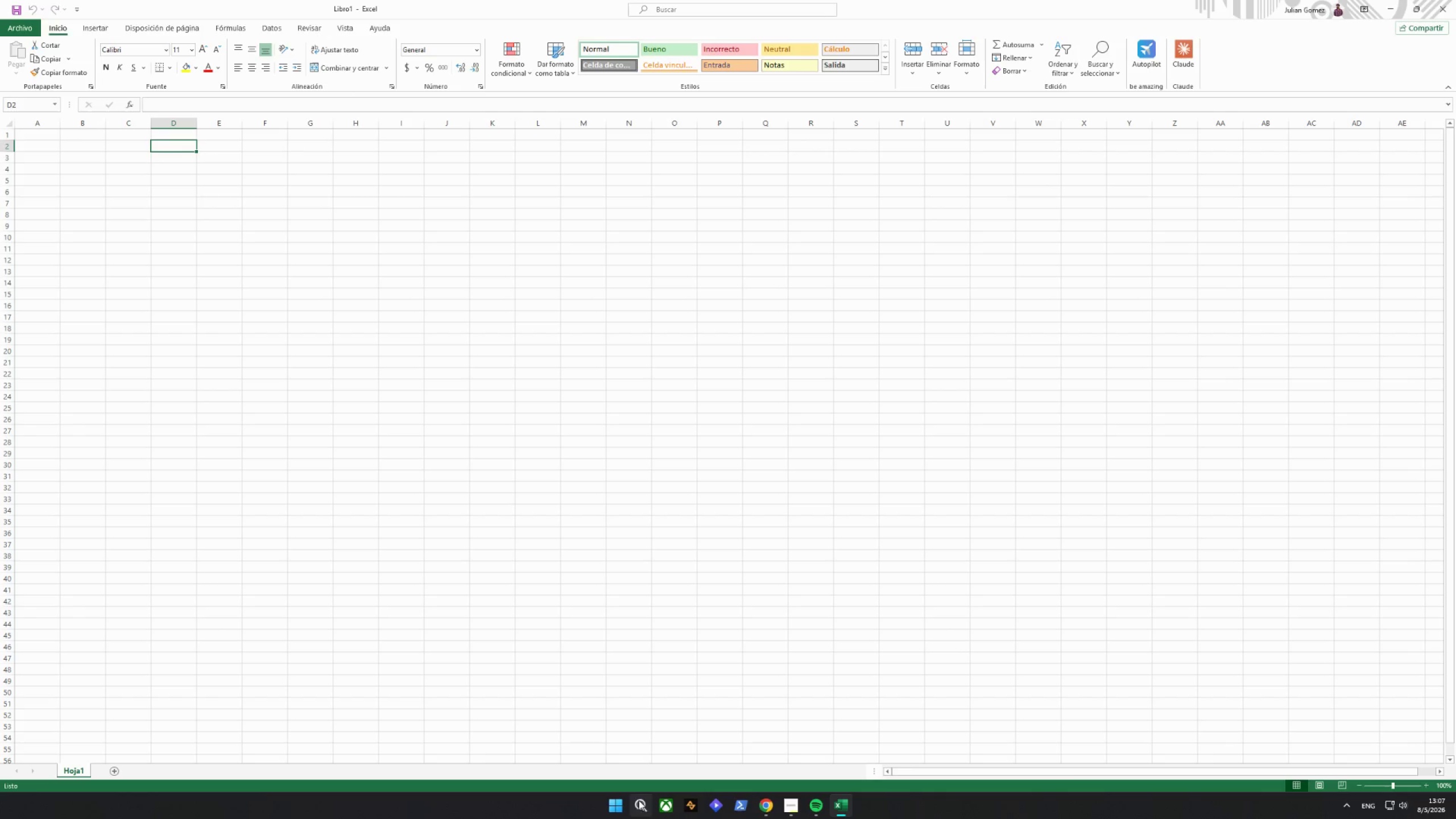 
left_click([635, 805])
 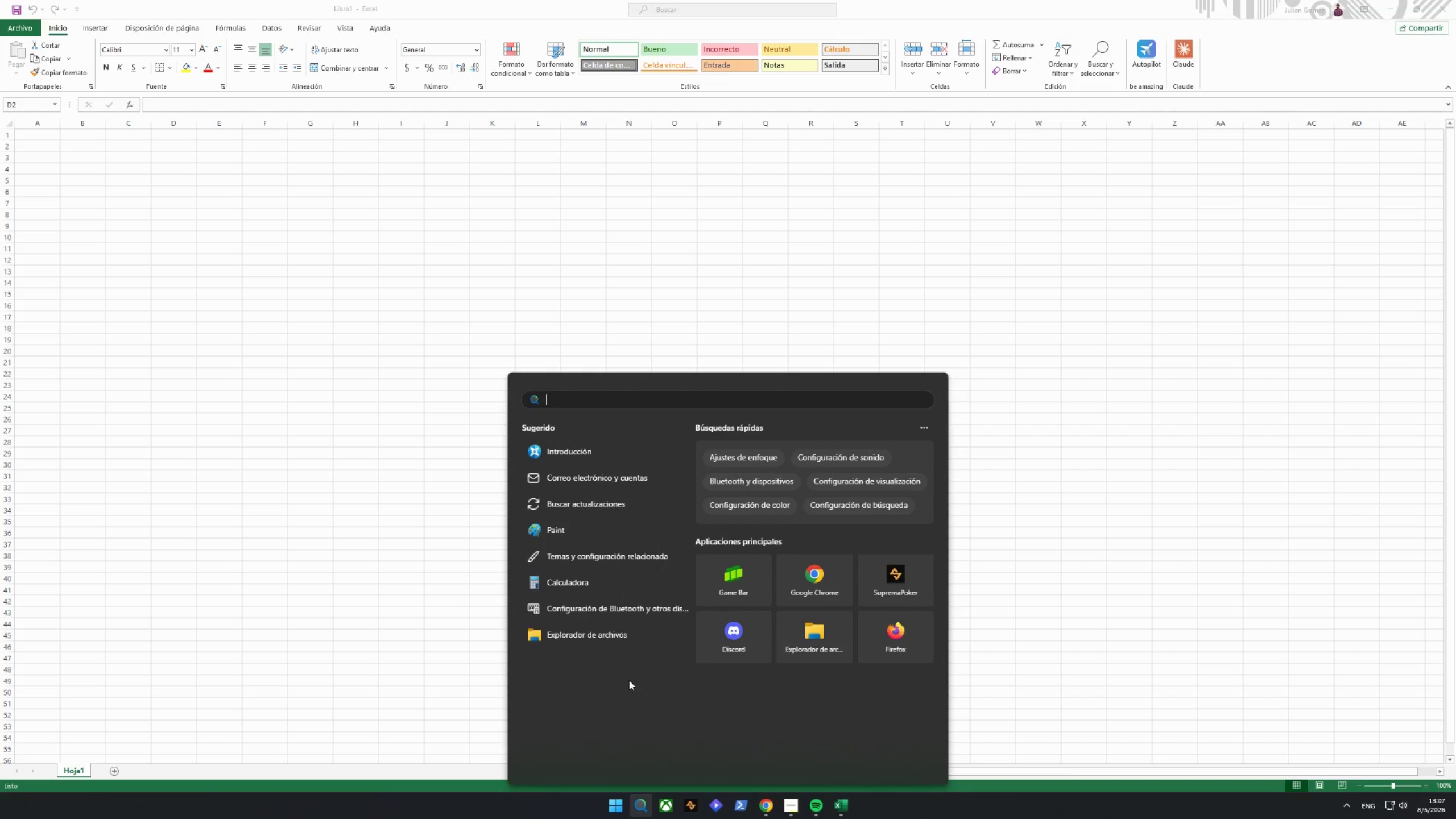 
type(excew)
 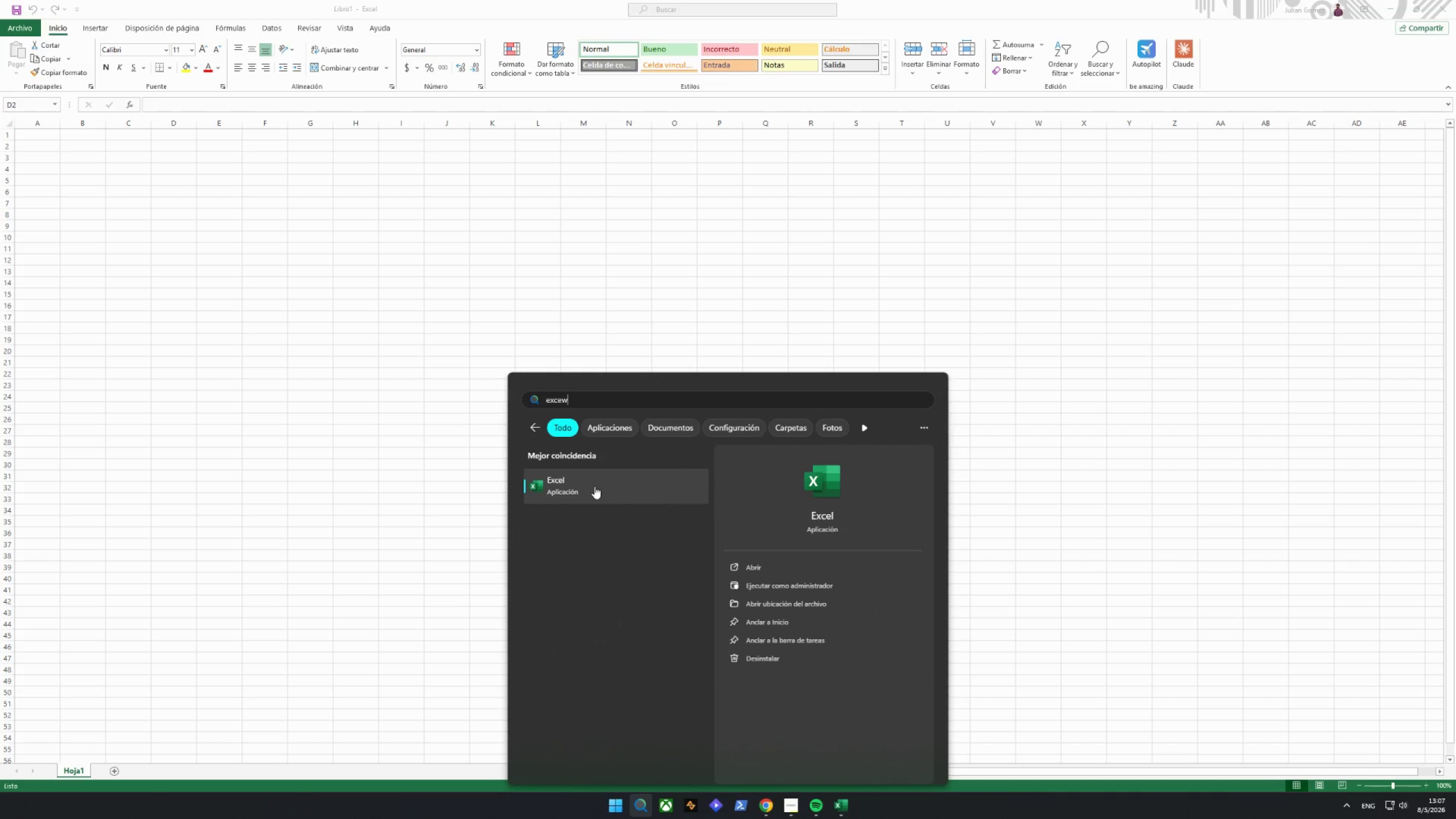 
left_click([594, 486])
 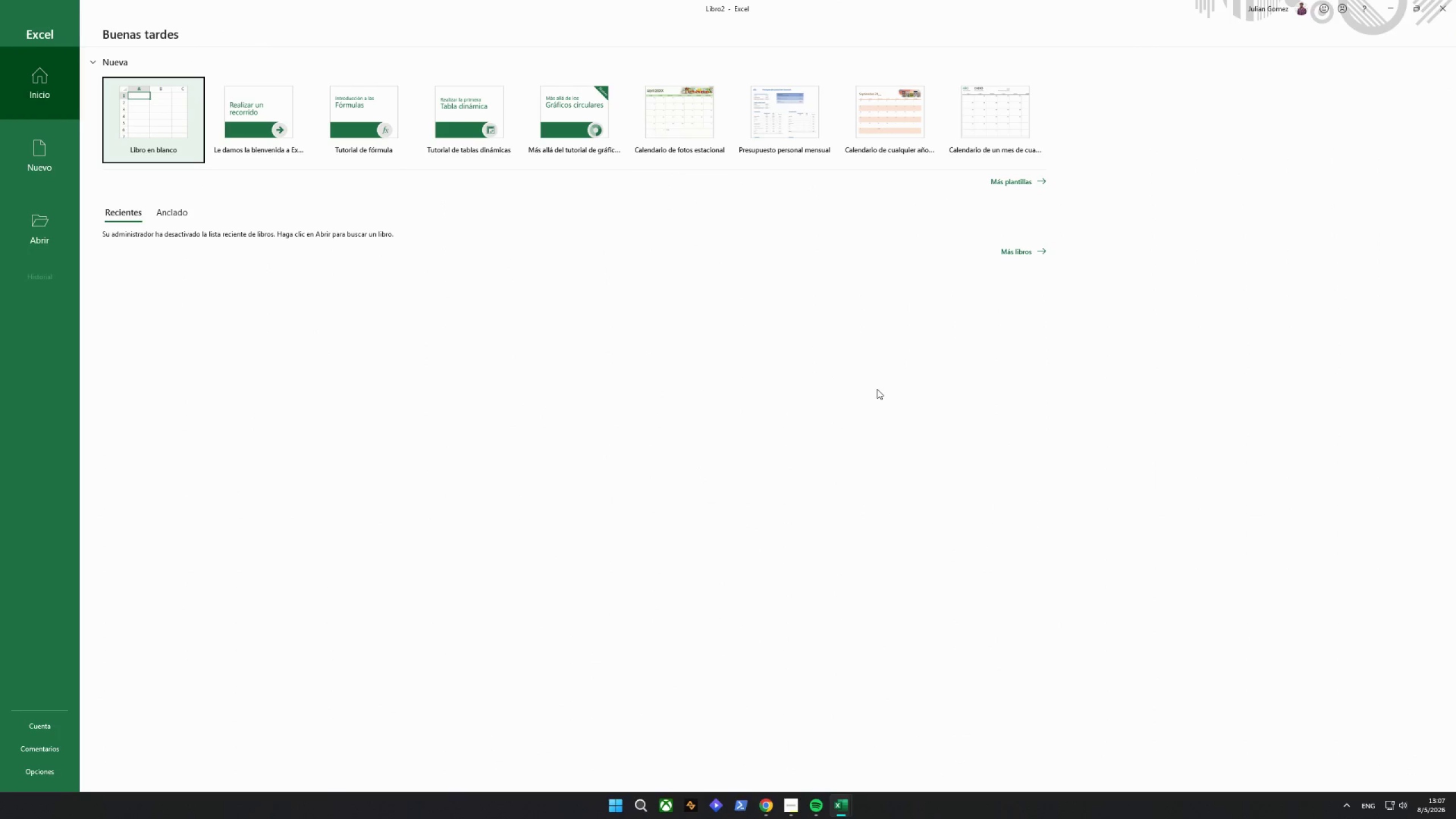 
left_click([1448, 15])
 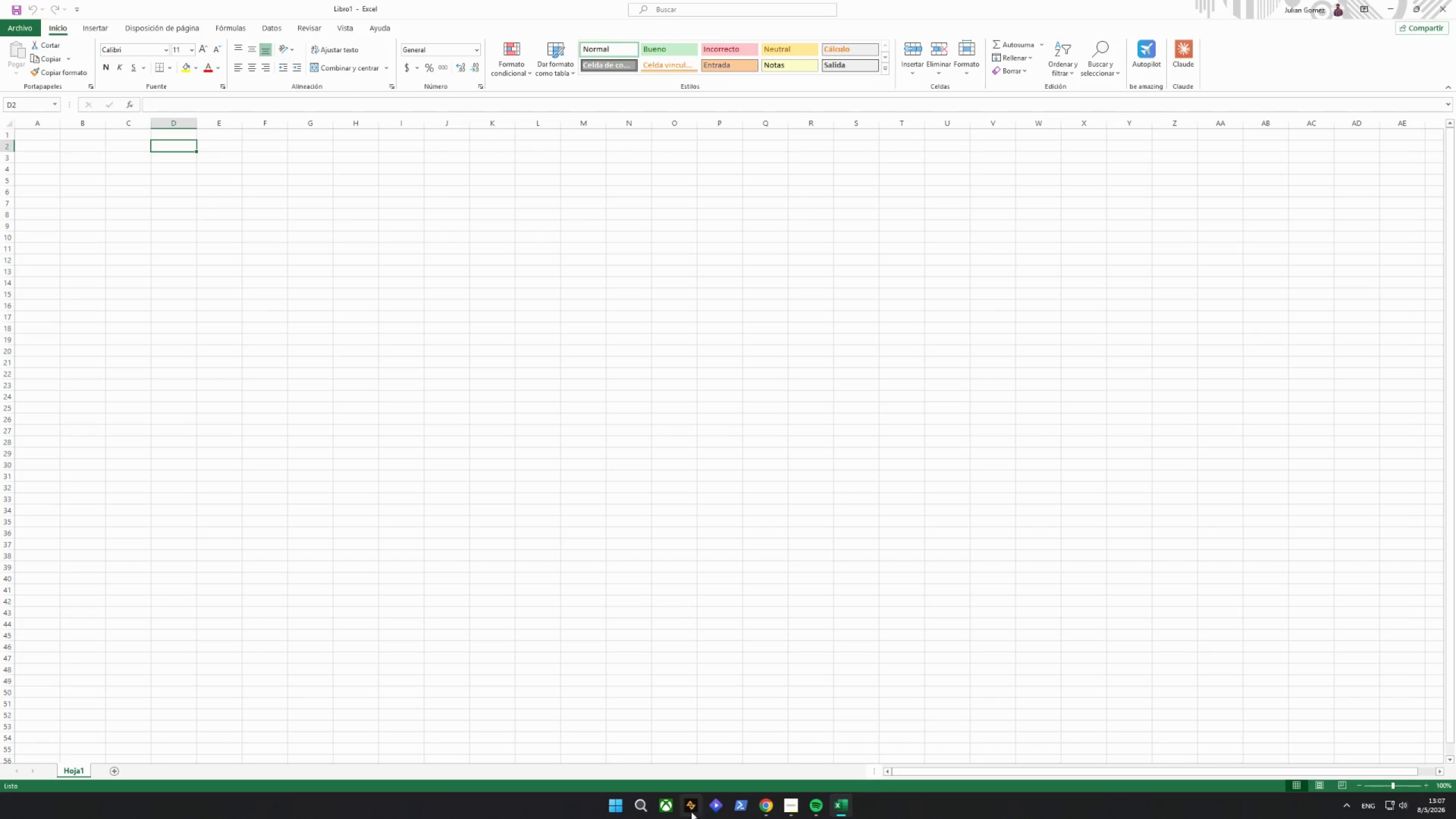 
left_click([634, 810])
 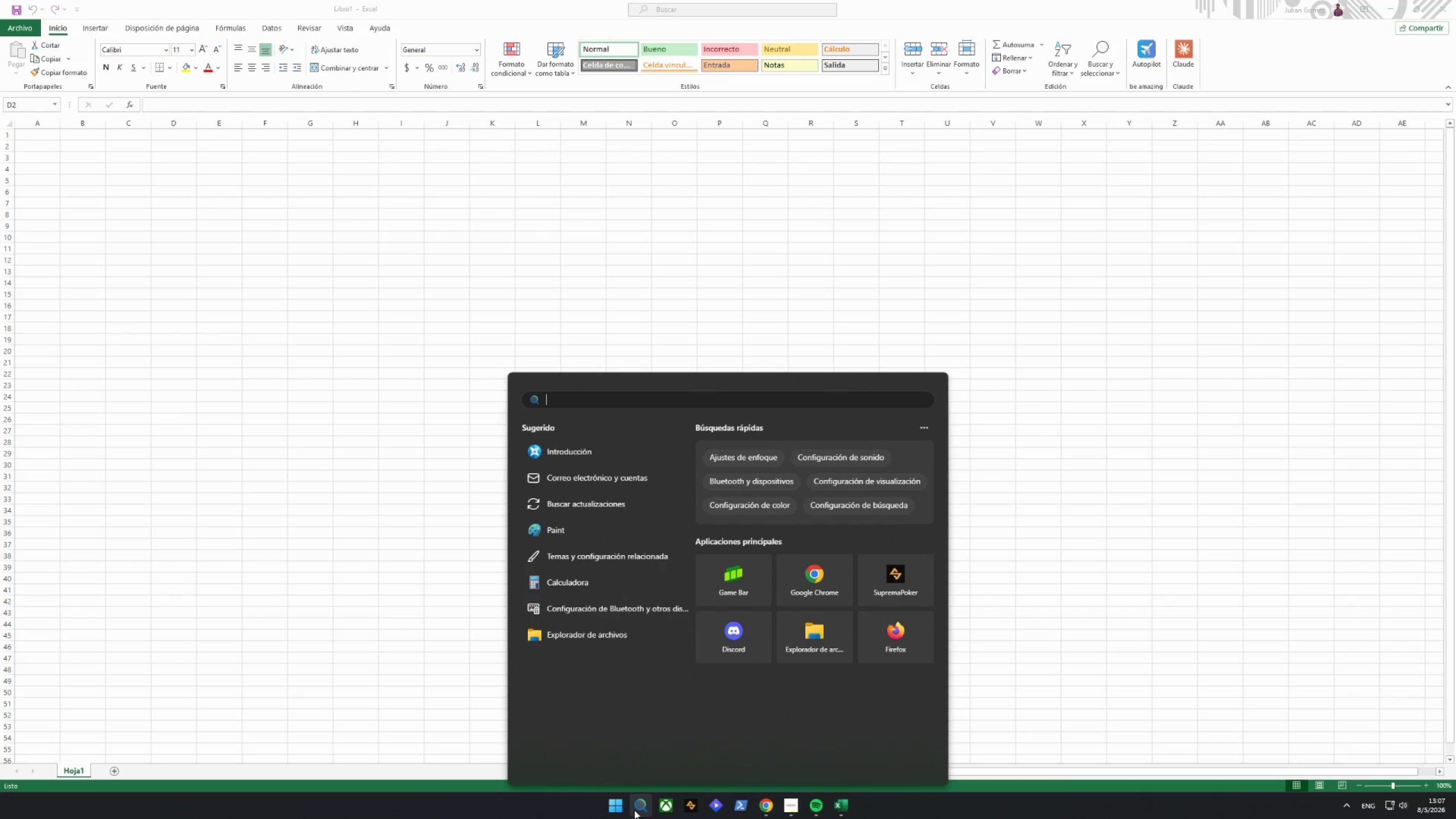 
type(mo)
 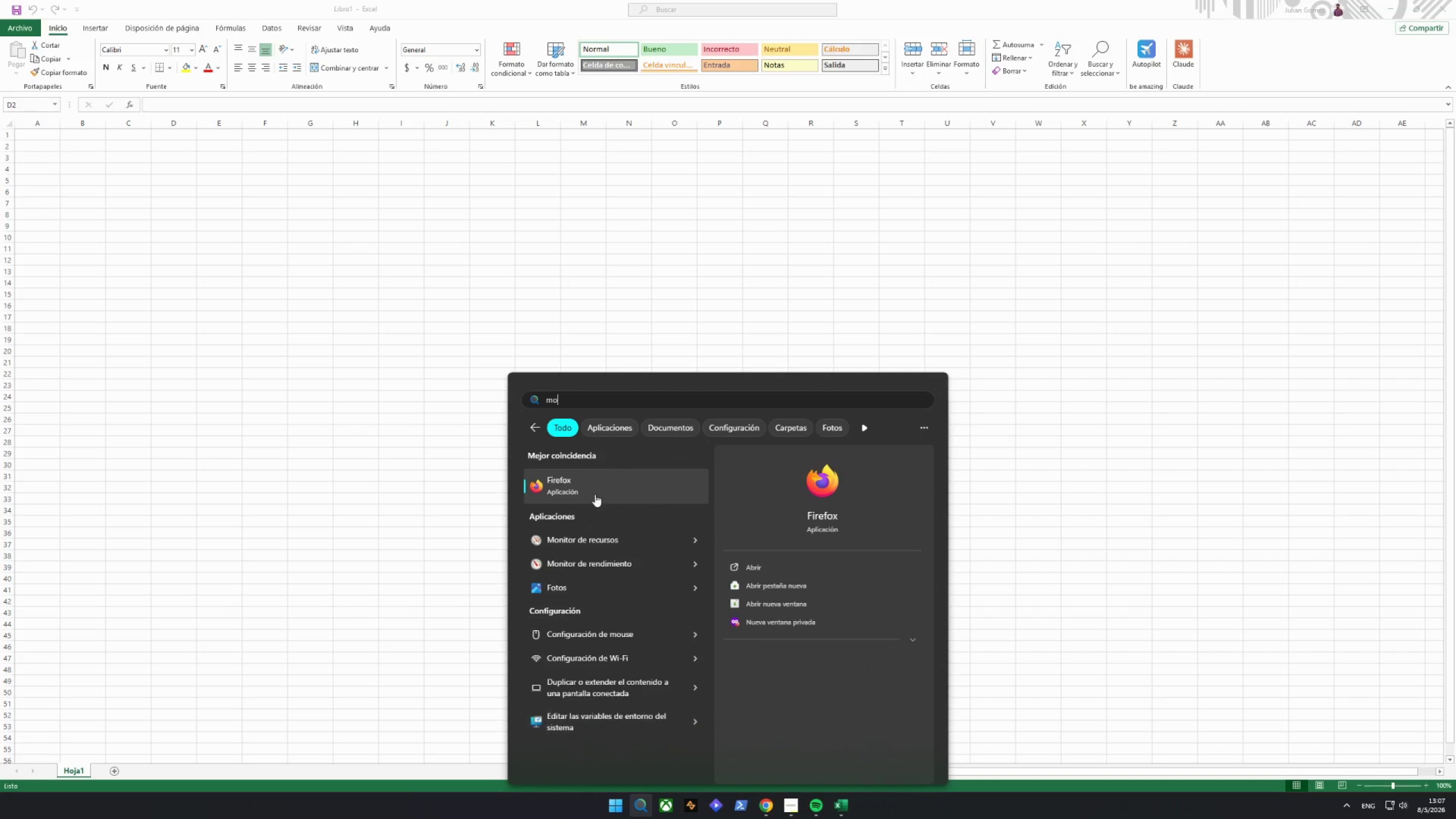 
left_click([590, 481])
 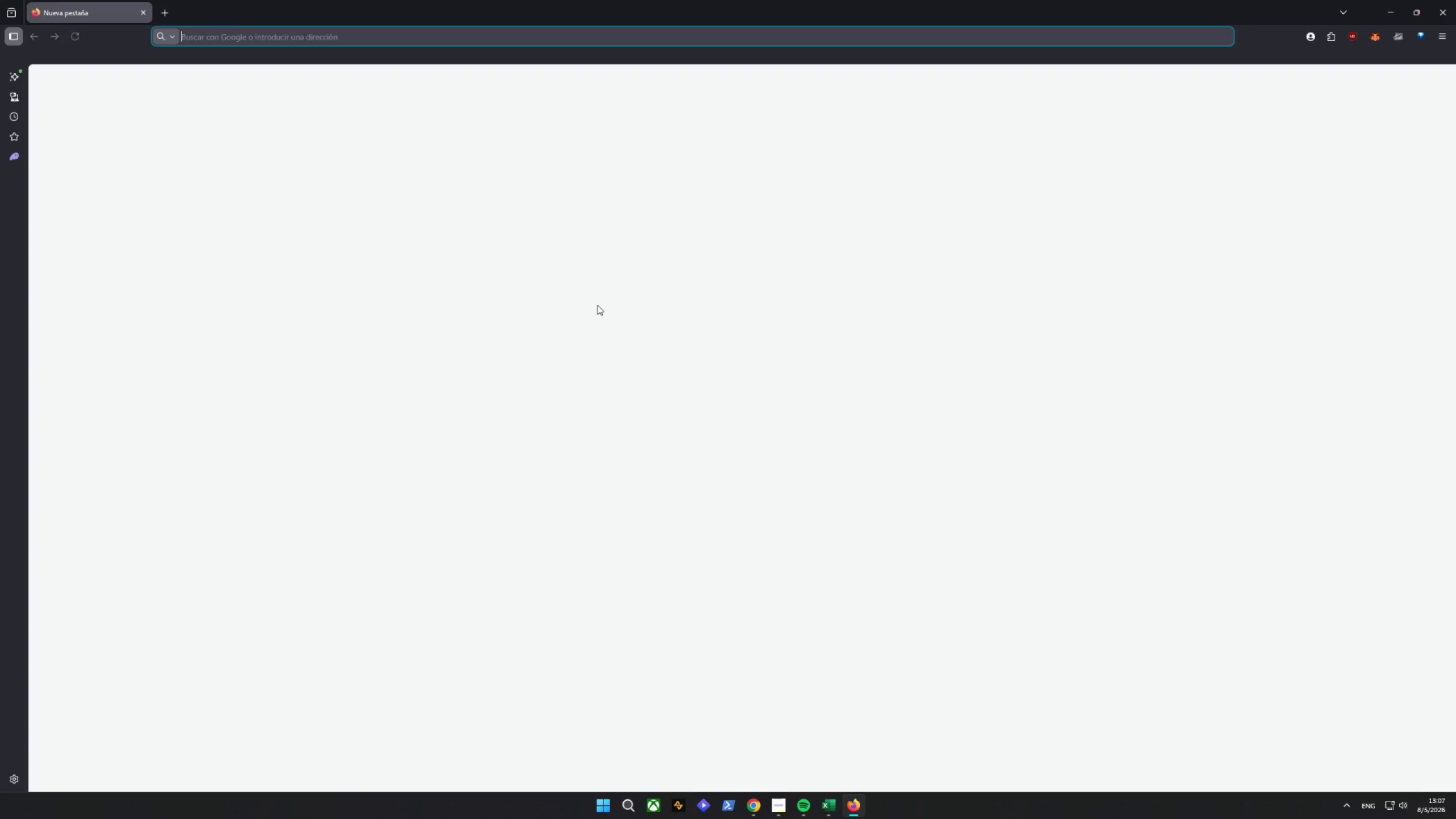 
wait(7.17)
 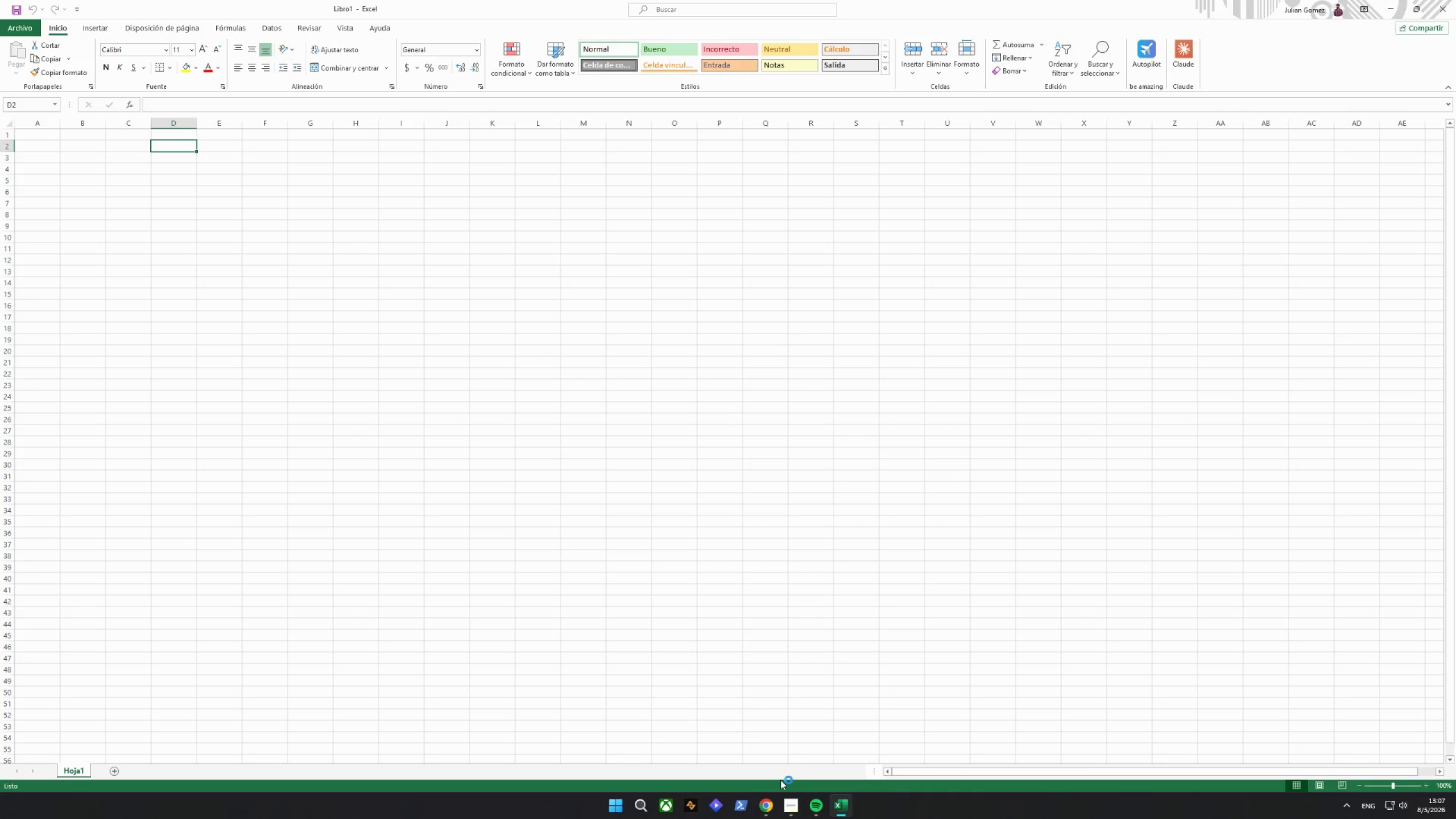 
left_click([817, 134])
 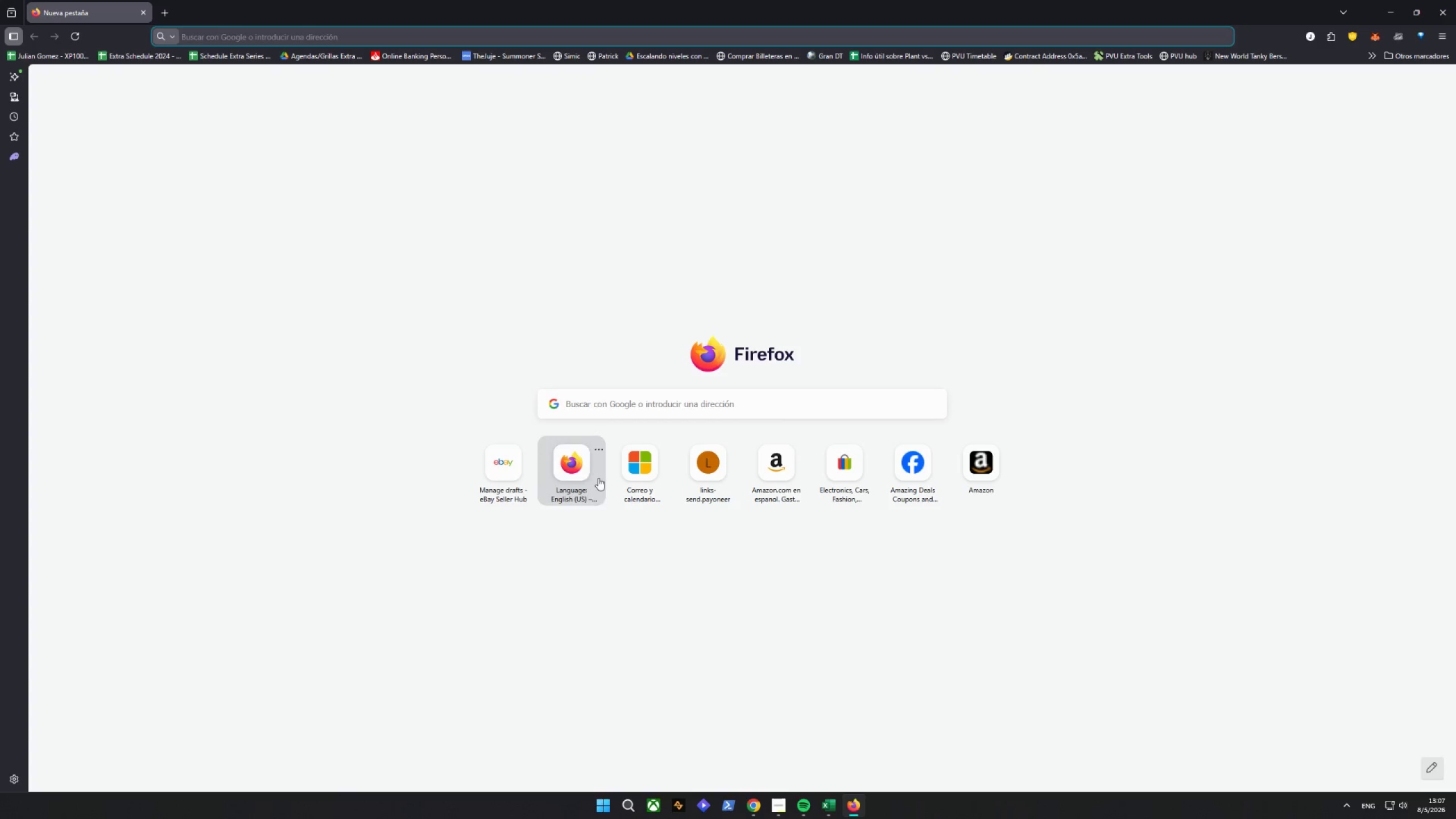 
left_click([491, 478])
 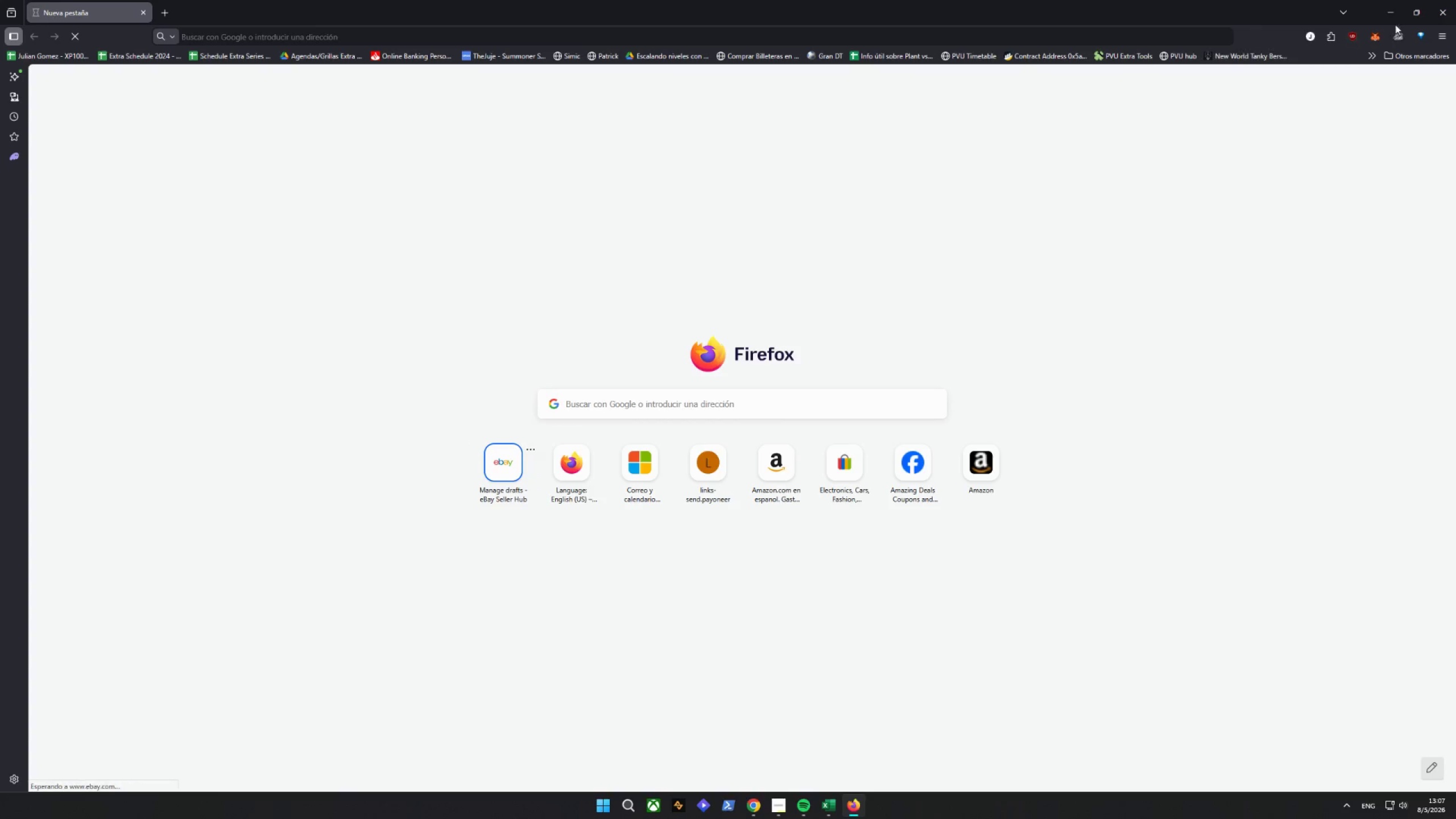 
left_click([1399, 11])
 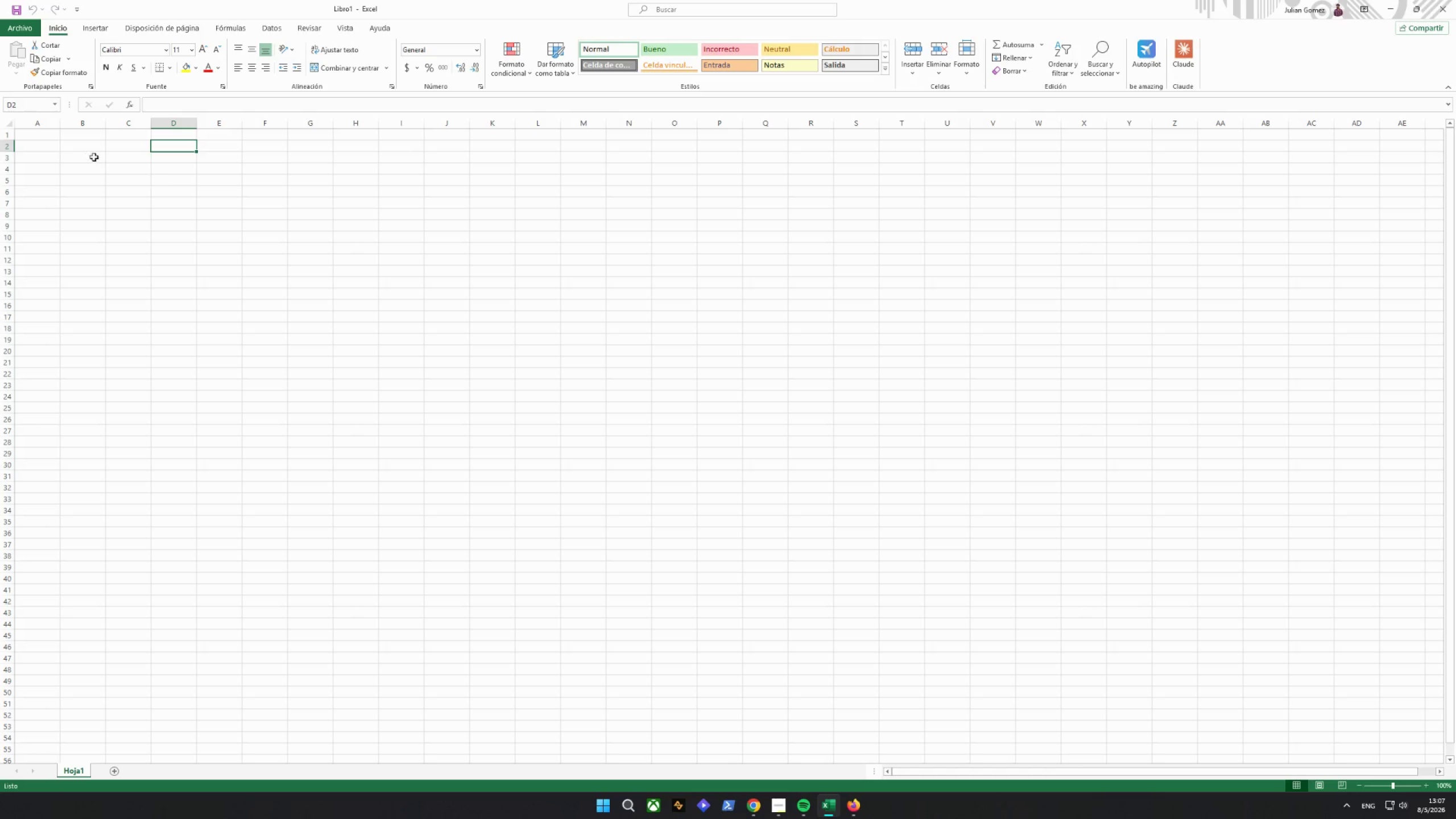 
left_click_drag(start_coordinate=[24, 135], to_coordinate=[82, 136])
 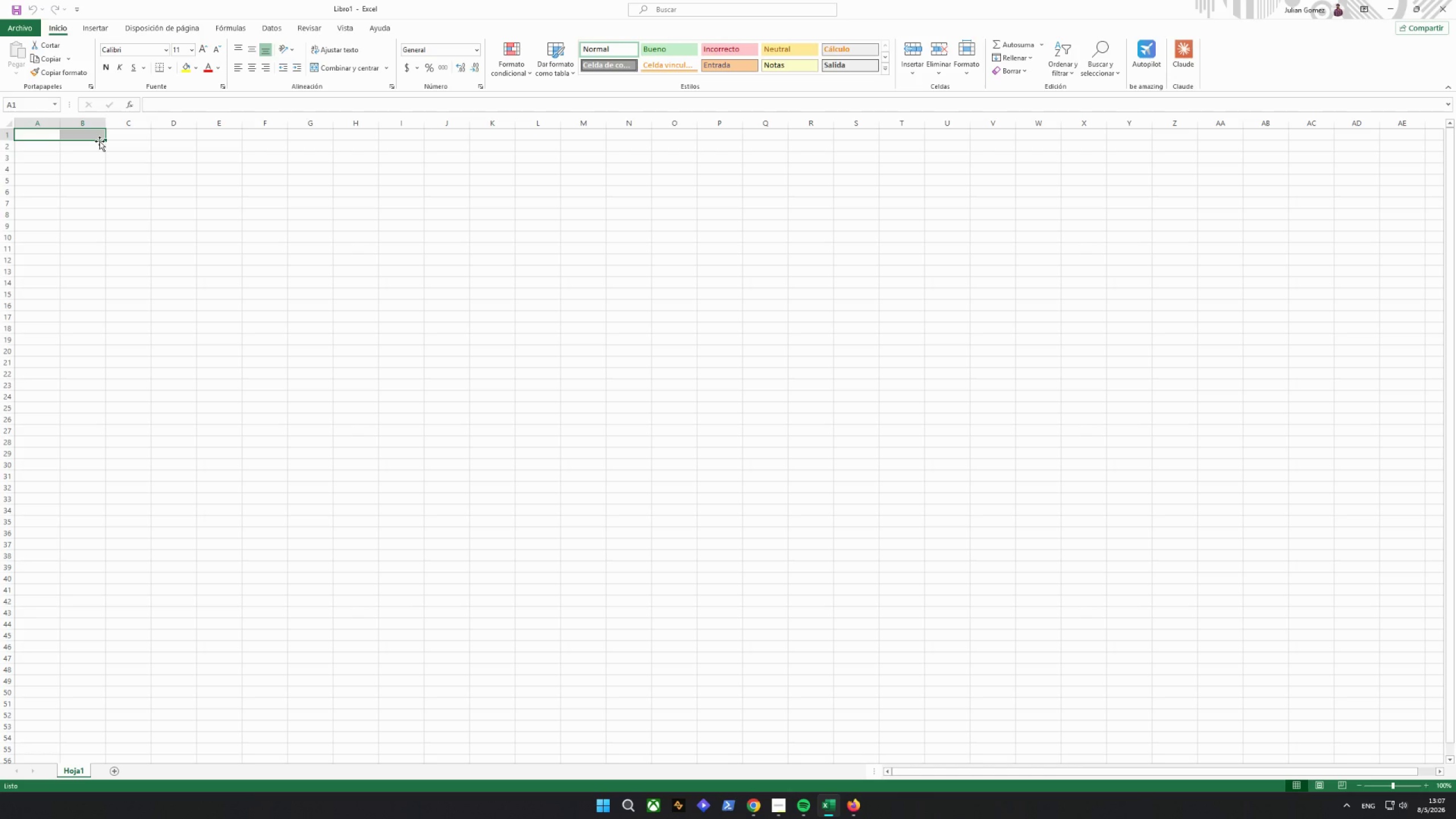 
wait(16.38)
 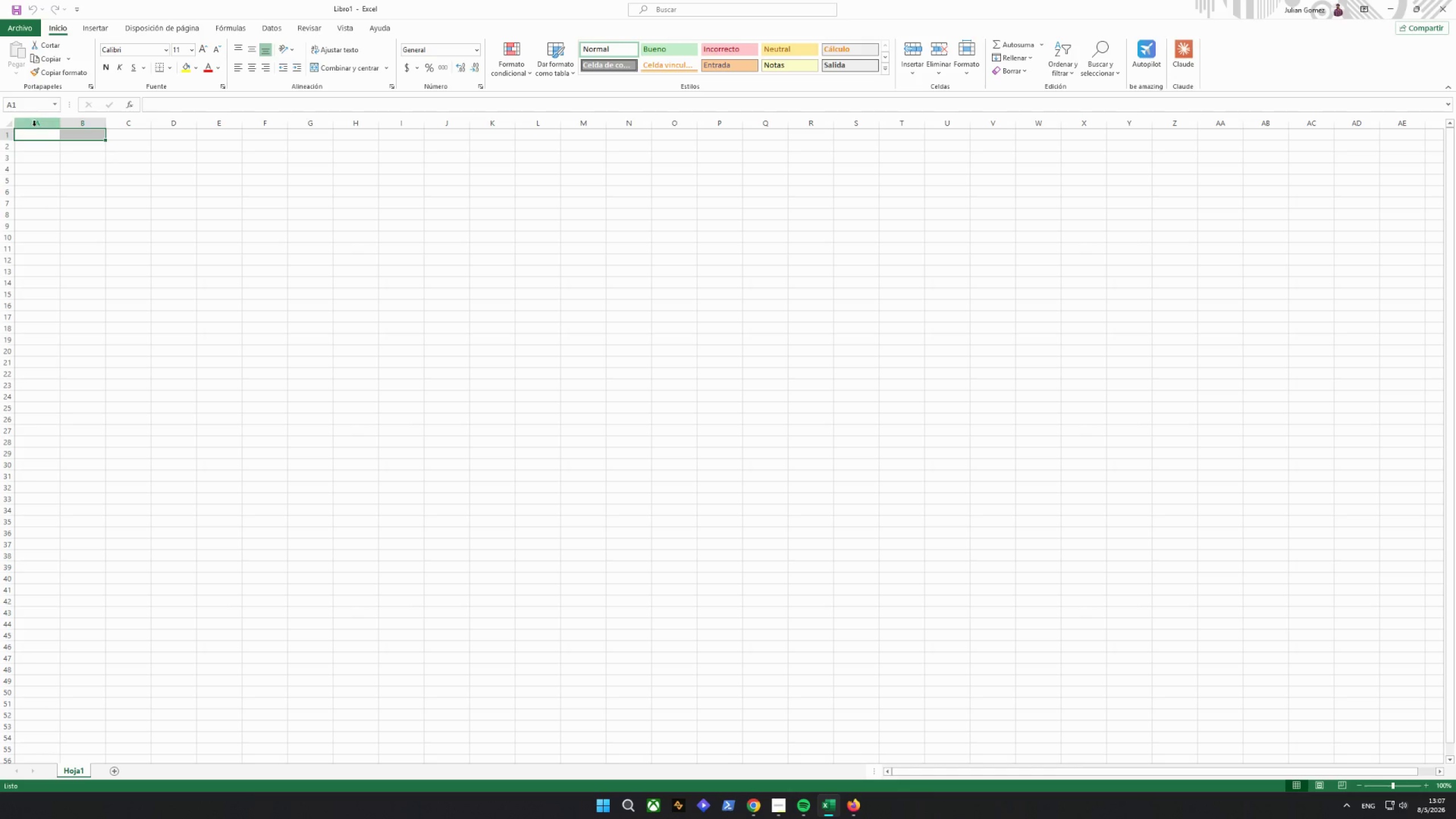 
type(#infd)
key(Backspace)
key(Backspace)
key(Backspace)
key(Backspace)
type(INFO)
key(Tab)
 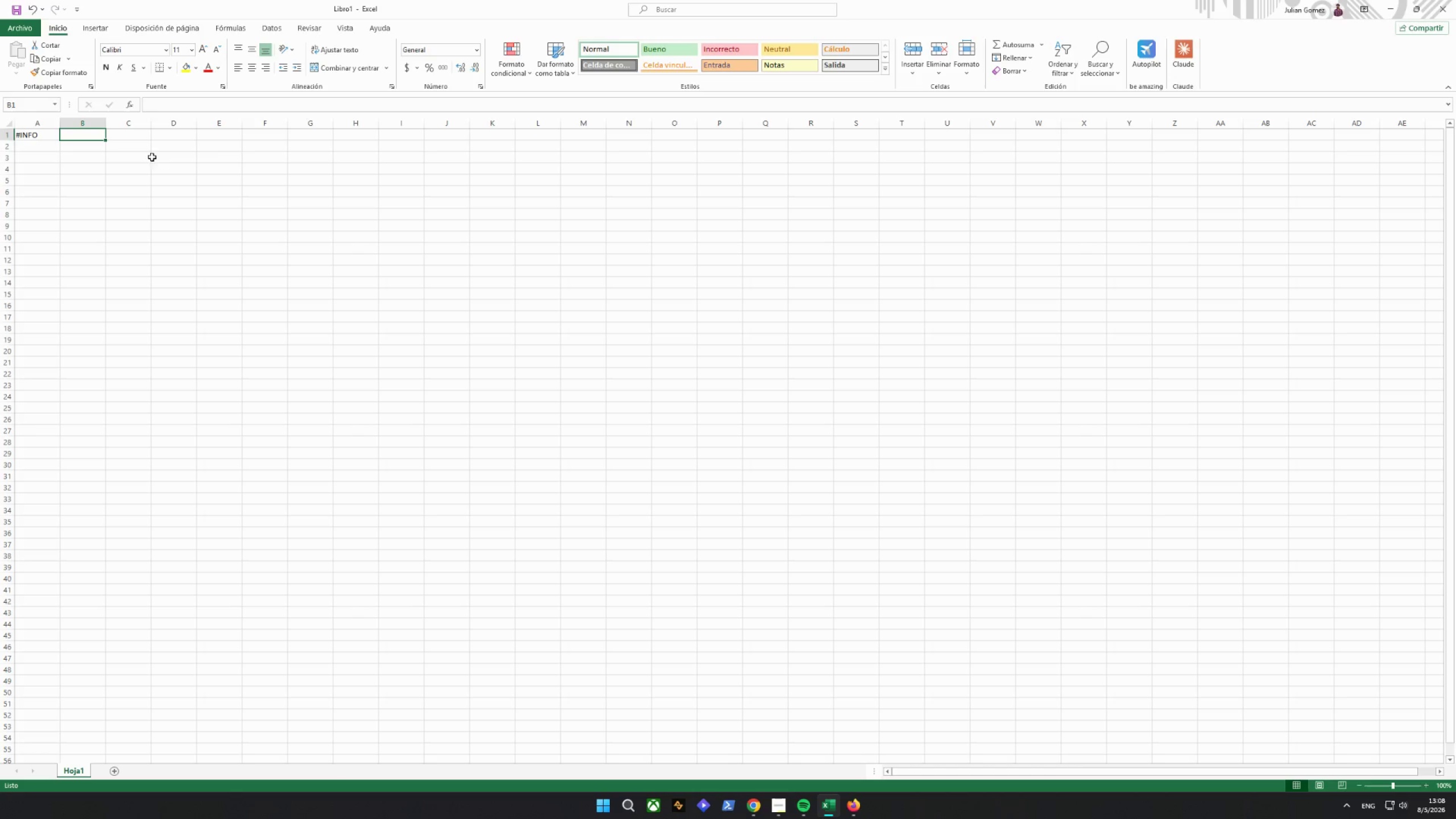 
left_click([37, 135])
 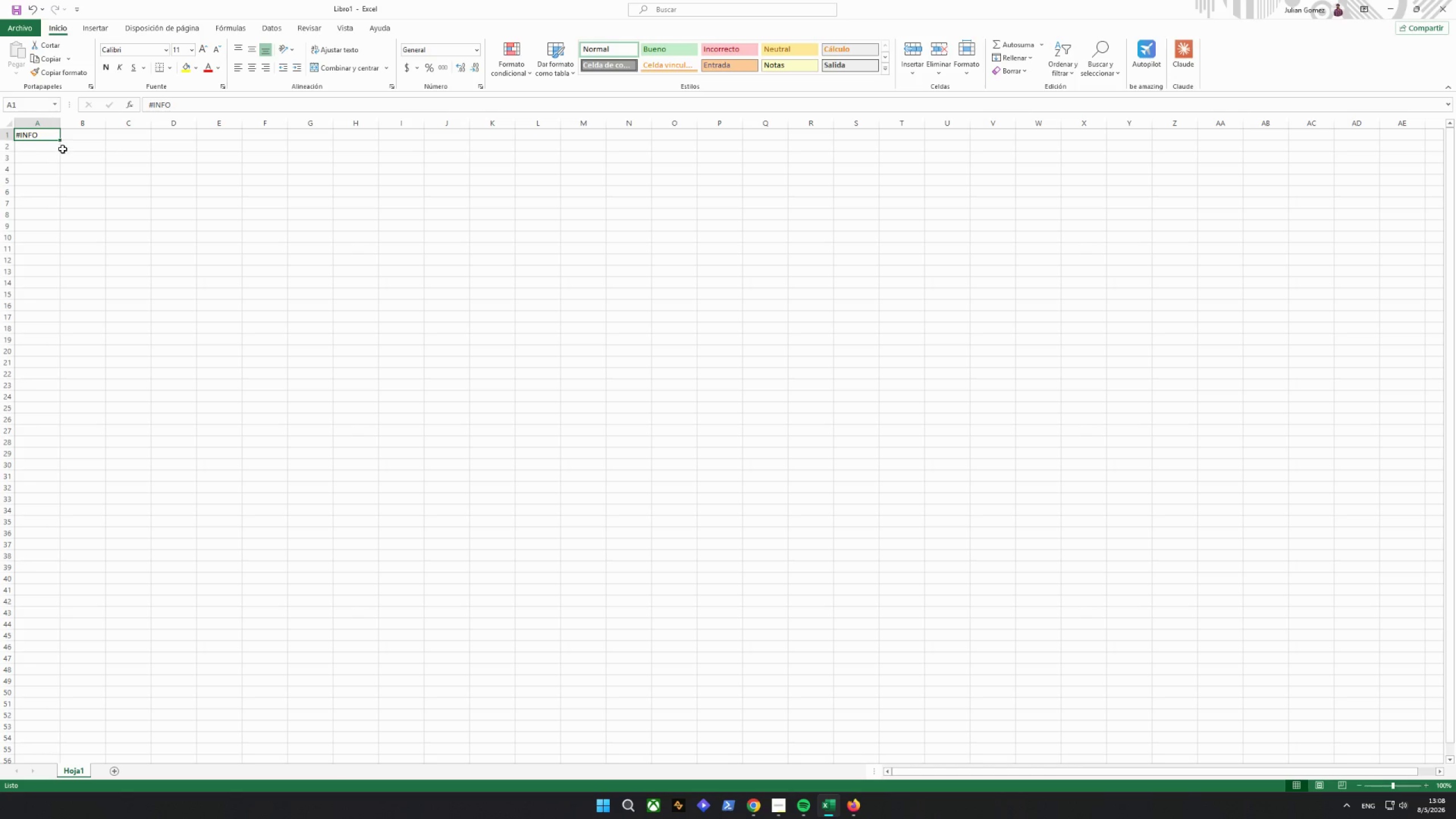 
key(Control+C)
 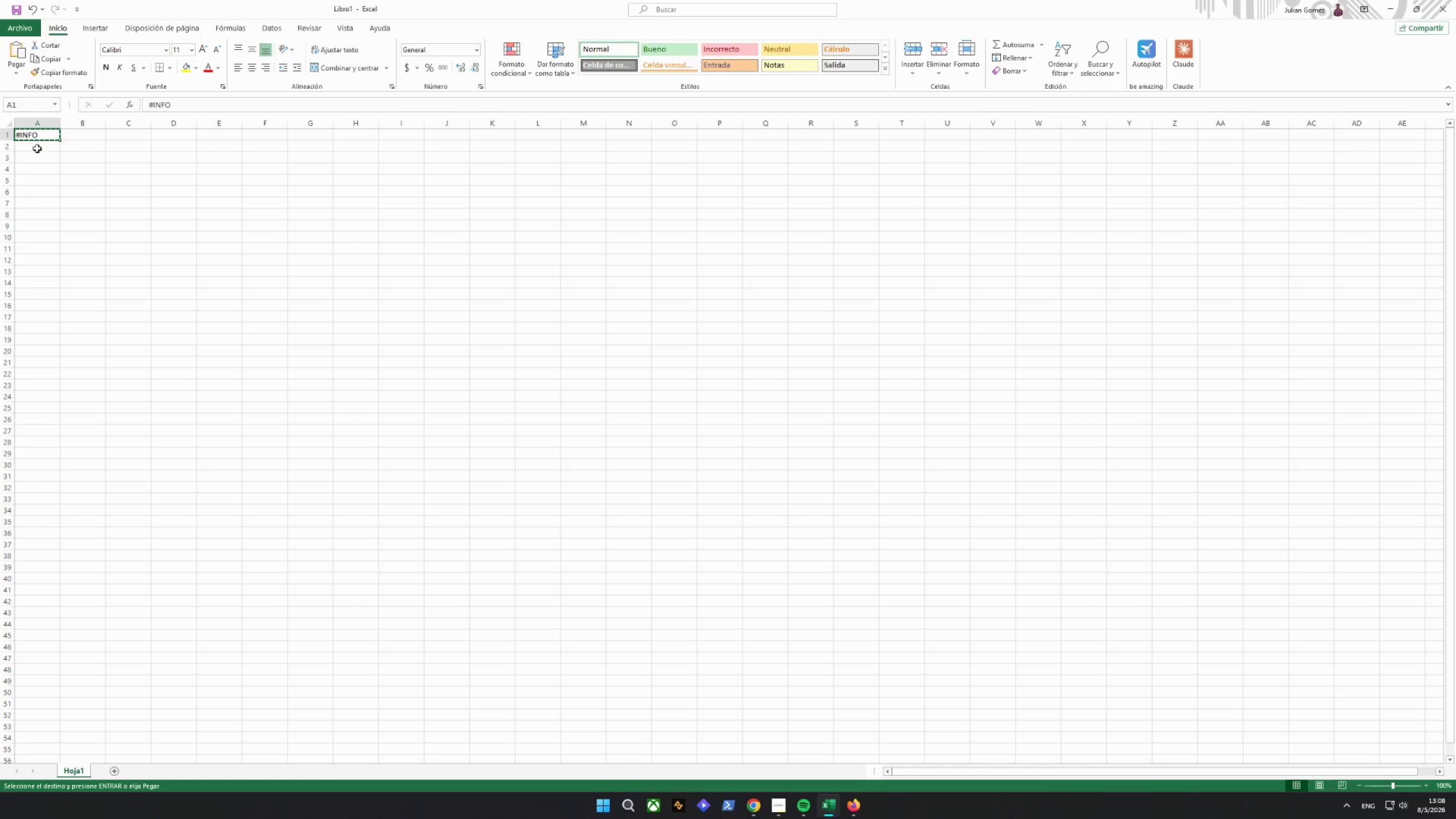 
left_click([37, 148])
 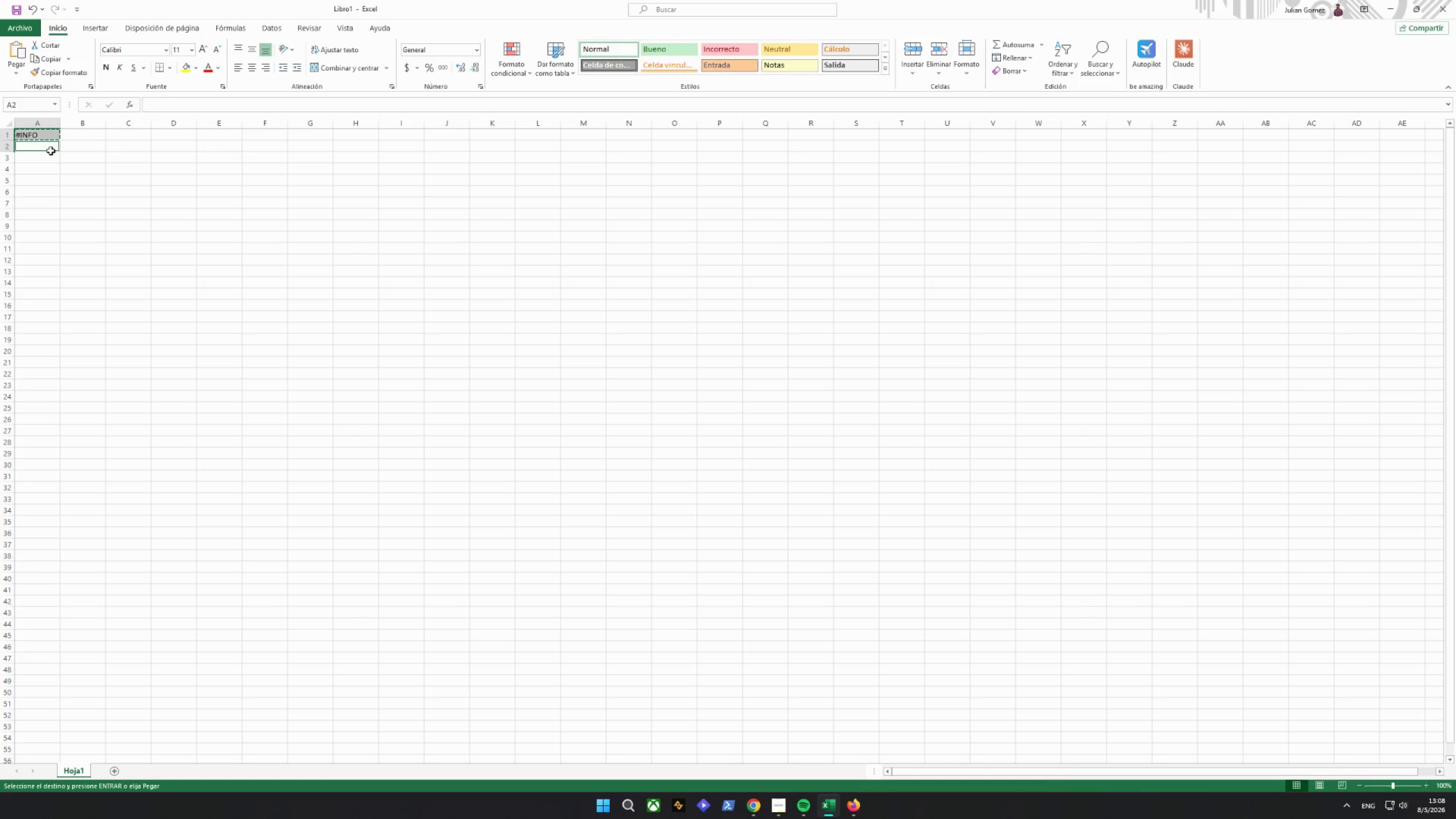 
key(Control+V)
 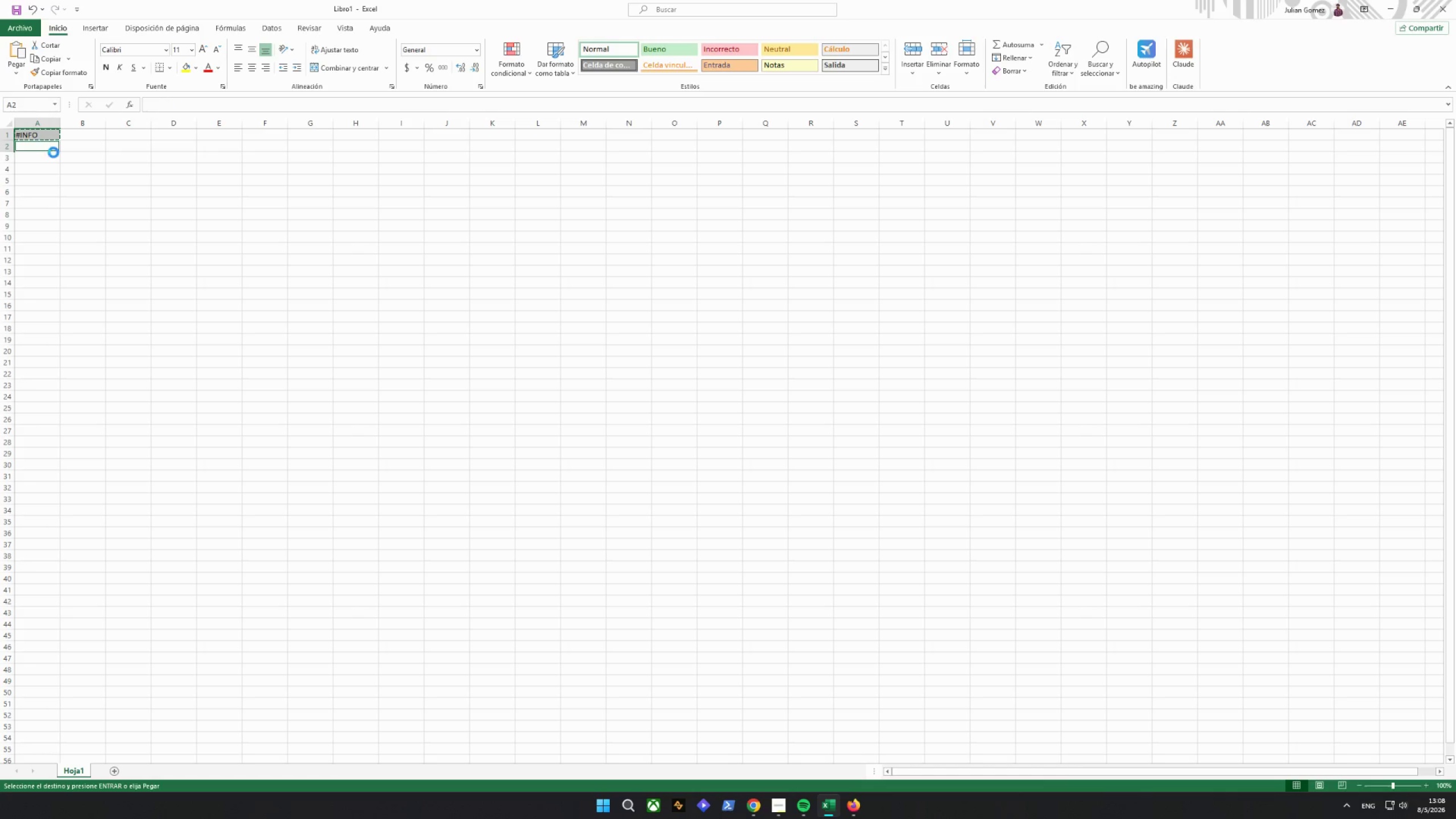 
key(Control+C)
 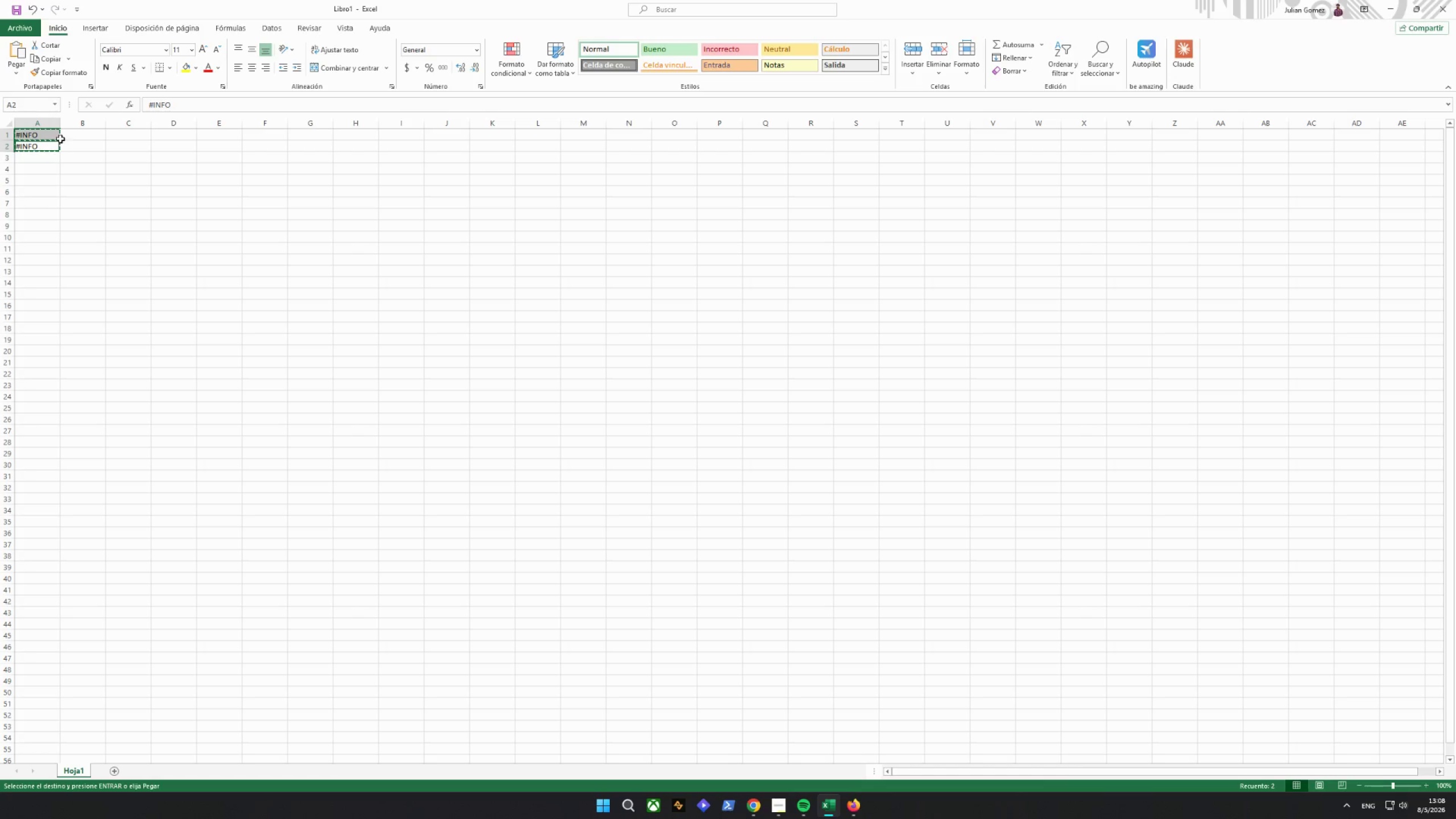 
left_click_drag(start_coordinate=[55, 134], to_coordinate=[55, 147])
 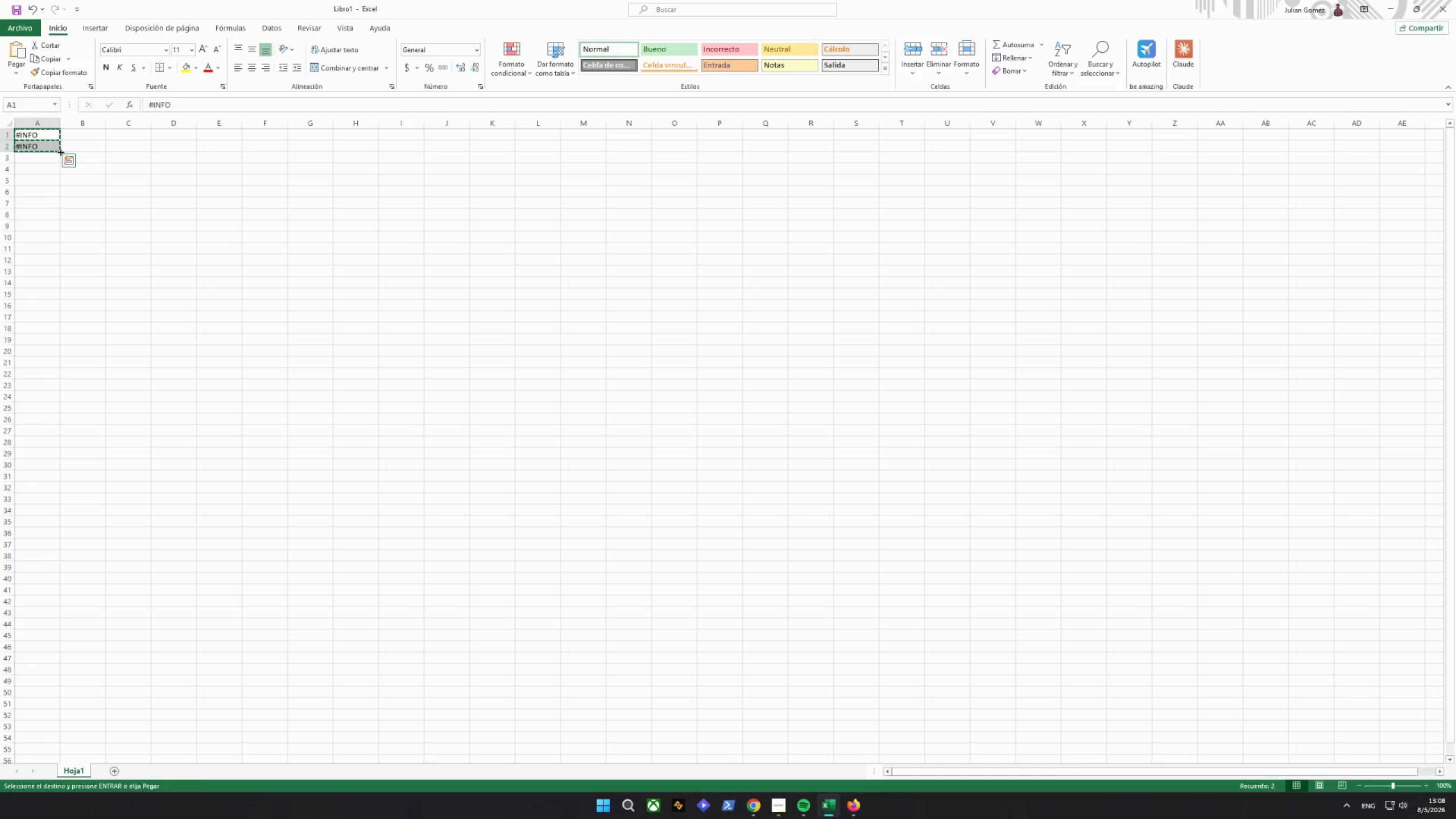 
left_click_drag(start_coordinate=[60, 151], to_coordinate=[55, 178])
 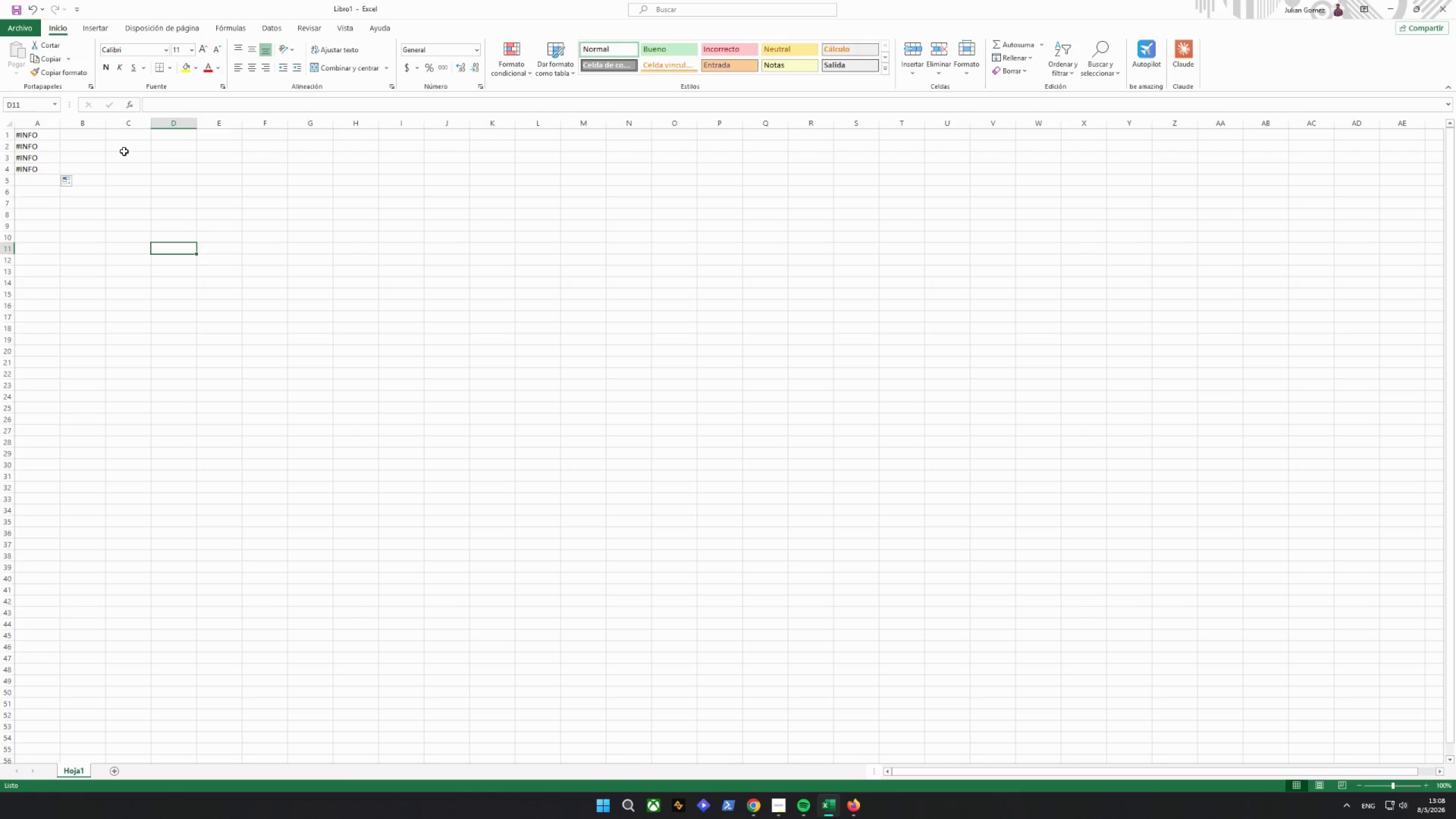 
wait(10.08)
 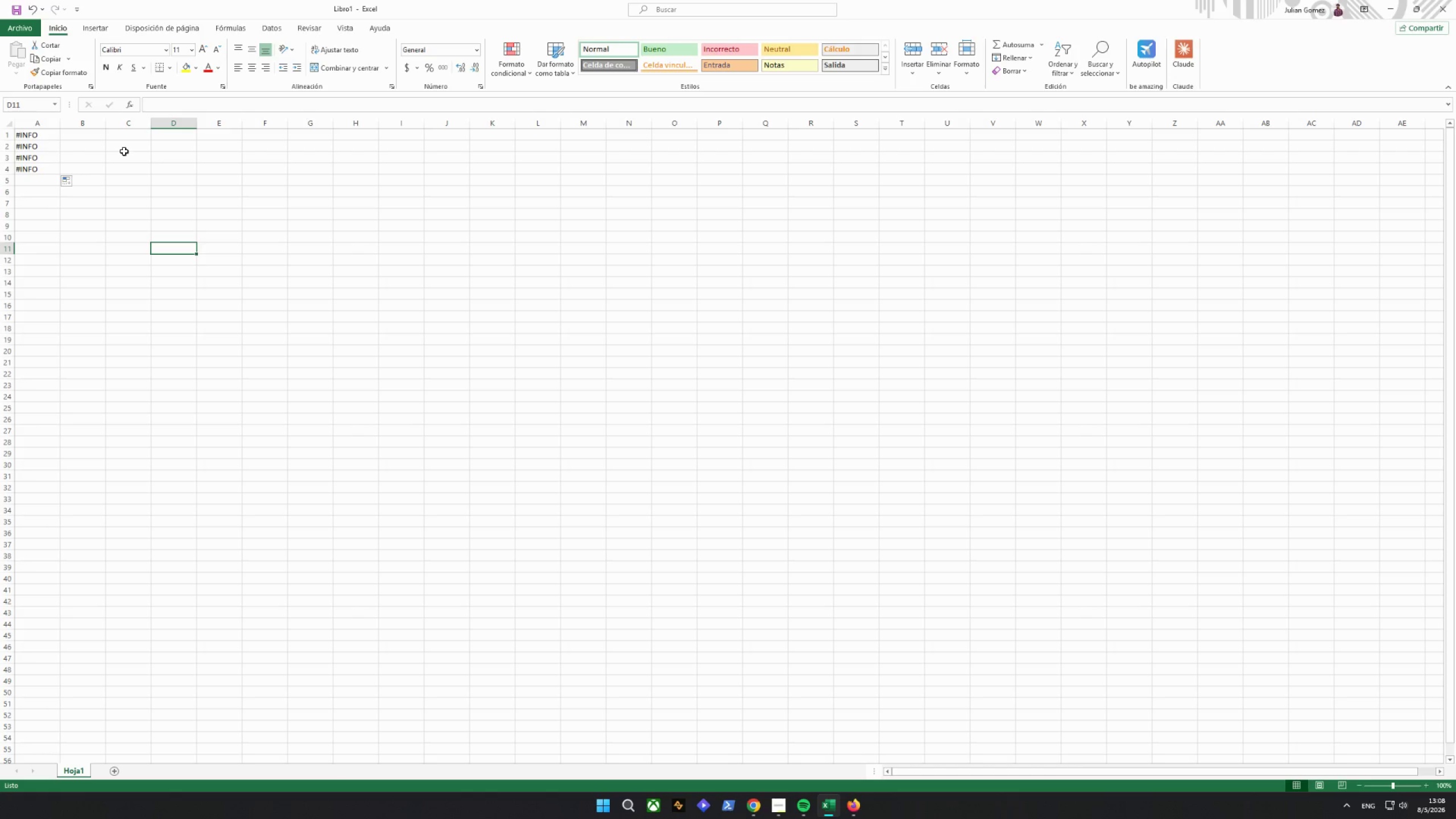 
left_click([30, 184])
 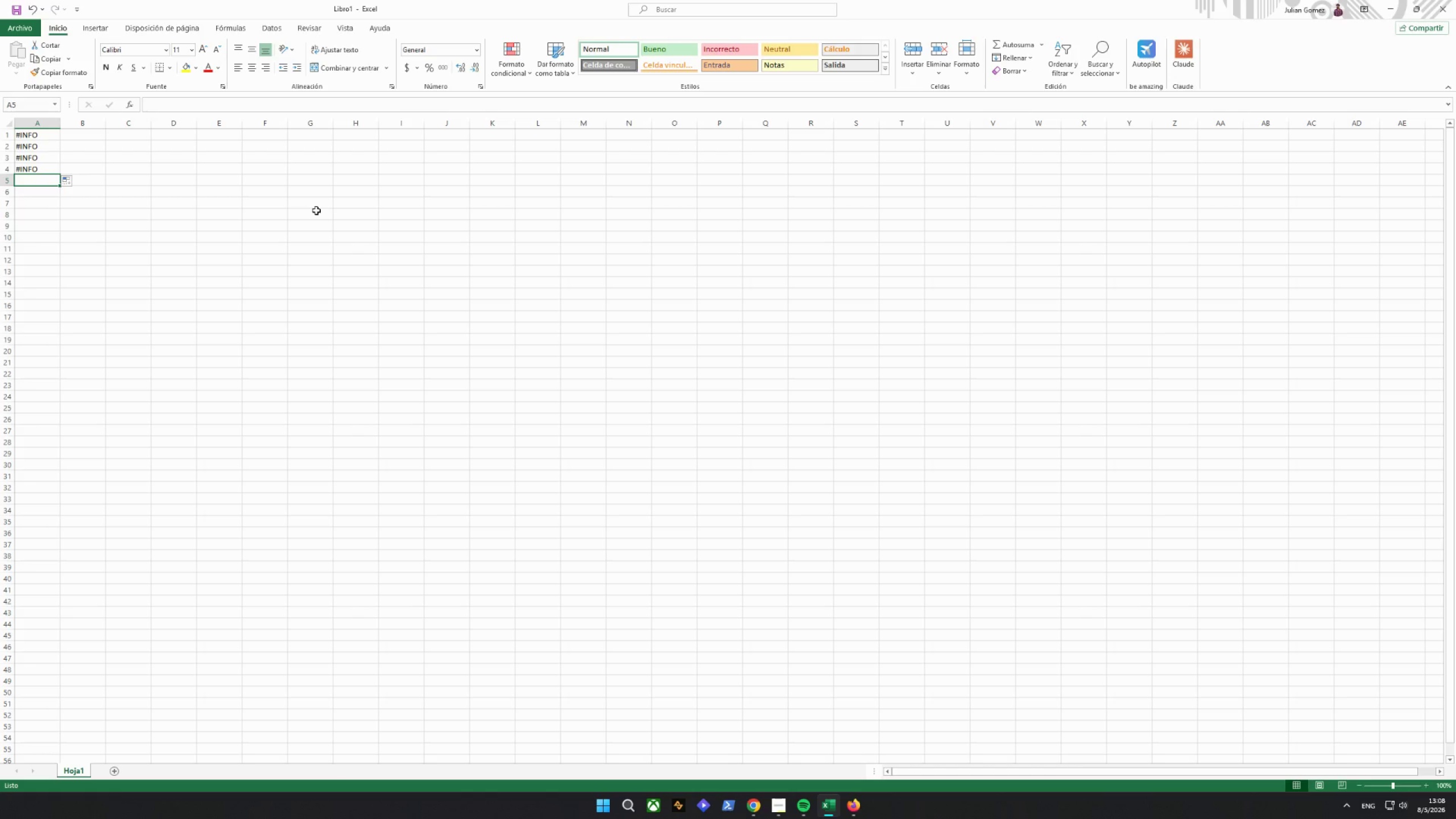 
type(Action()
 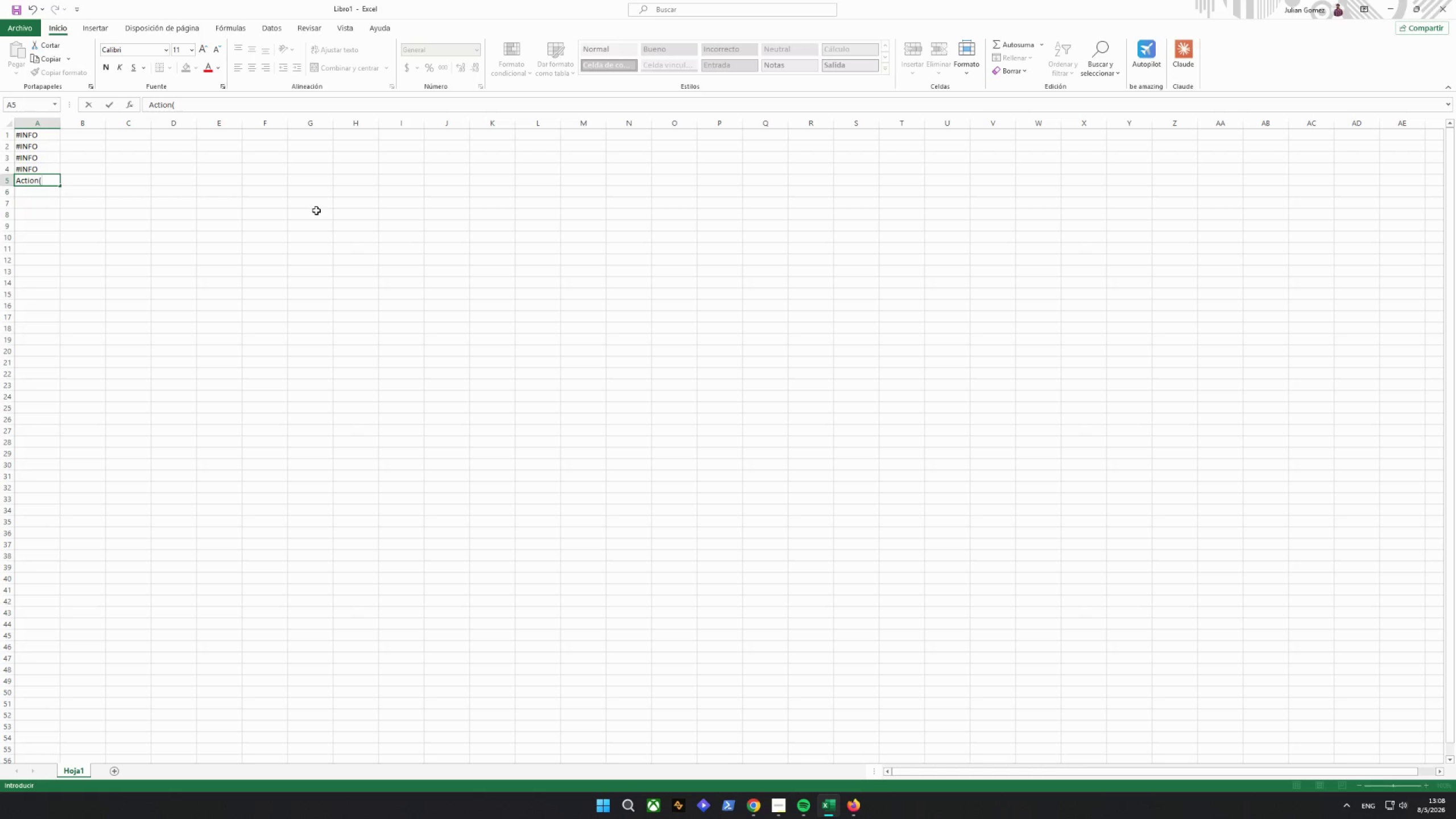 
wait(5.84)
 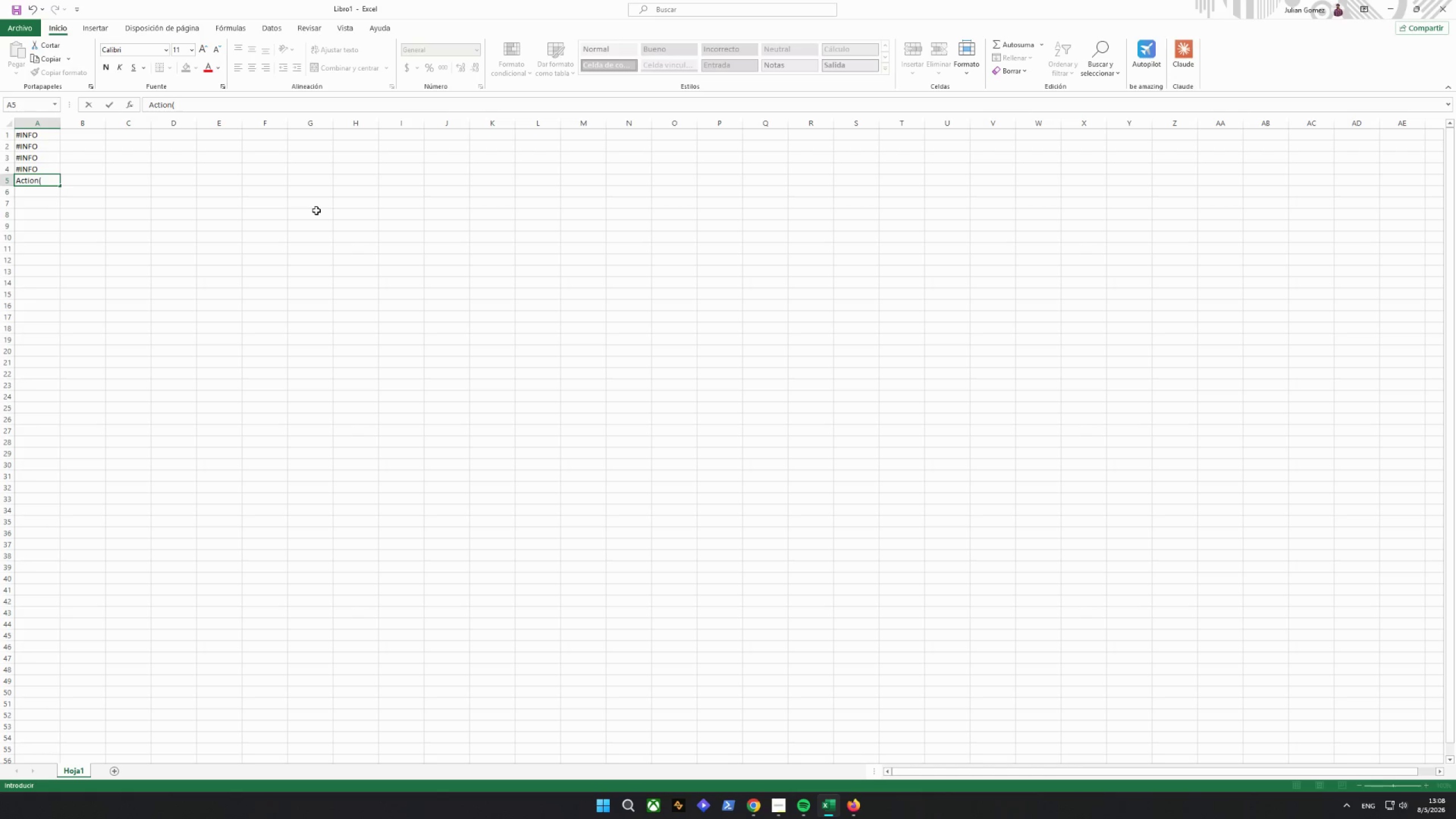 
type(Site)
 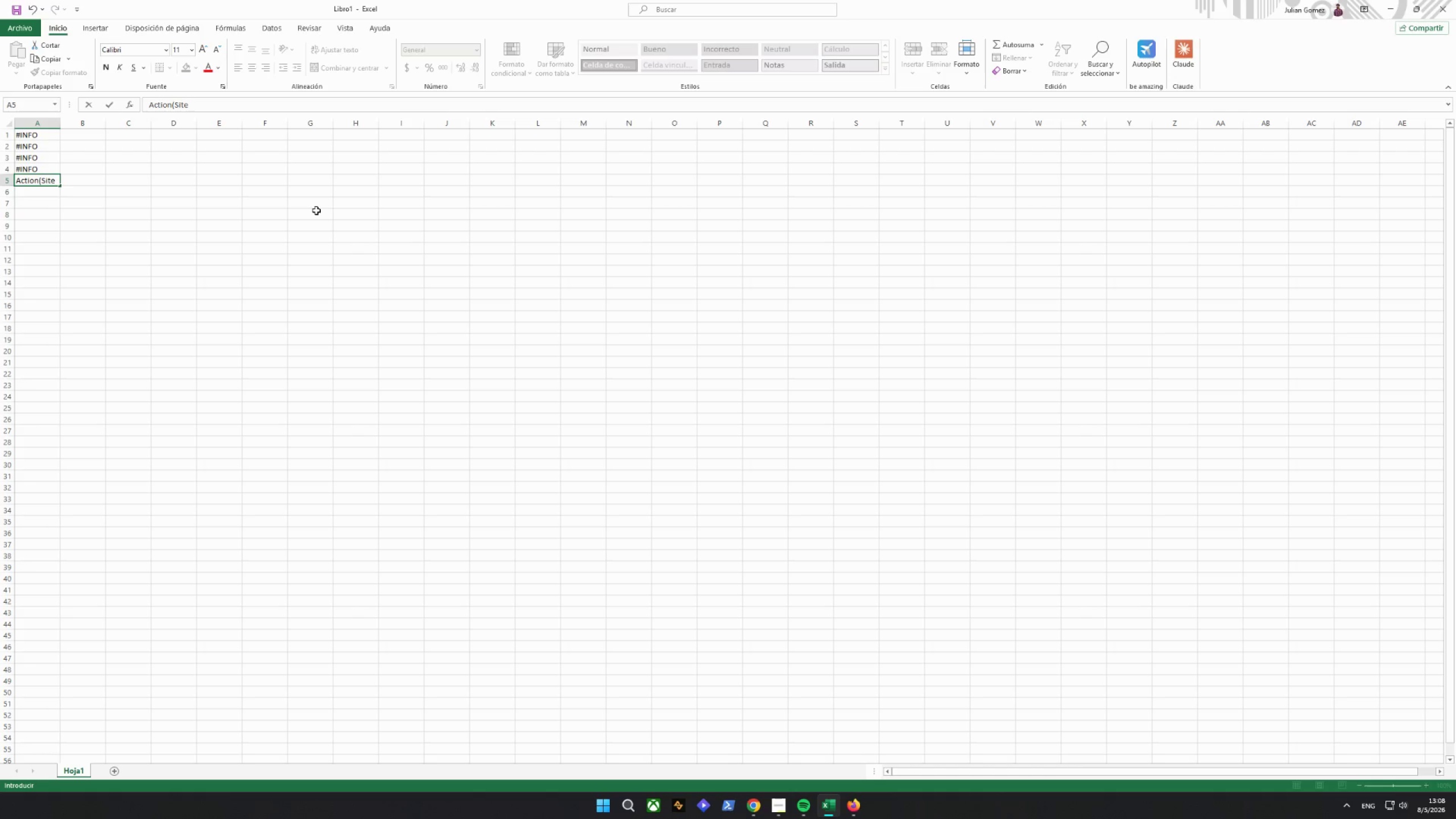 
type(id)
key(Backspace)
key(Backspace)
type(ID)
 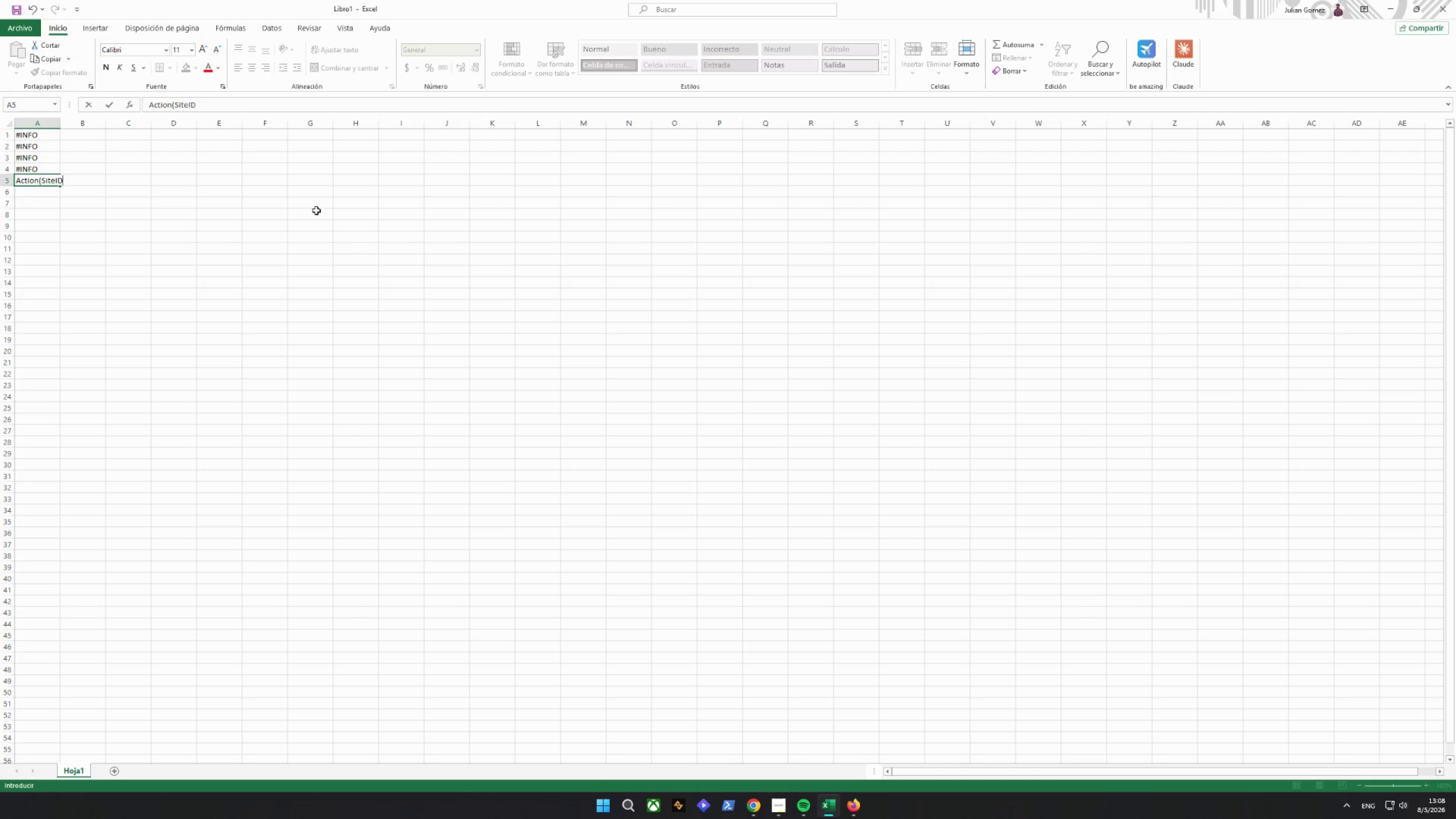 
hold_key(key=ShiftRight, duration=0.98)
 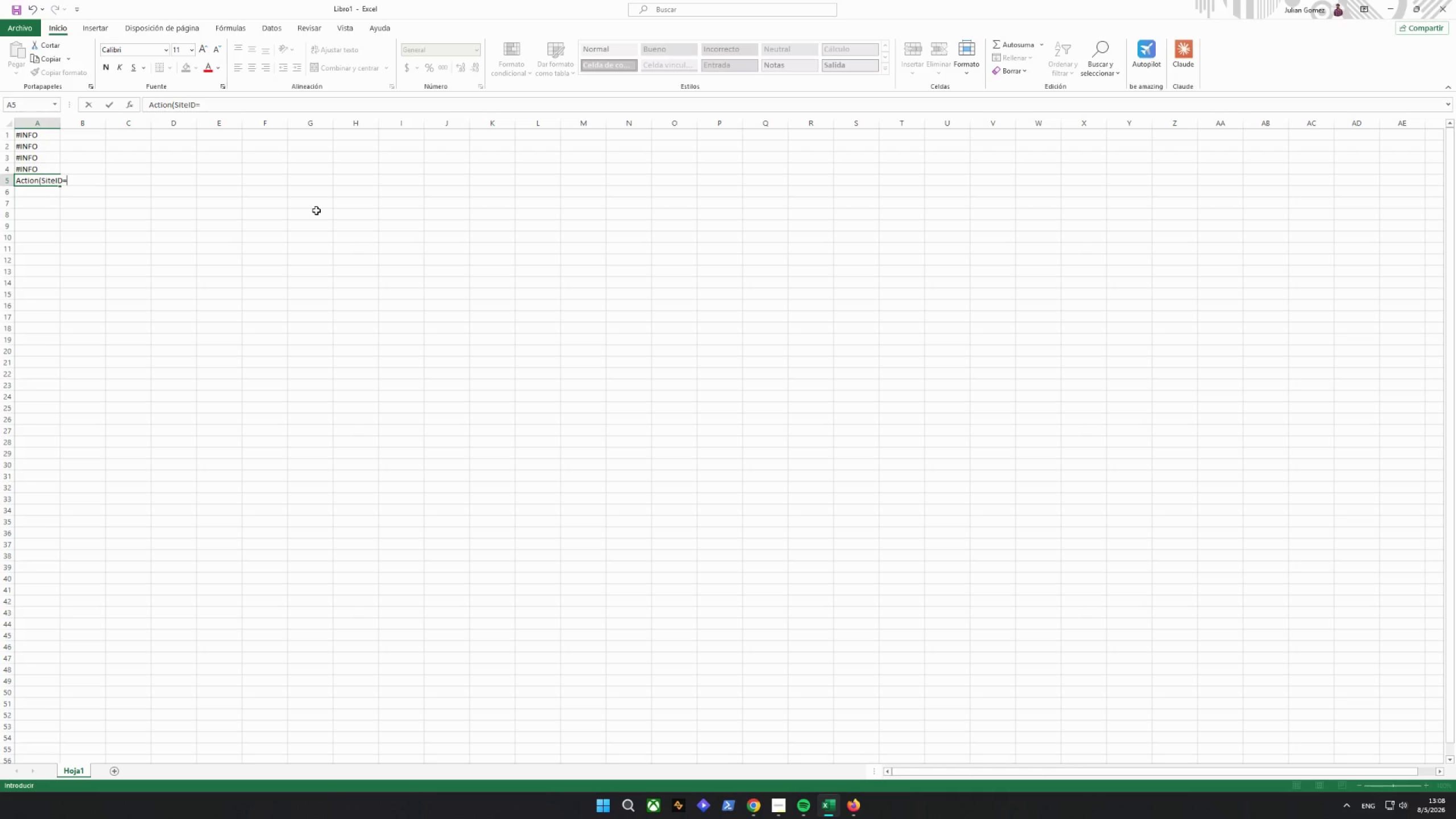 
type(=US\)
key(Backspace)
 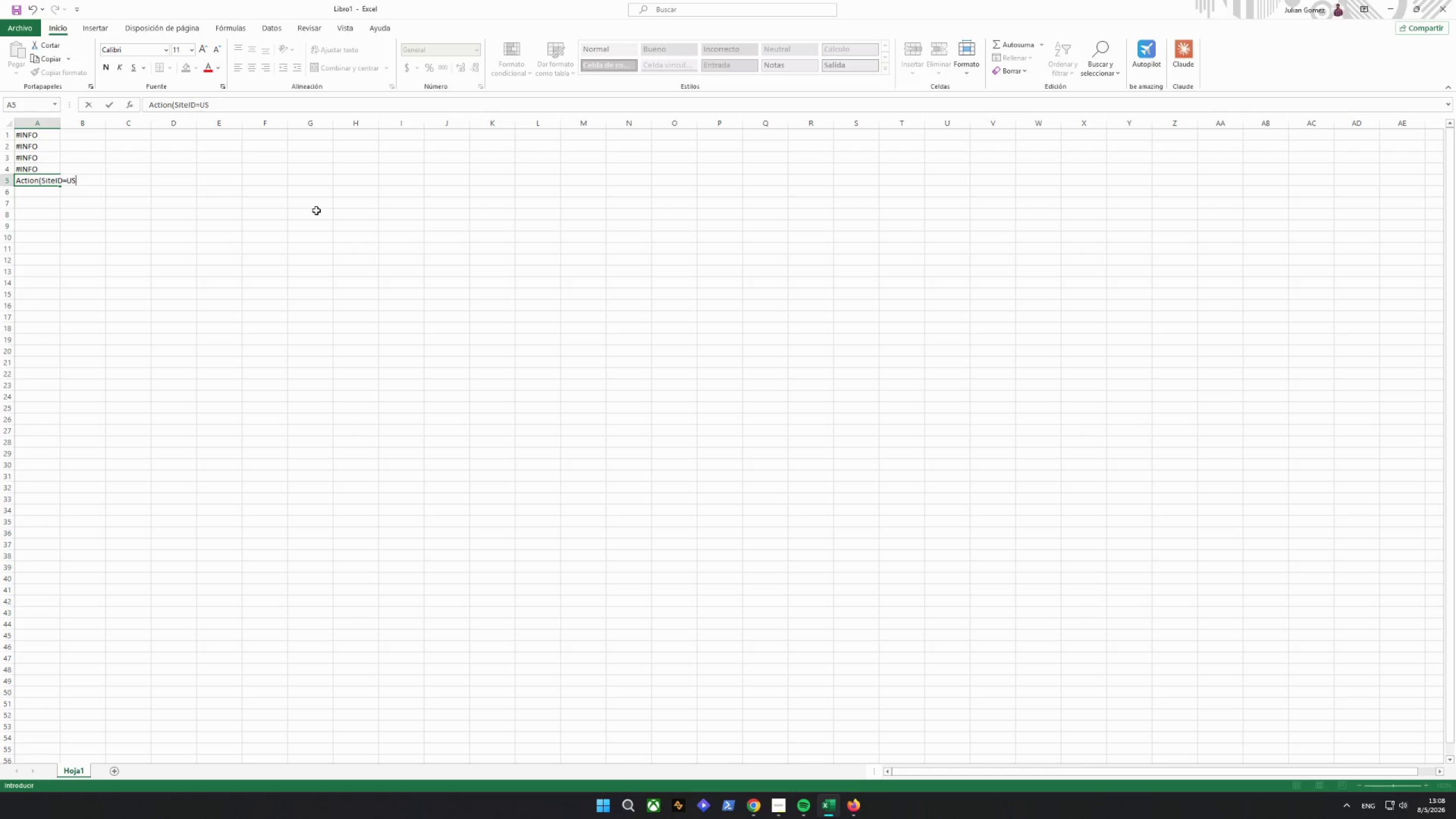 
wait(7.28)
 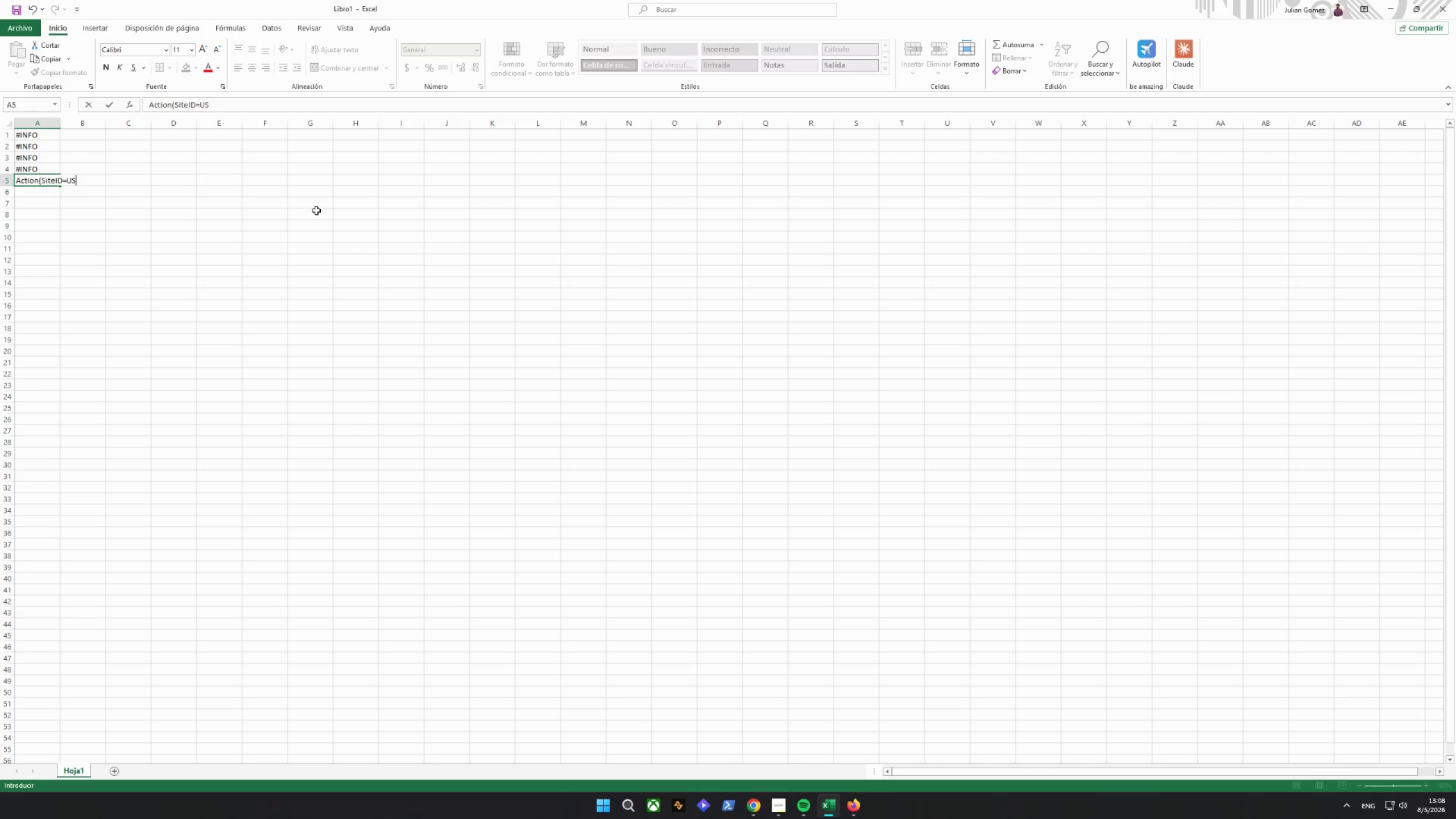 
key(Shift+ShiftRight)
 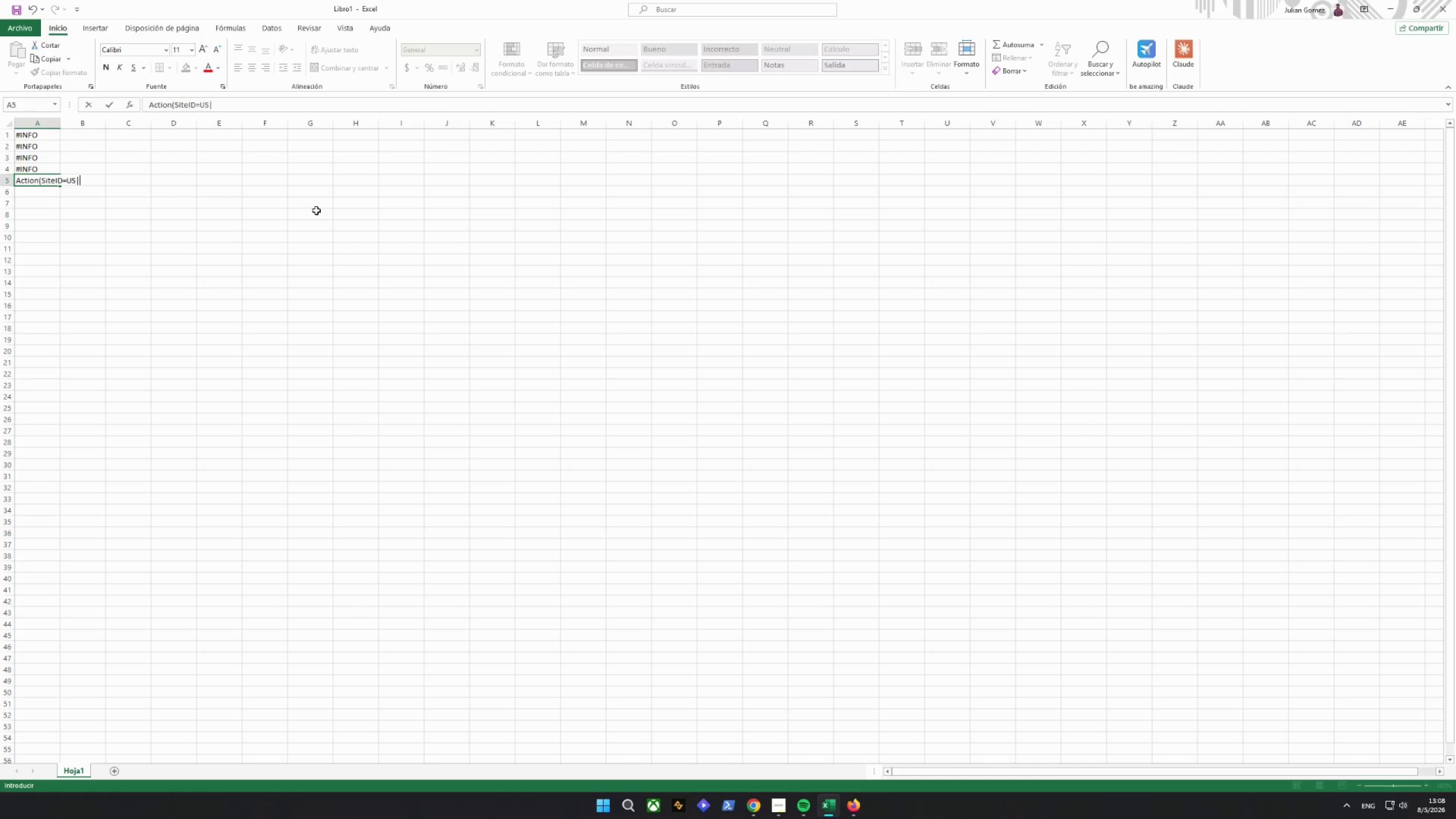 
key(Shift+Backslash)
 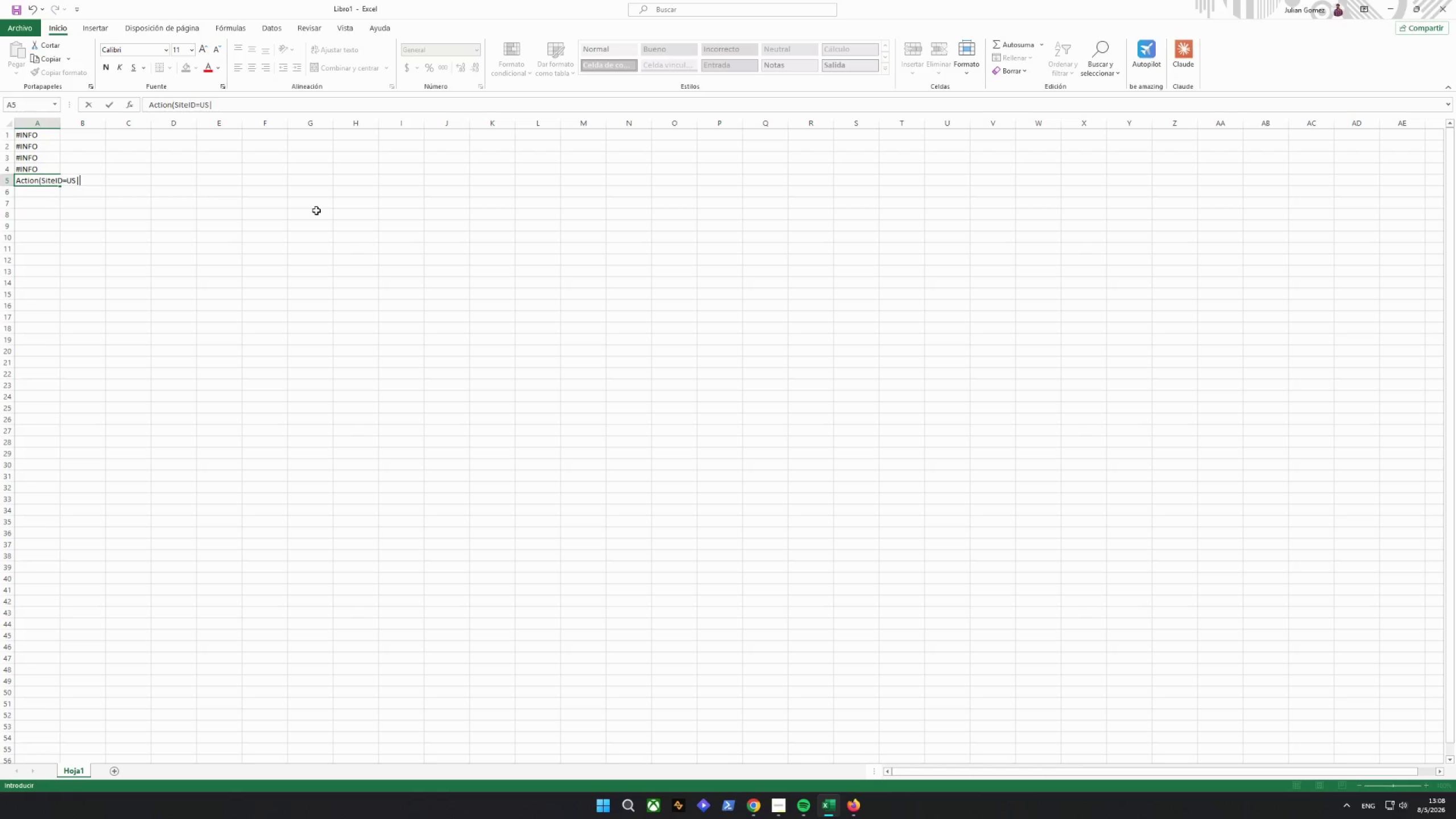 
type(Coyu)
key(Backspace)
type(ntry=US|Currec)
key(Backspace)
type(ncy=USD|Version=1193|cc=)
key(Backspace)
key(Backspace)
key(Backspace)
type(CC=UTF)
 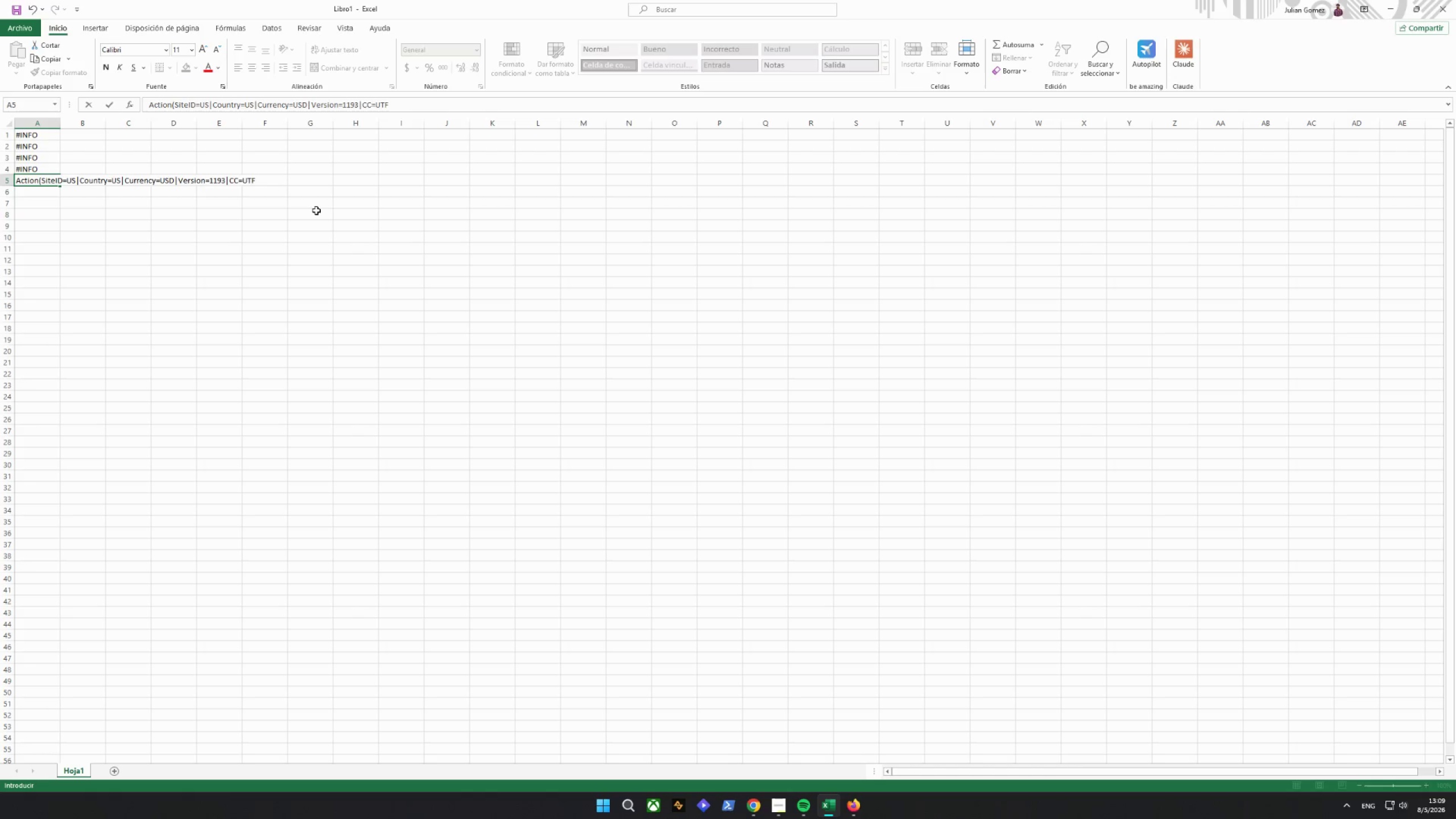 
type(-8))
 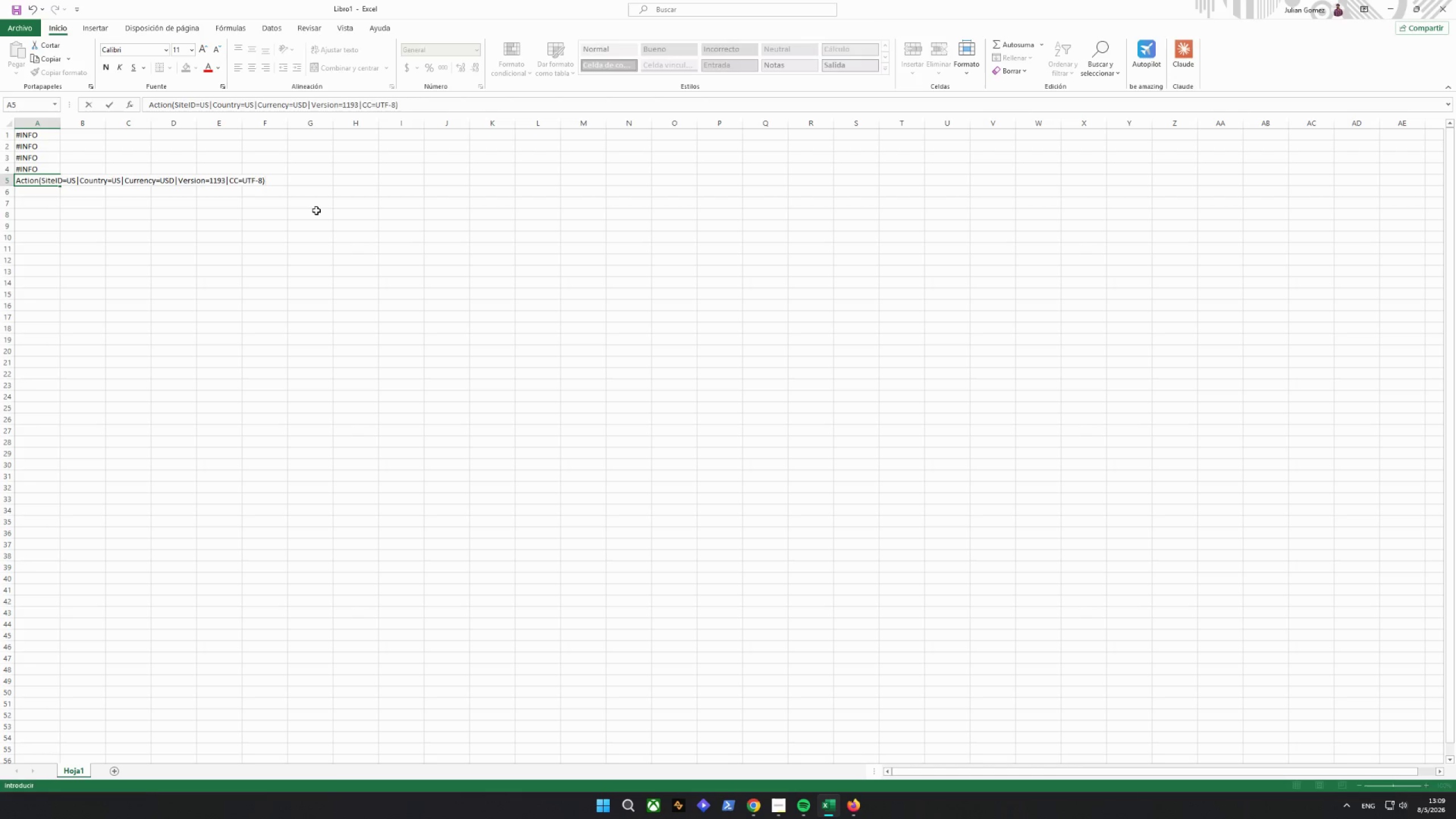 
 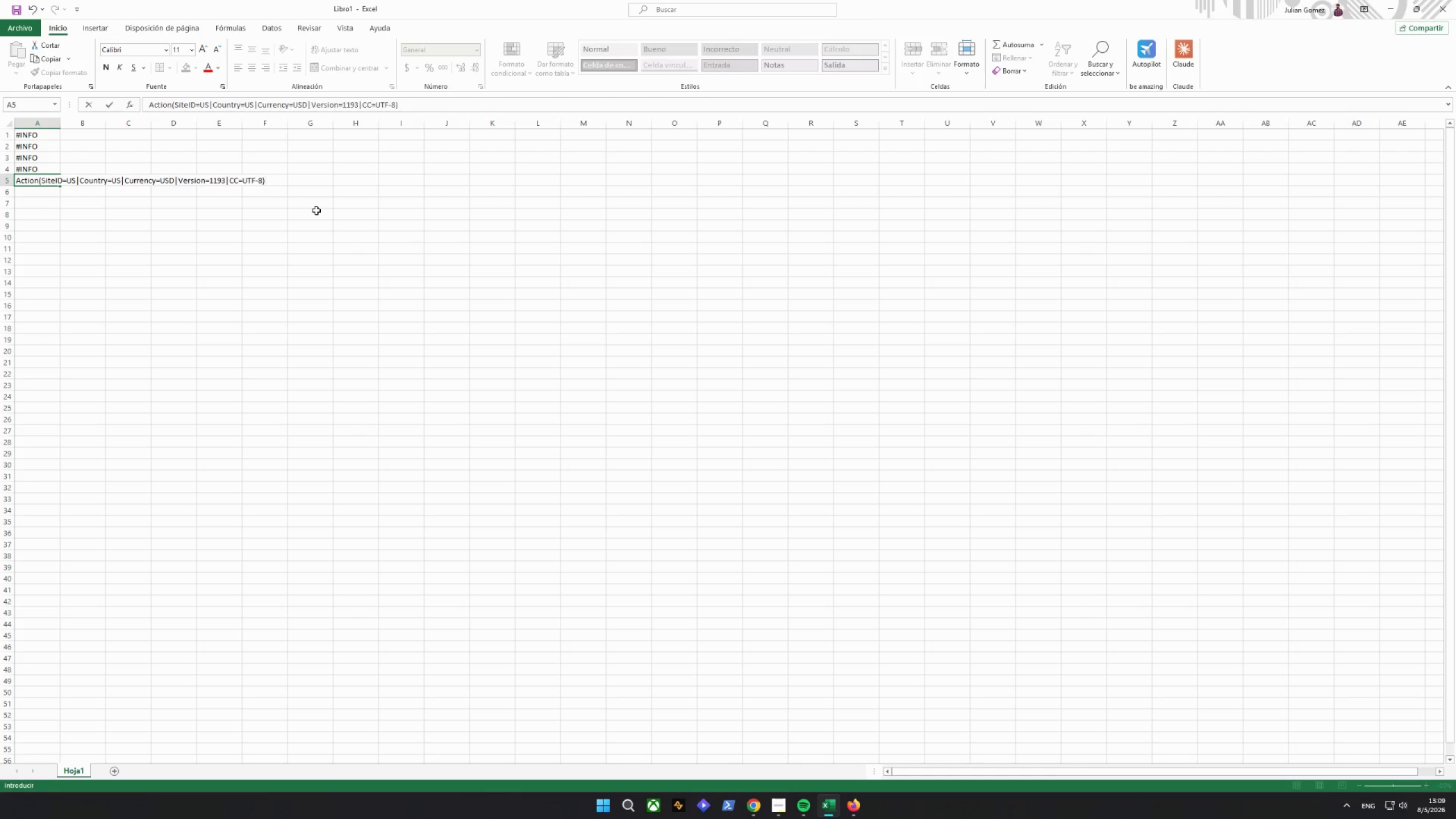 
key(Enter)
 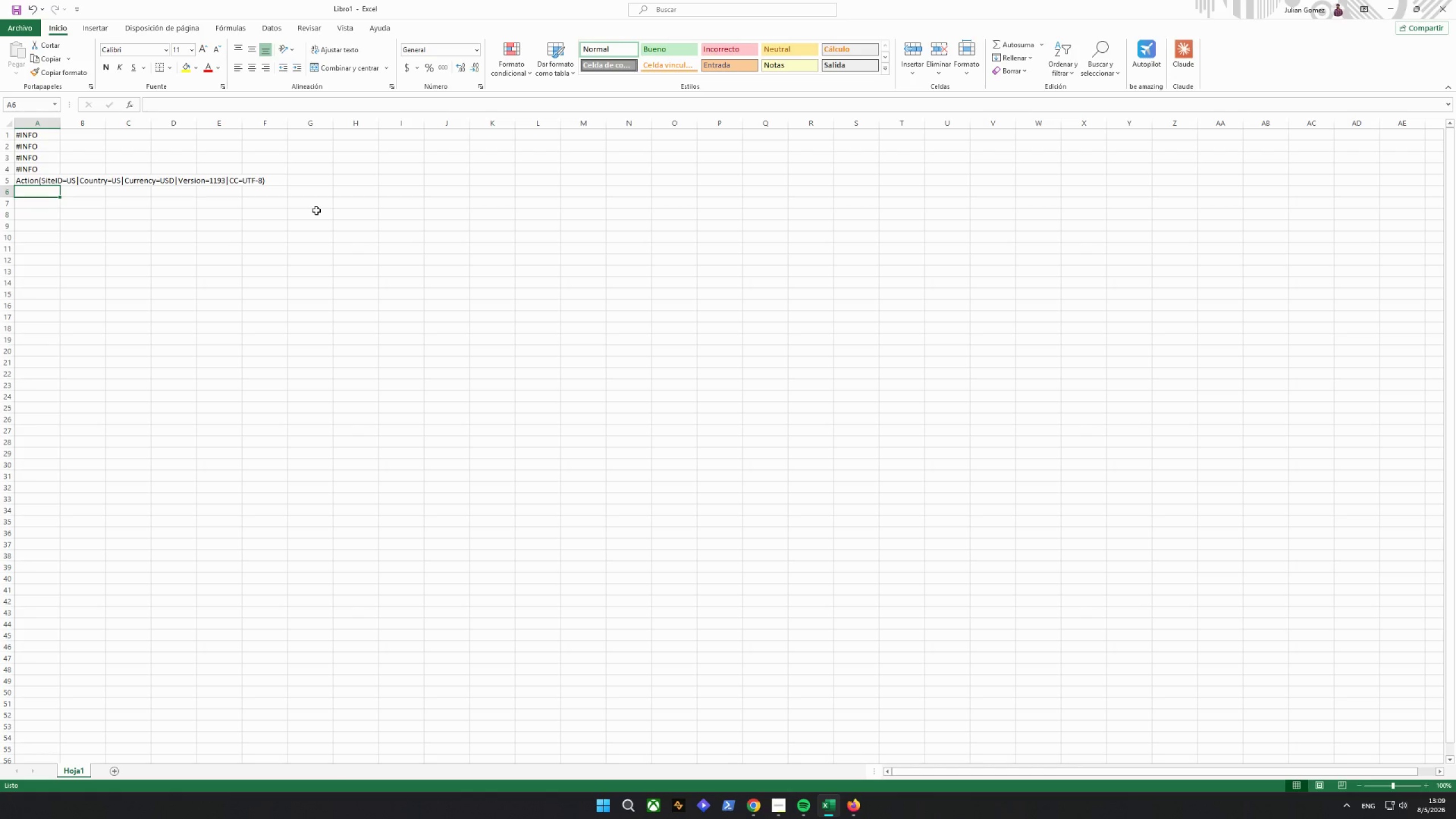 
wait(19.36)
 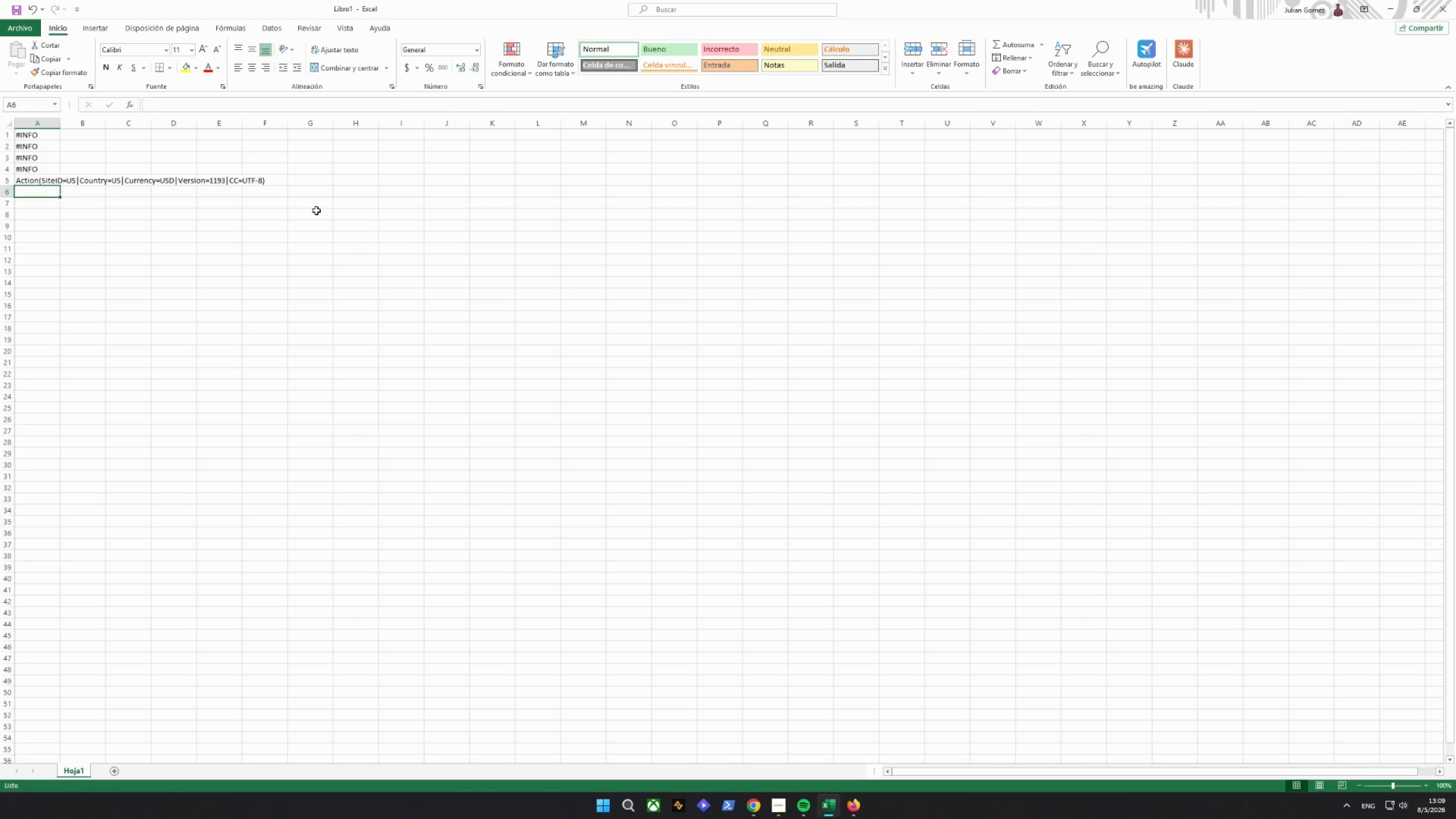 
double_click([60, 120])
 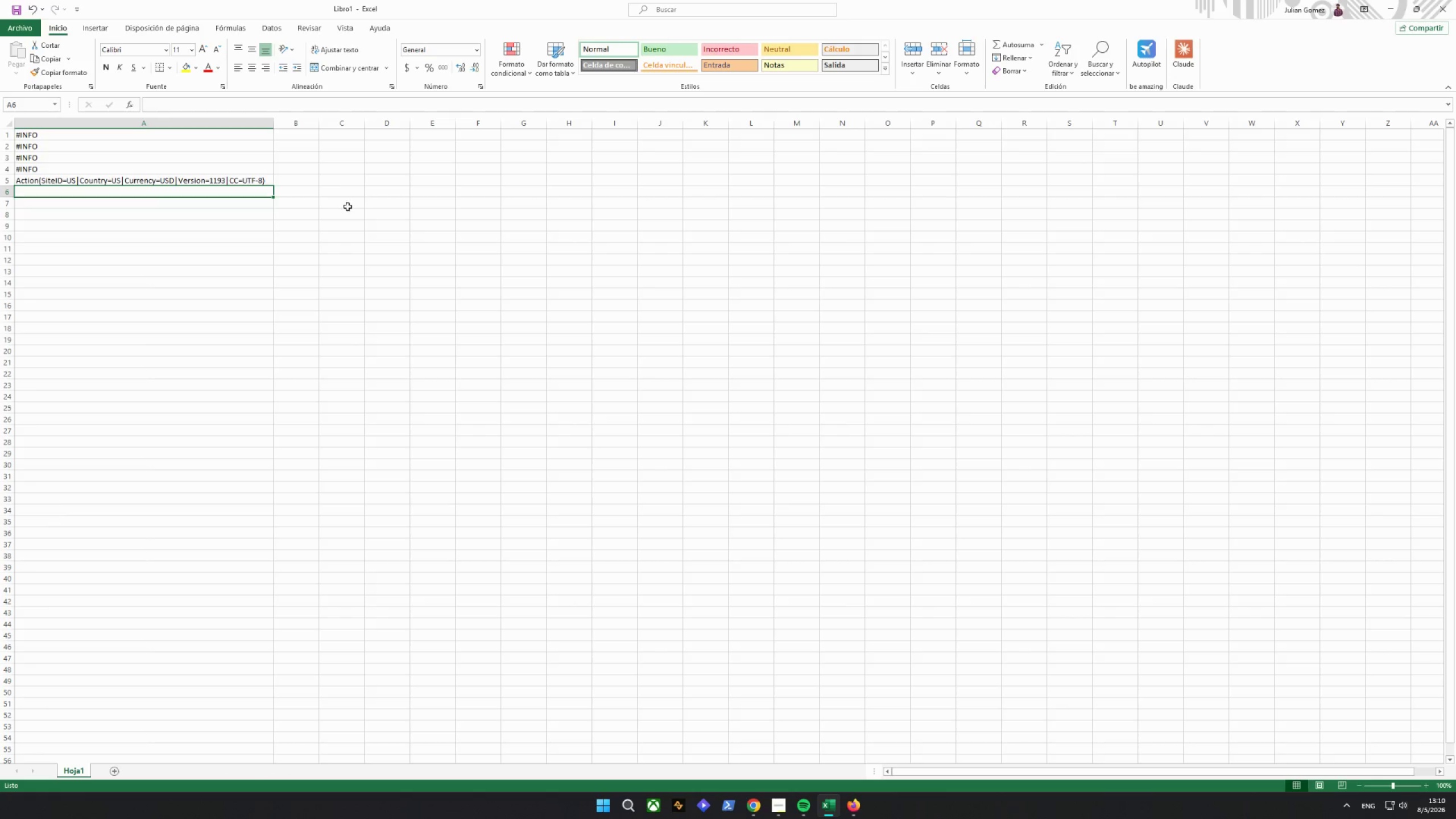 
left_click([291, 180])
 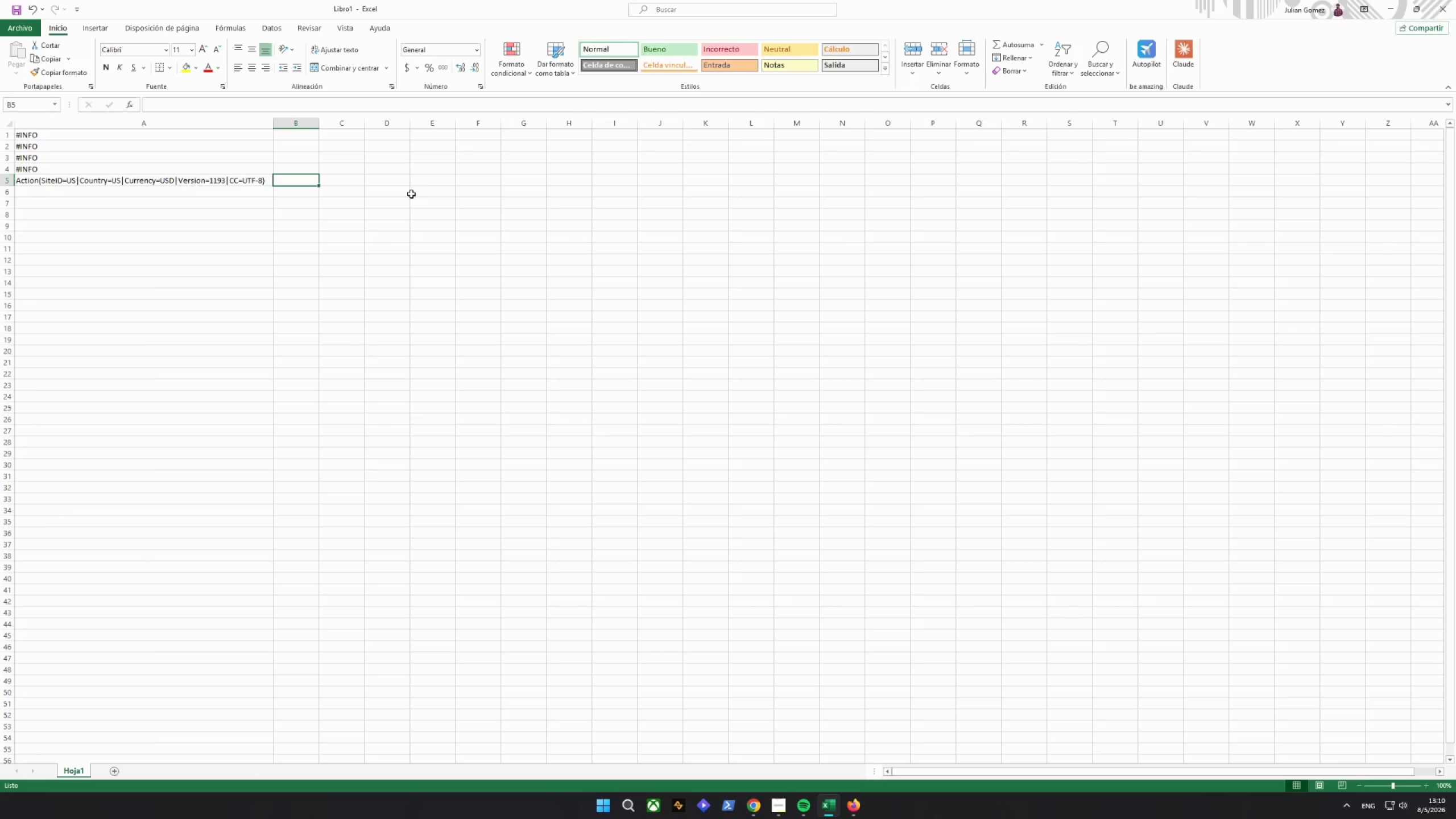 
type(Custom label (SKU))
 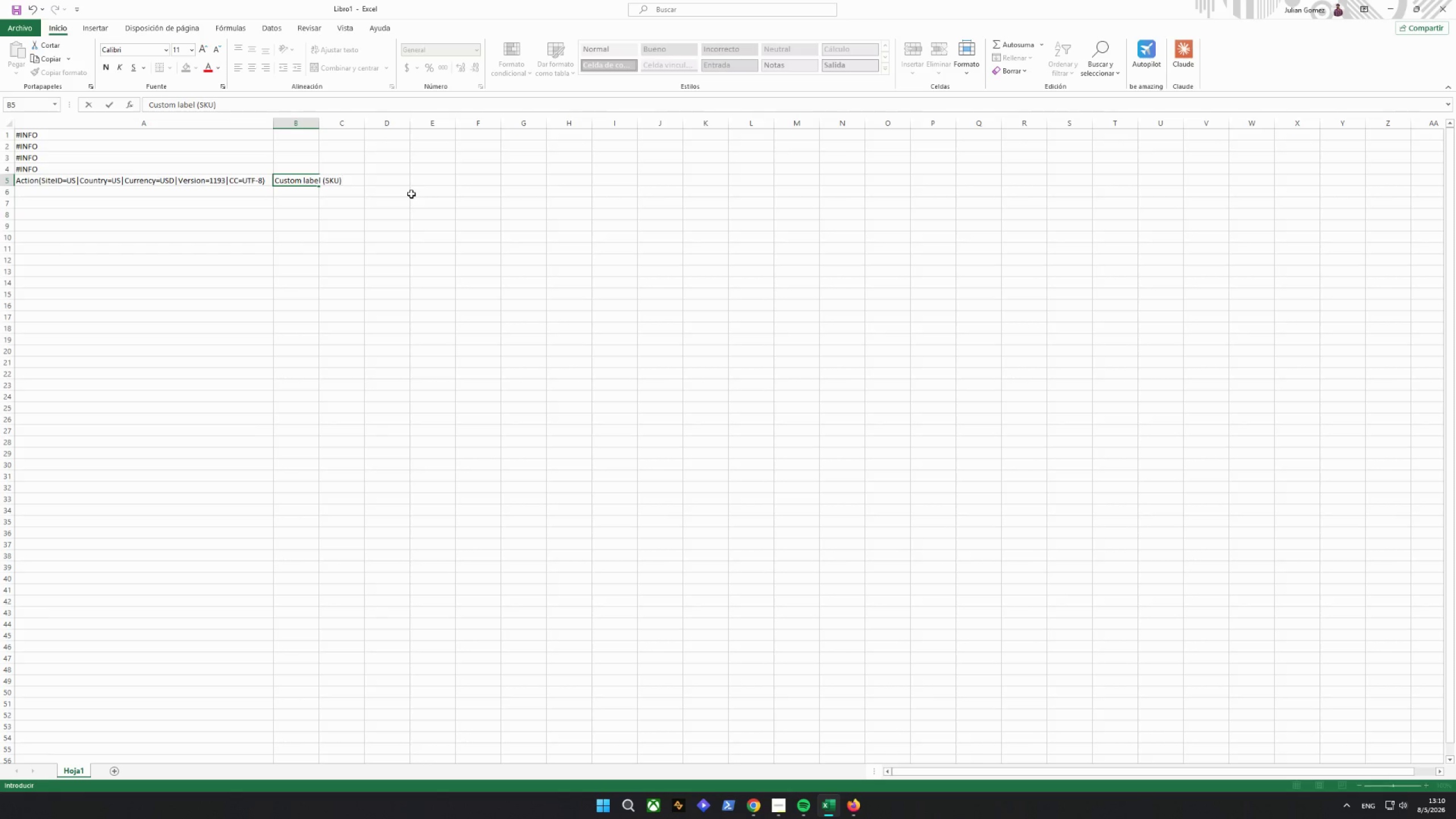 
double_click([319, 125])
 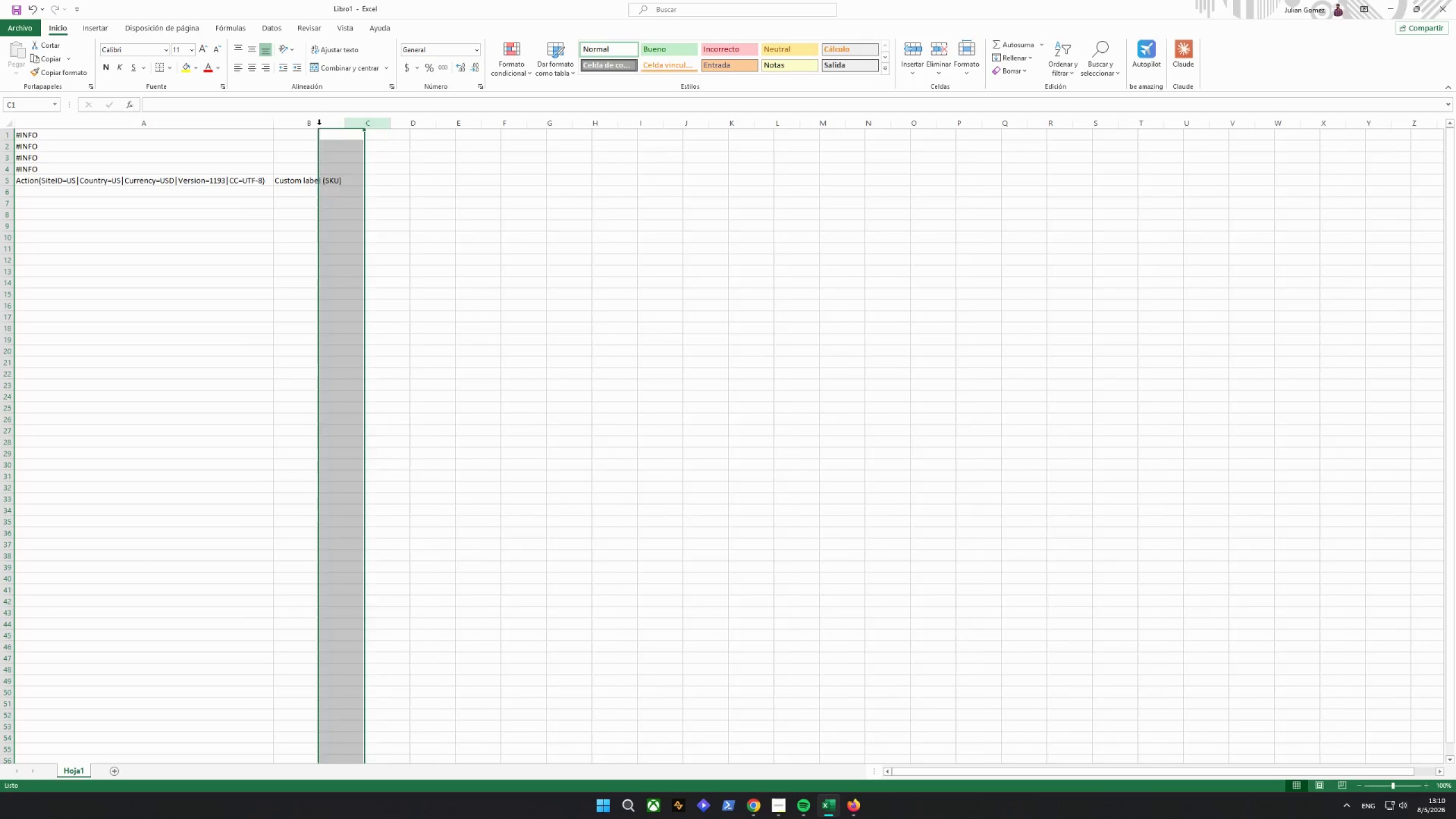 
triple_click([319, 125])
 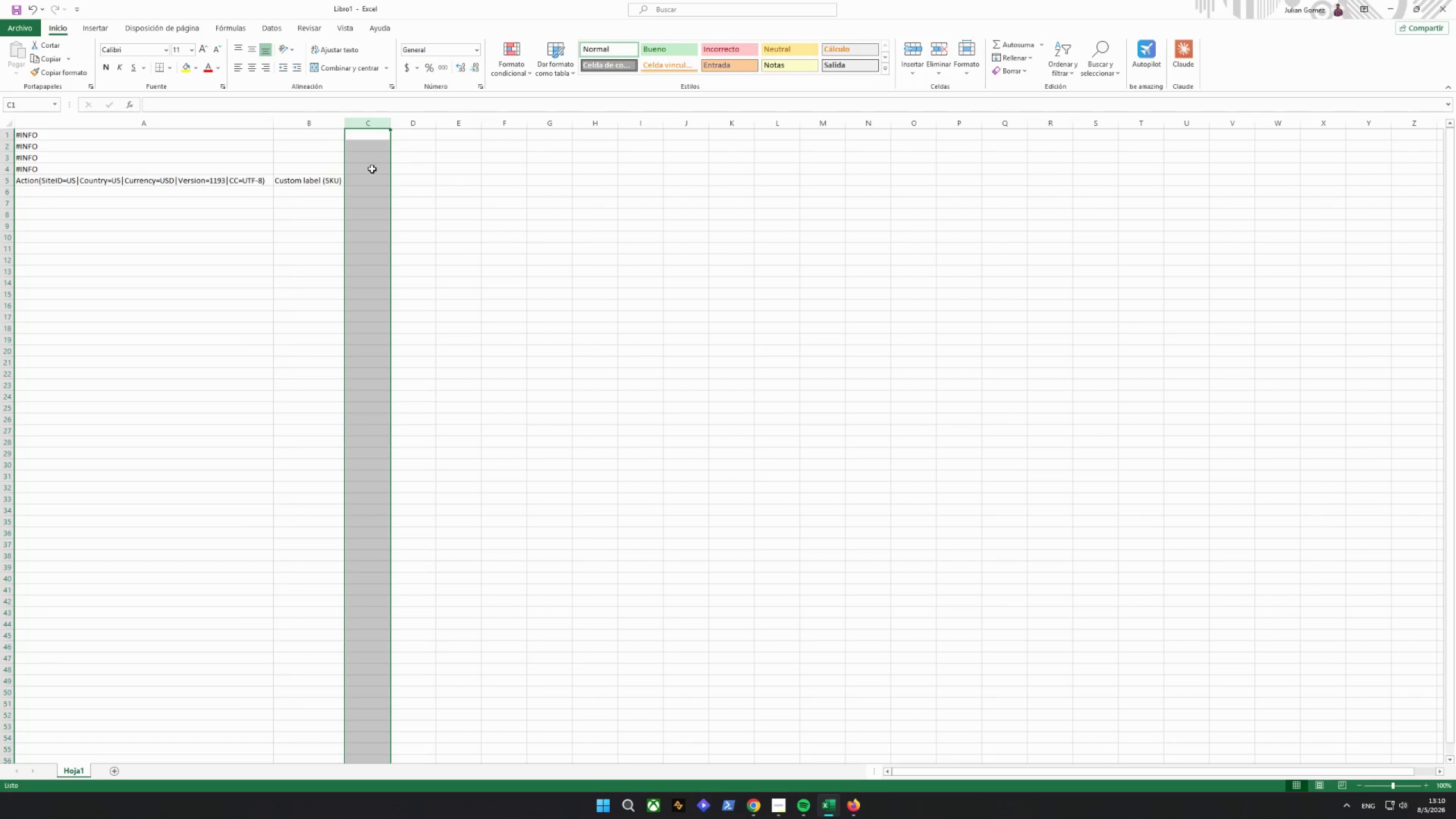 
left_click([371, 175])
 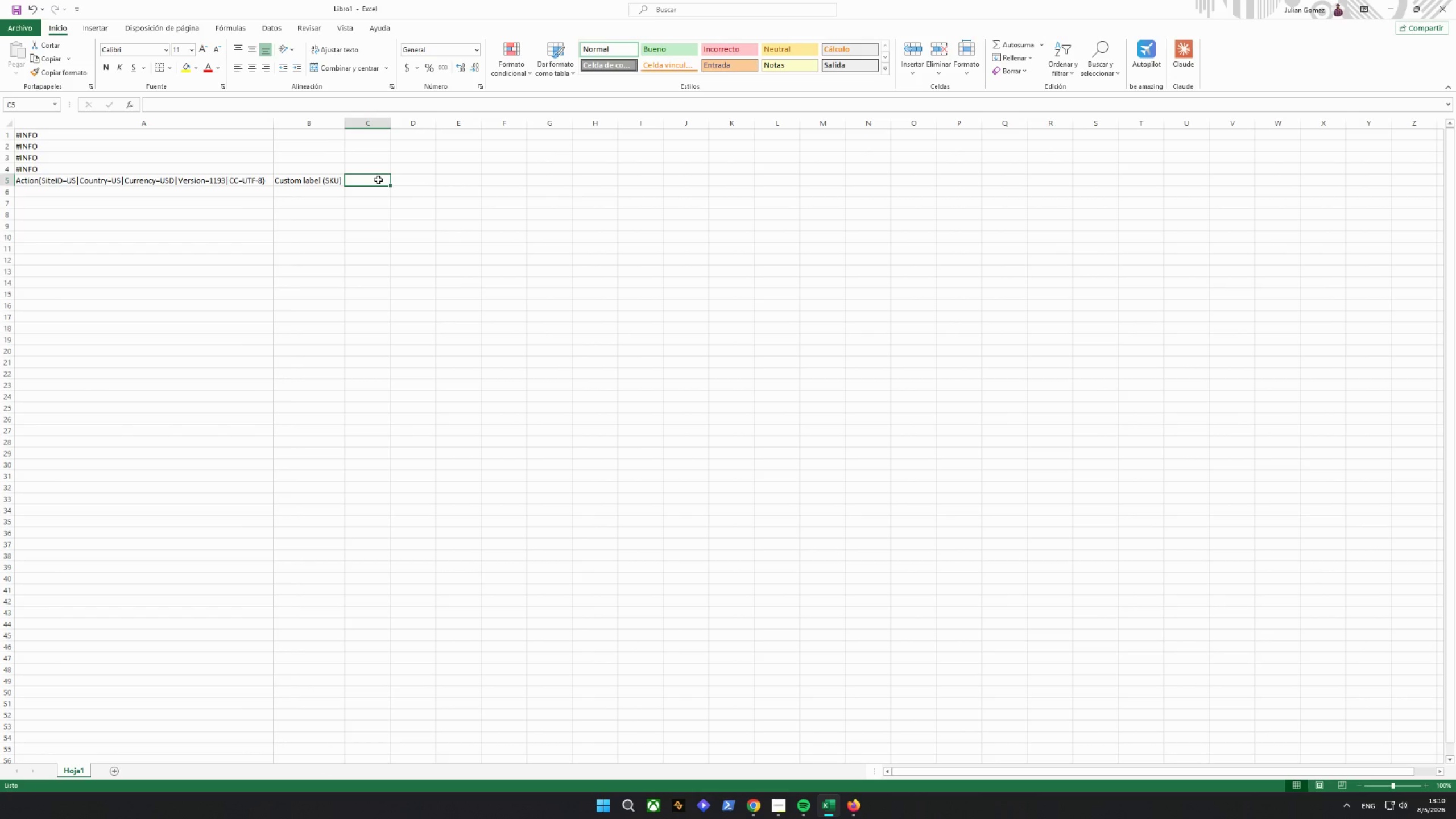 
type(Category ID)
key(Tab)
type(TY)
key(Backspace)
type(io)
key(Backspace)
type(tle)
key(Tab)
type(UPC)
key(Tab)
type(Price)
 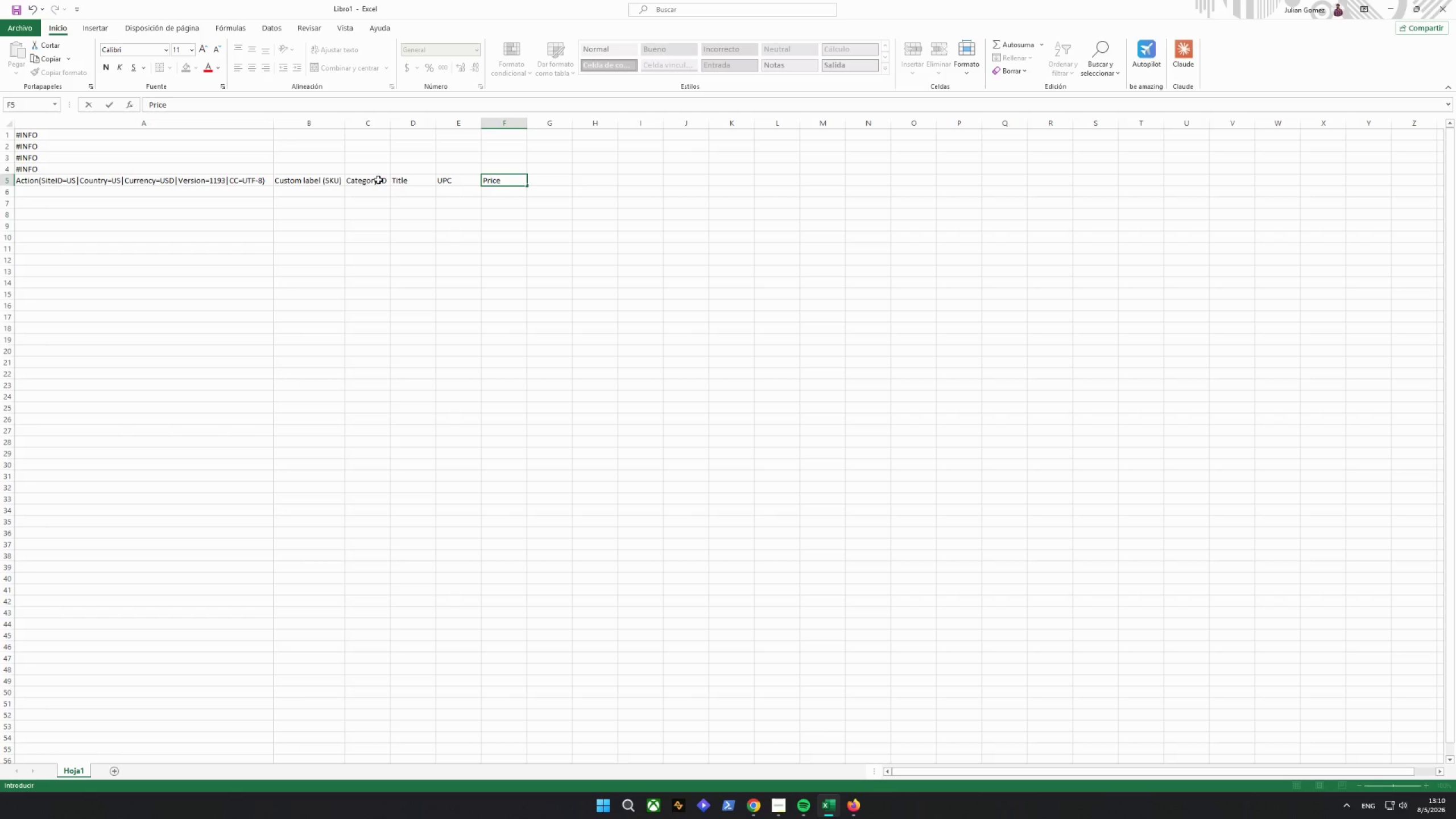 
type(Q)
key(Backspace)
key(Tab)
type(qU)
key(Backspace)
key(Backspace)
type(Quantitu)
key(Backspace)
type(y)
key(Tab)
type(Item photo URL)
key(Tab)
type(ConditionID)
key(Backspace)
key(Backspace)
type( I)
key(Backspace)
type(IO)
key(Backspace)
type(D)
key(Tab)
type(Descrio)
key(Backspace)
type(ption)
 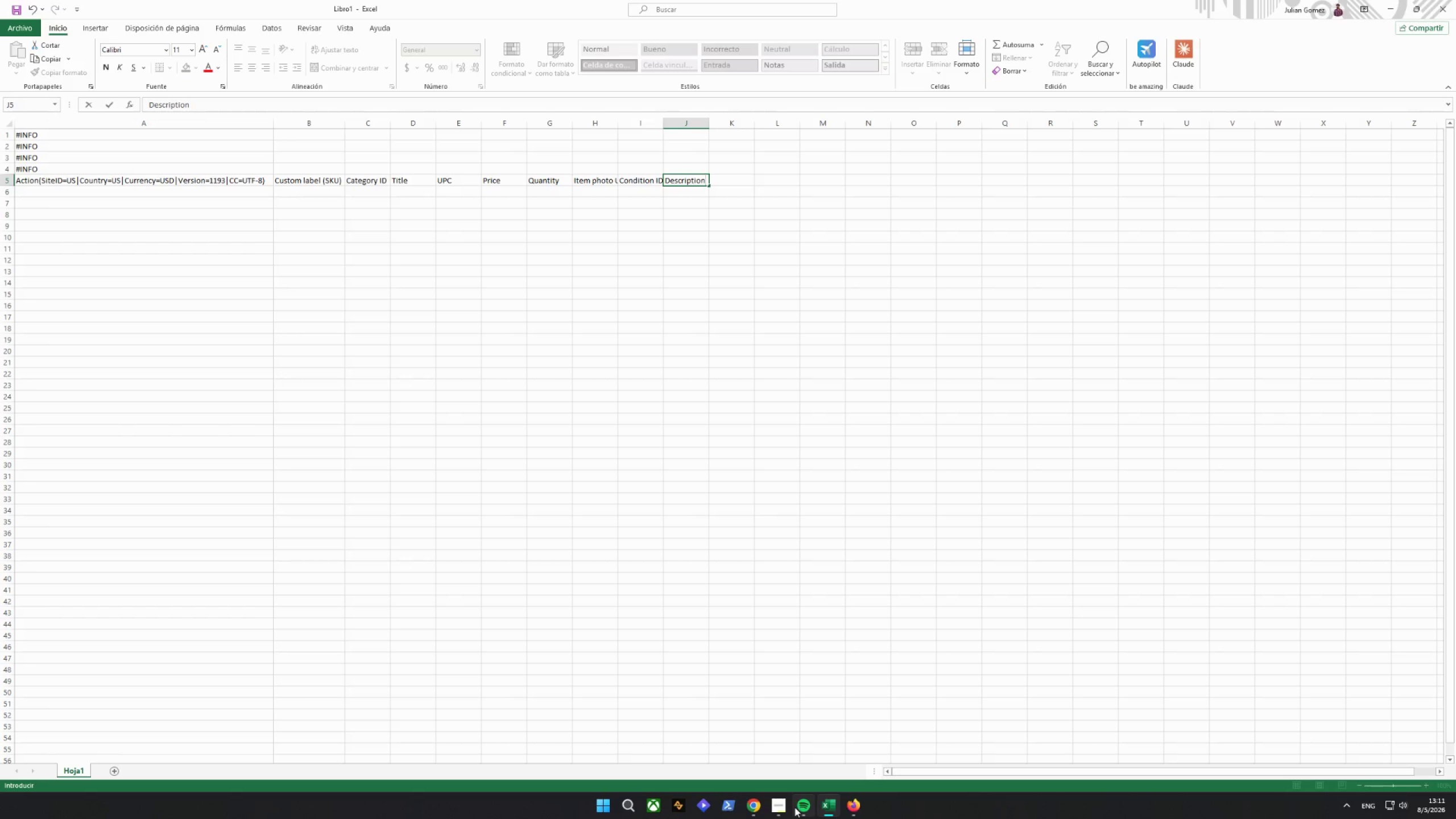 
left_click([826, 777])
 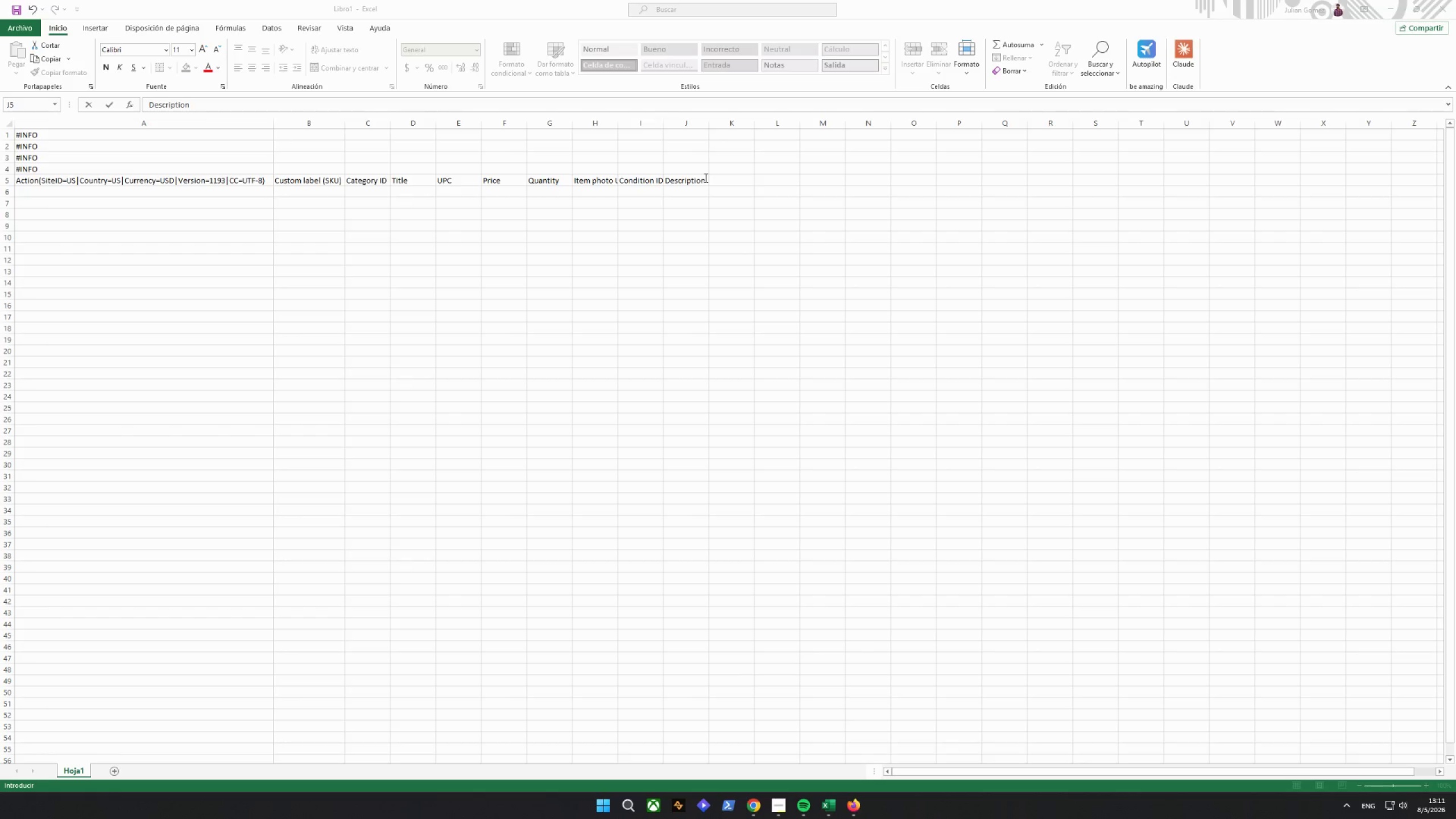 
left_click([760, 183])
 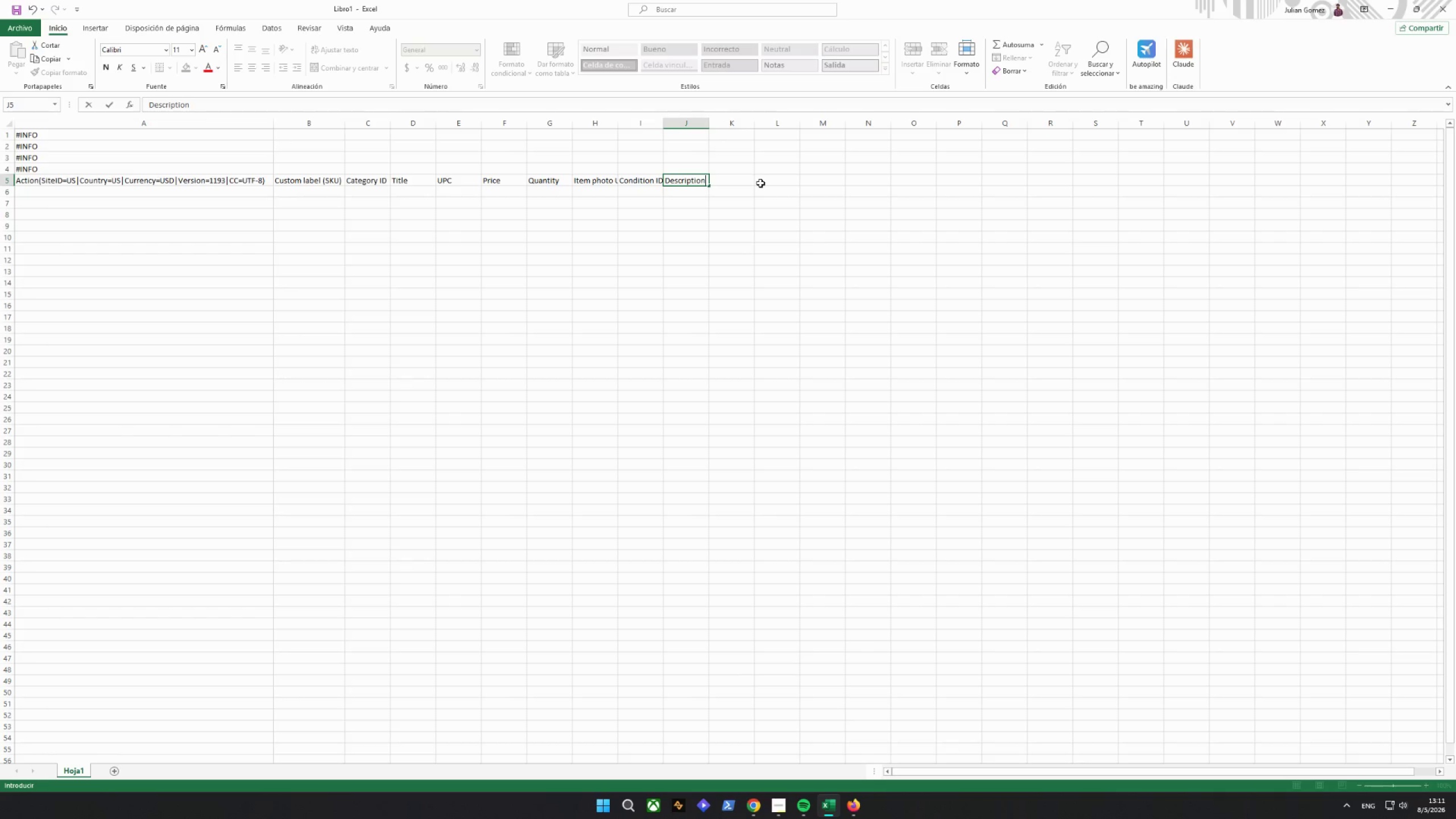 
key(Tab)
type(Format)
 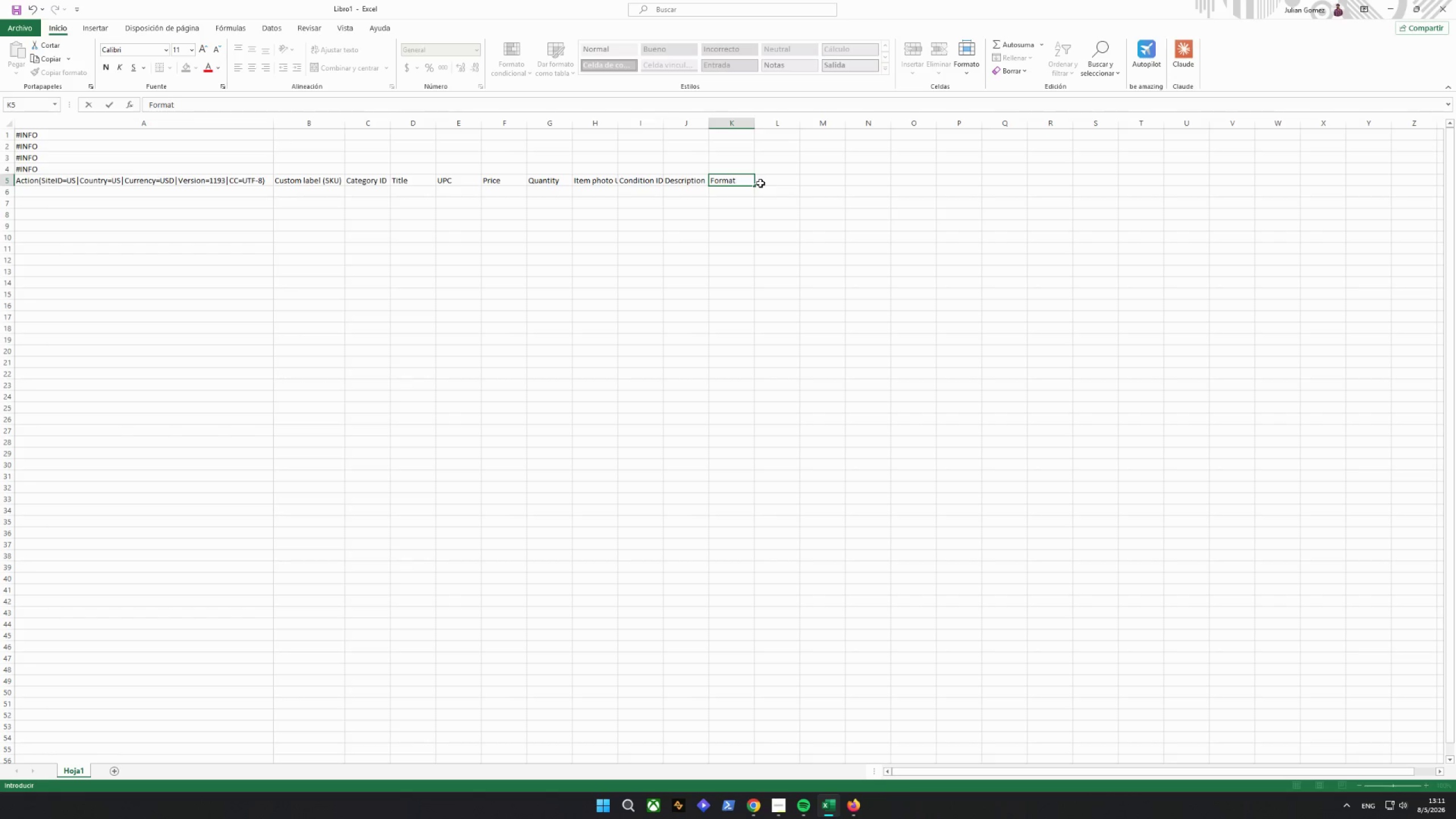 
wait(6.45)
 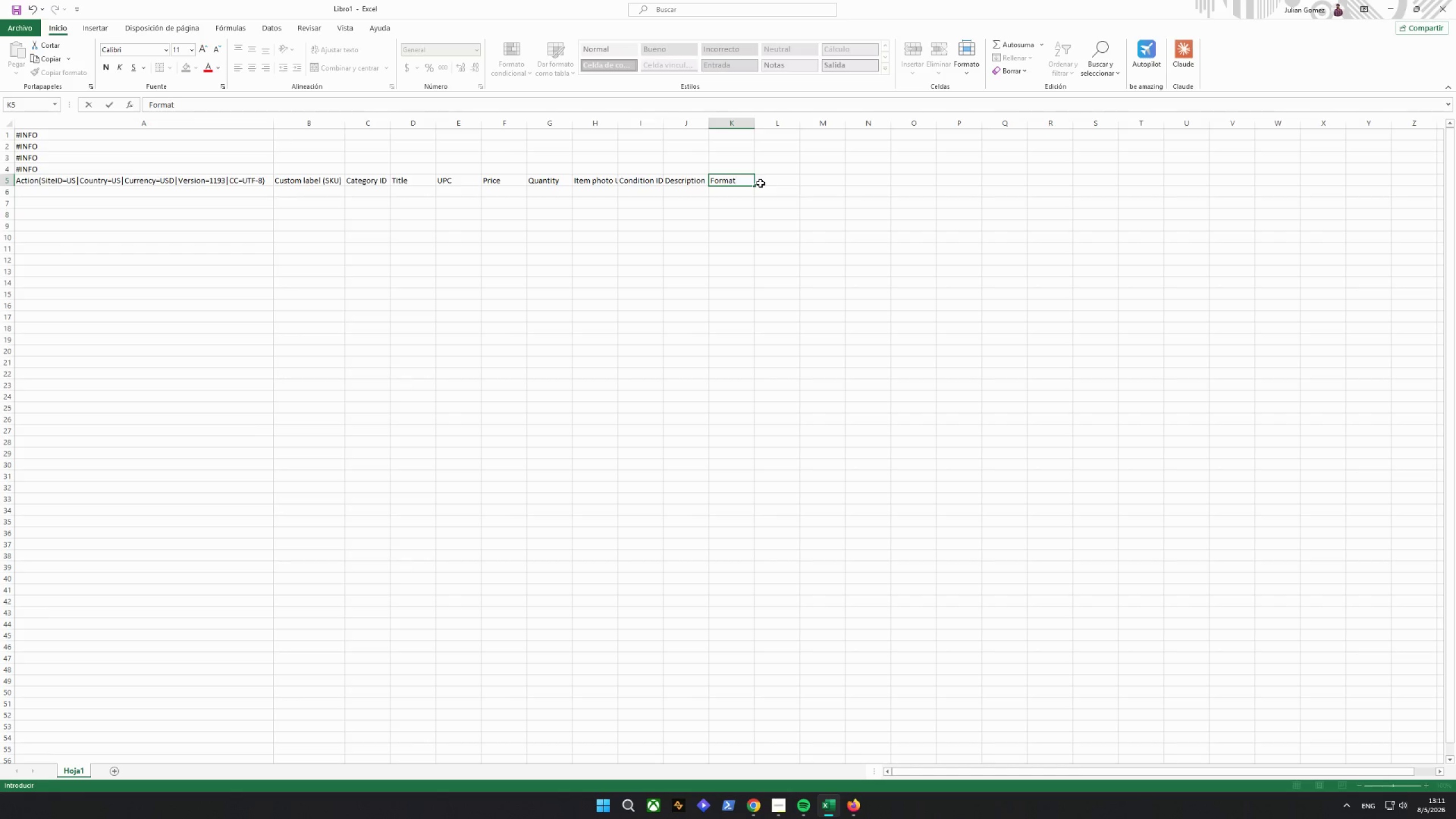 
left_click([764, 195])
 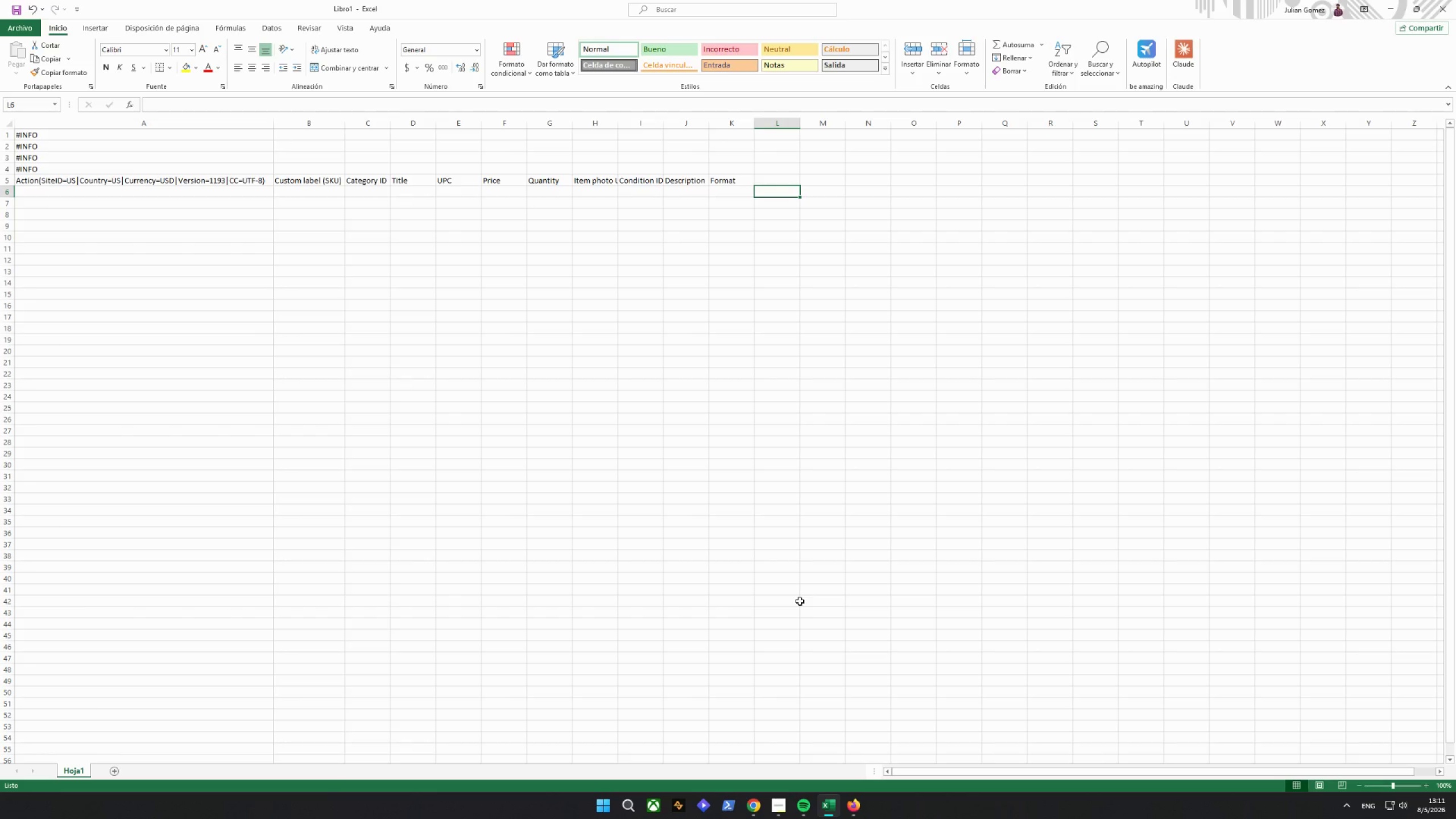 
wait(20.22)
 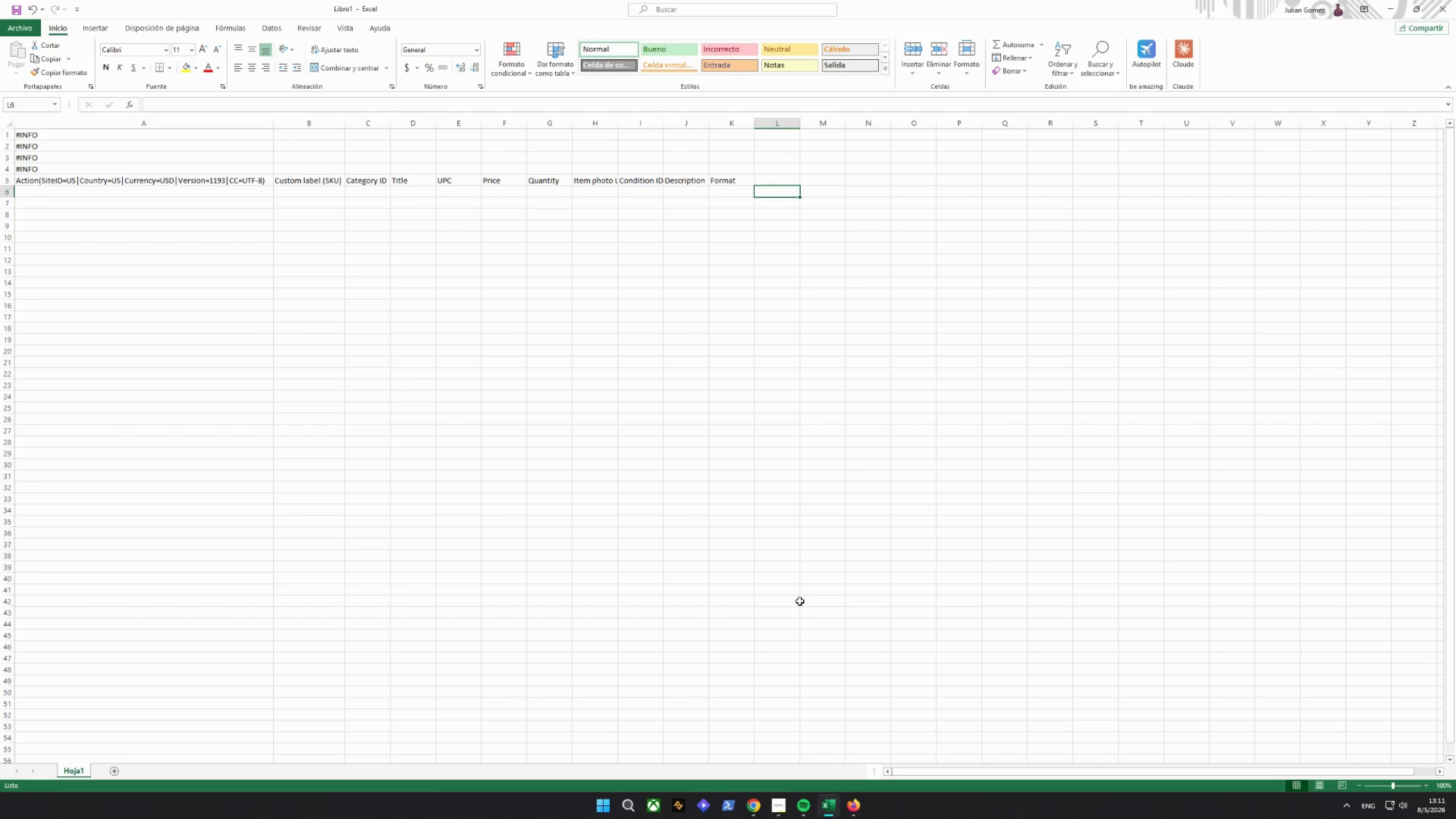 
left_click([114, 772])
 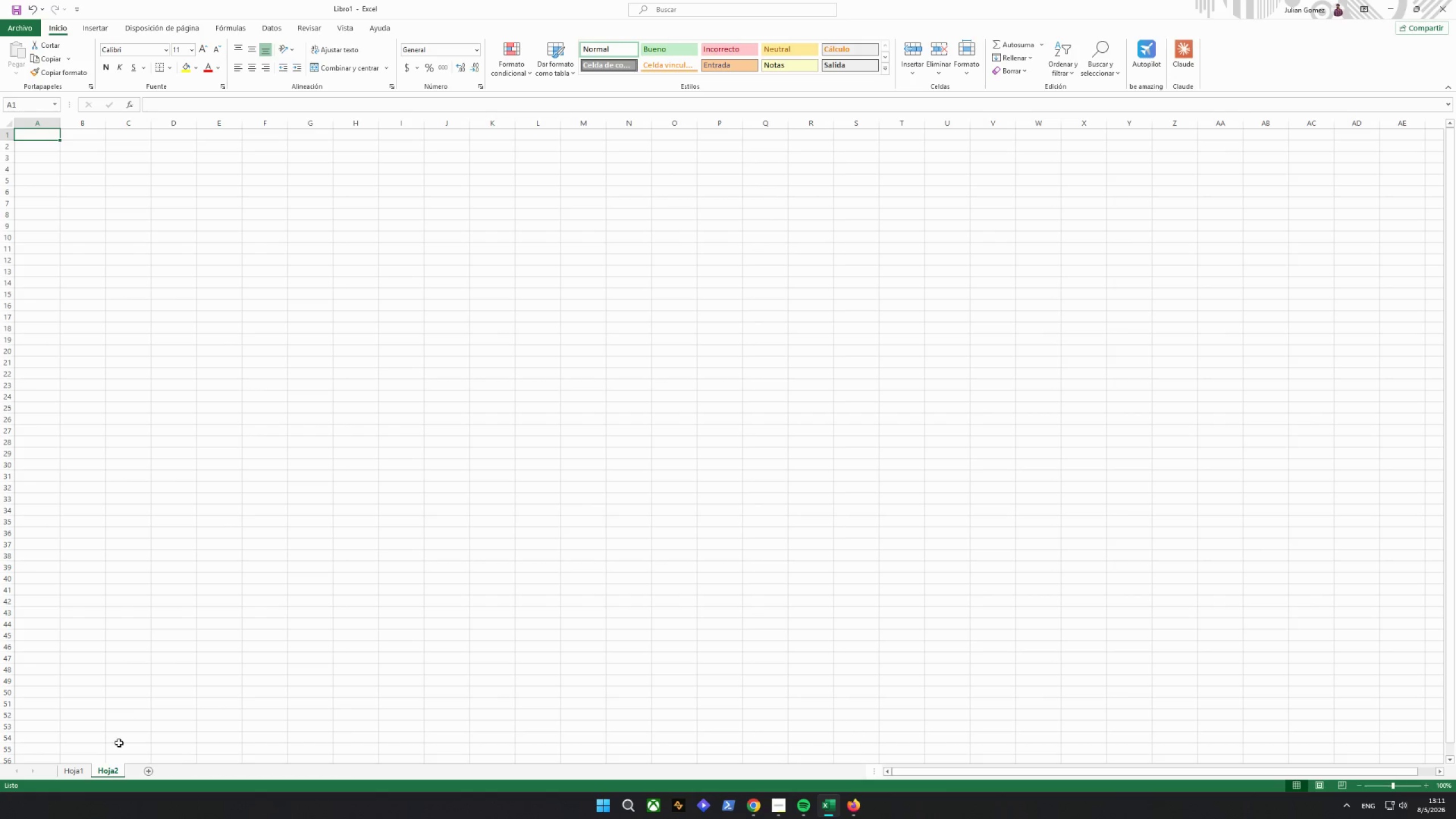 
double_click([99, 768])
 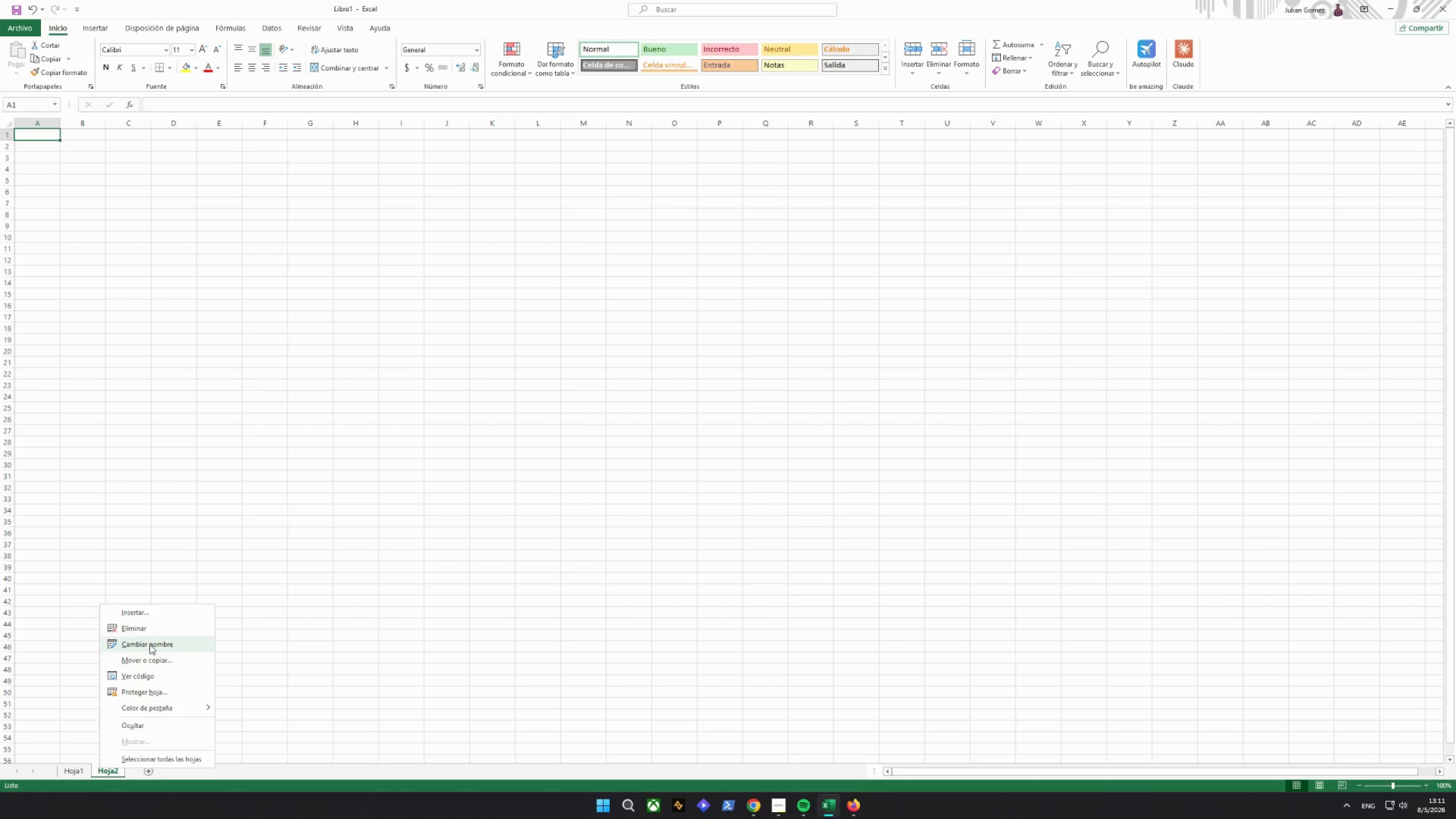 
left_click([150, 644])
 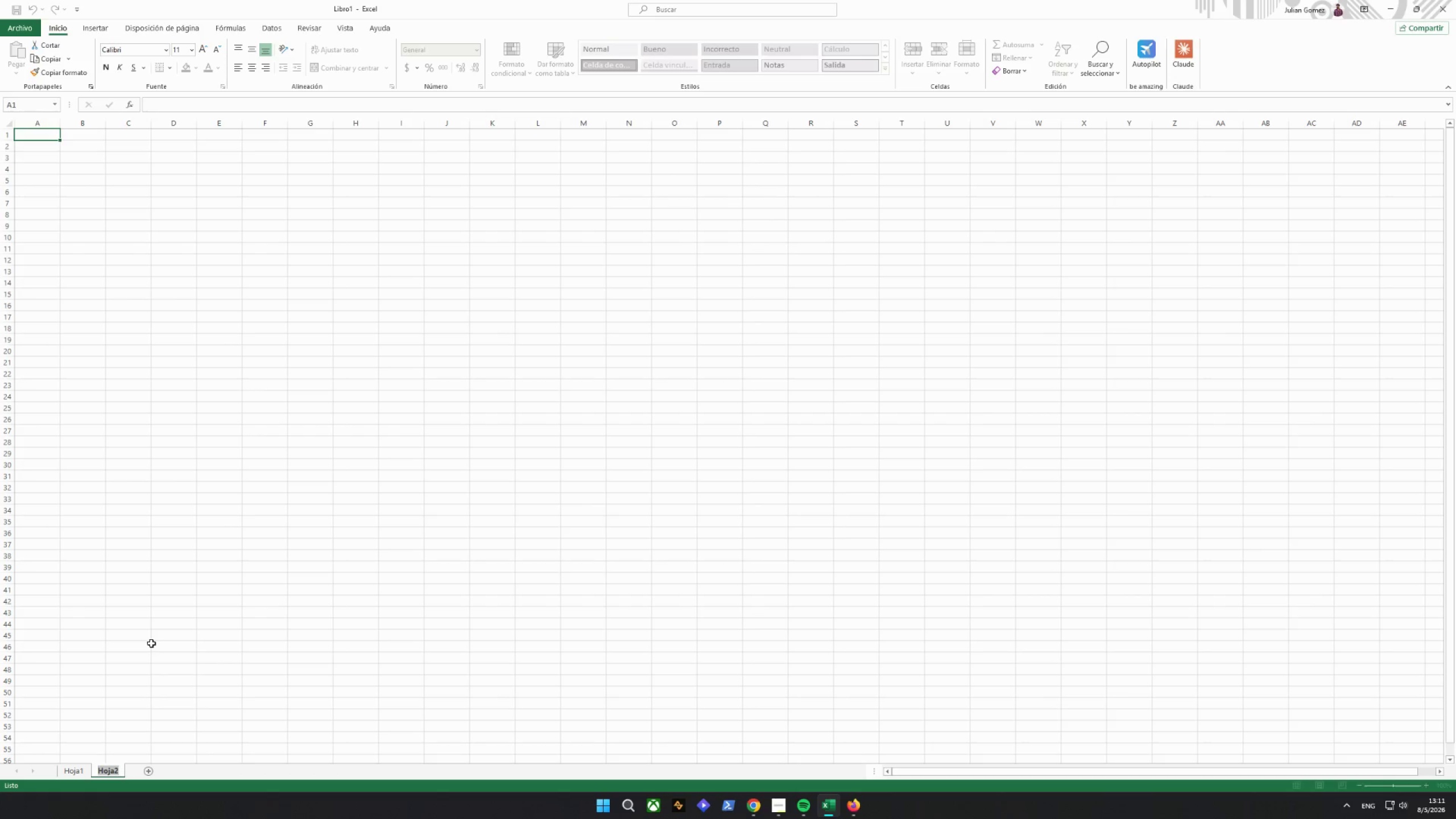 
type(S)
key(Backspace)
type(S)
key(Backspace)
type(s)
key(Backspace)
type(Source)
 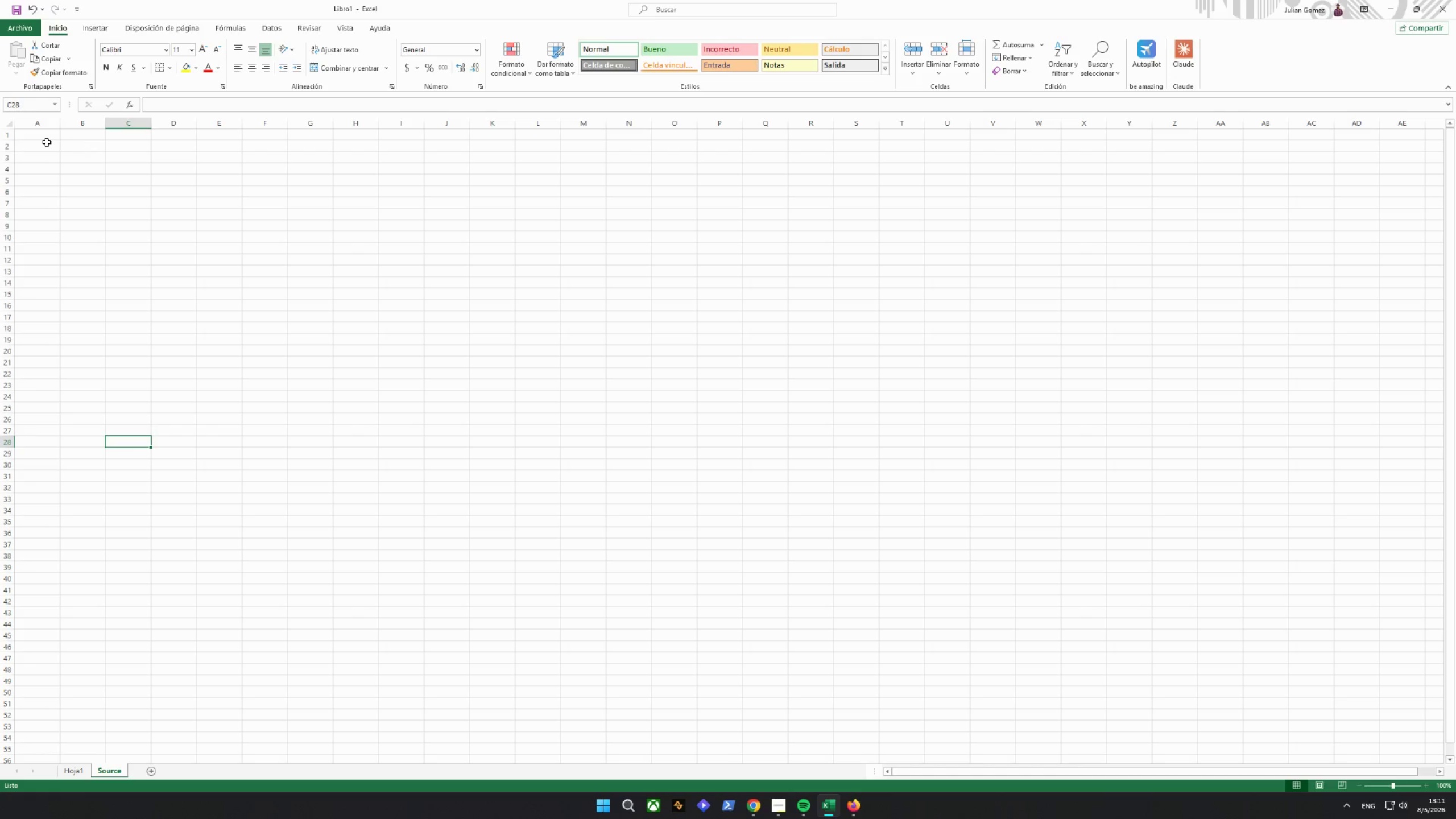 
double_click([42, 137])
 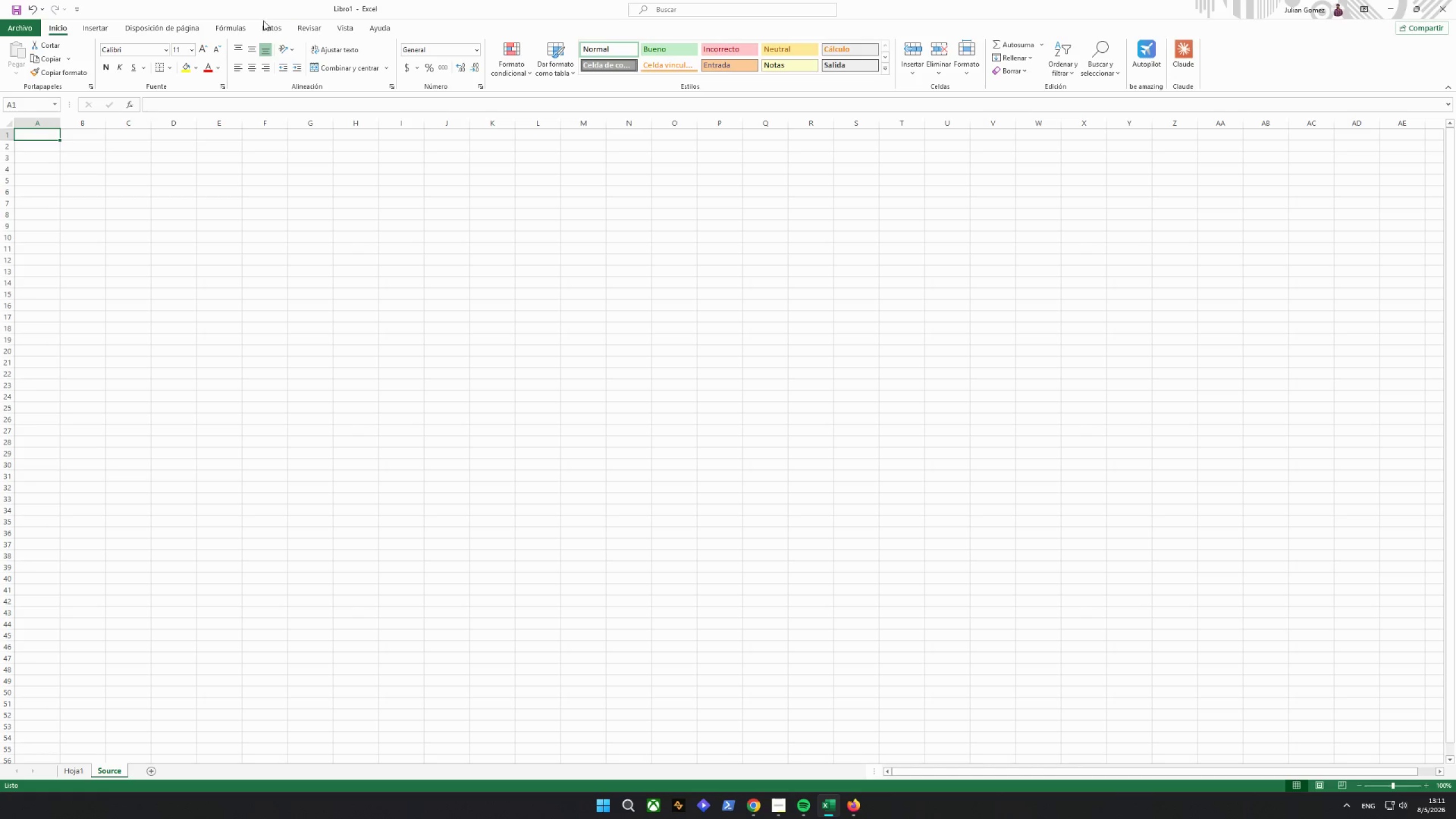 
double_click([270, 29])
 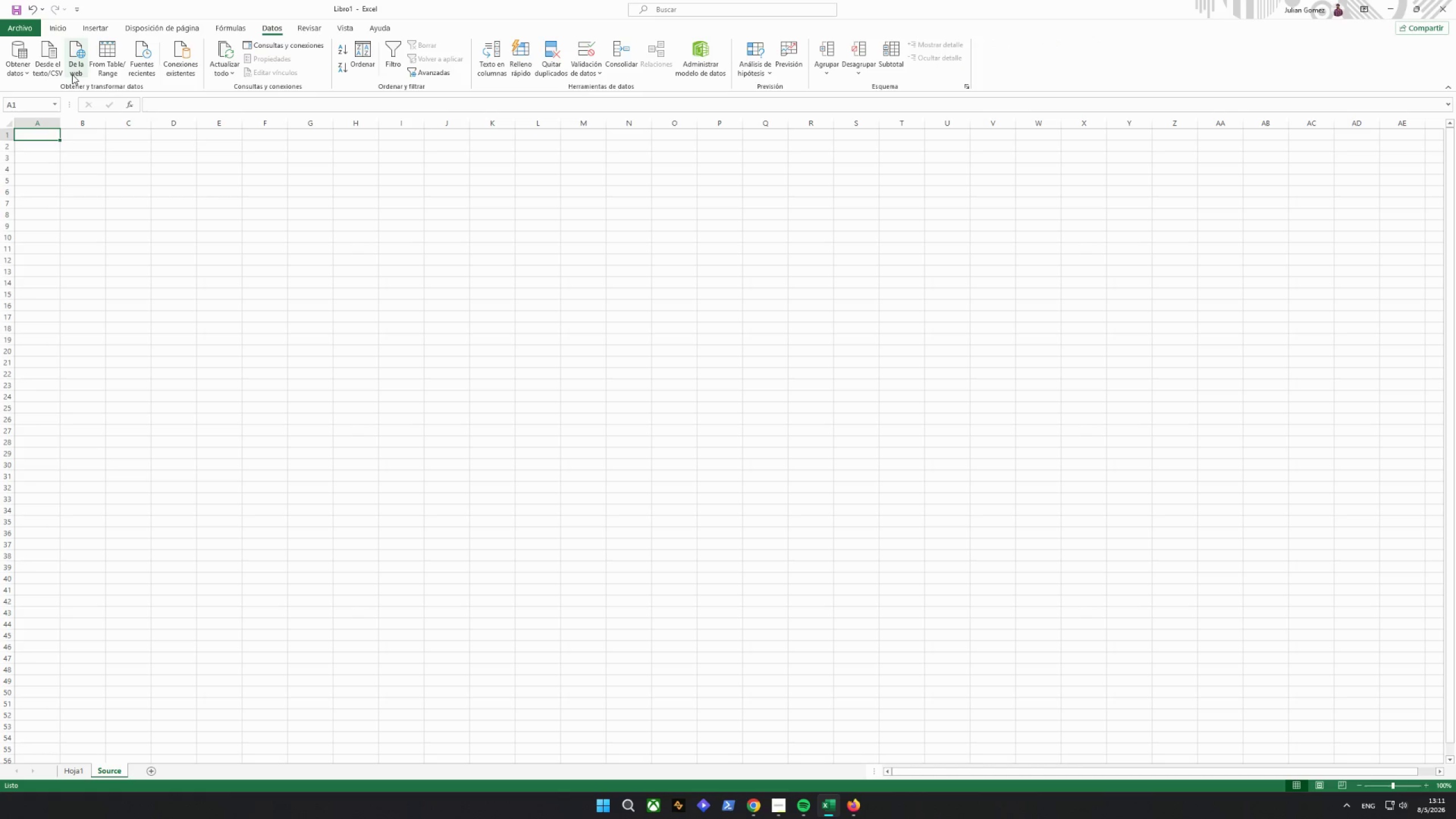 
left_click([54, 75])
 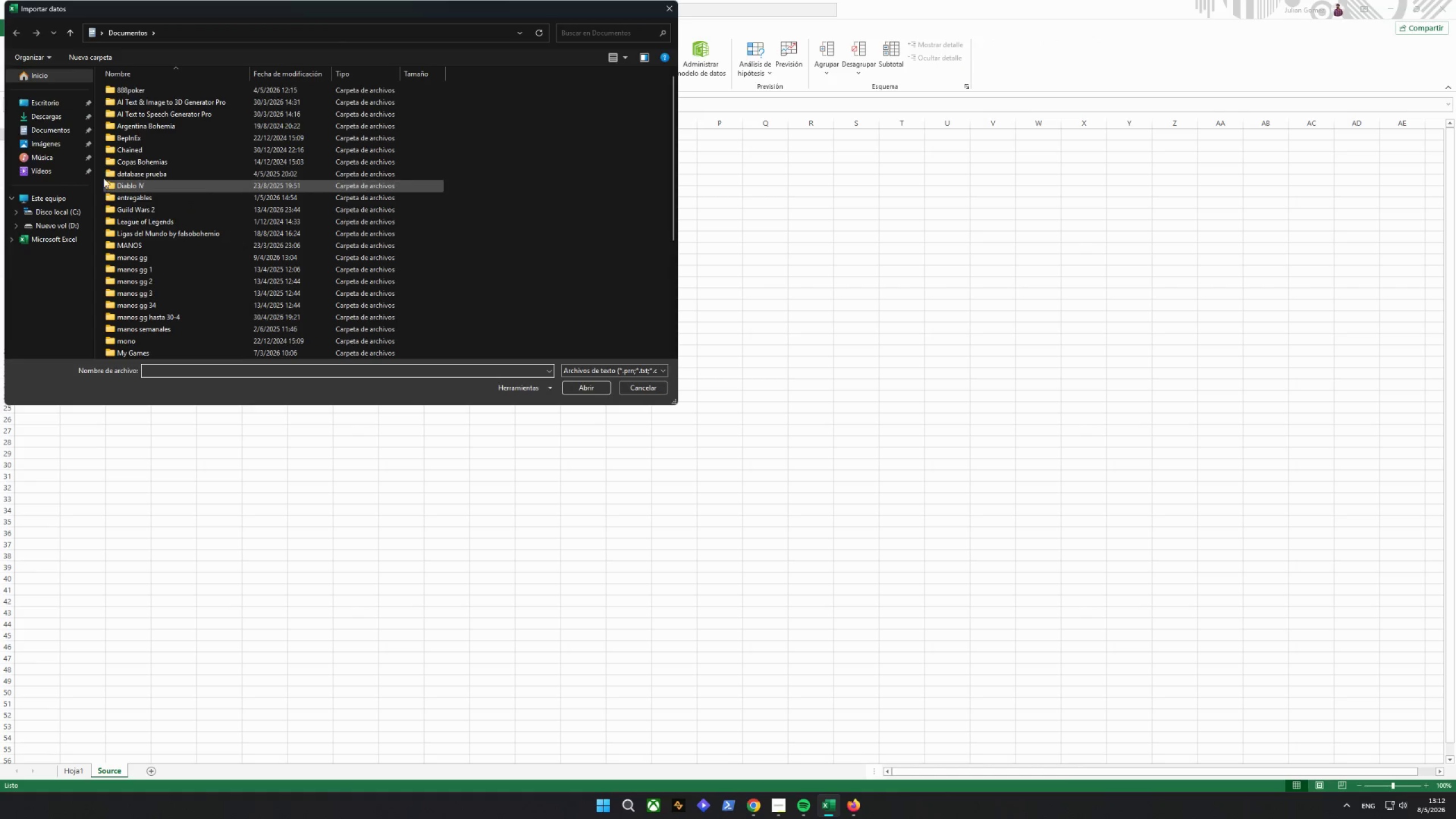 
left_click([38, 144])
 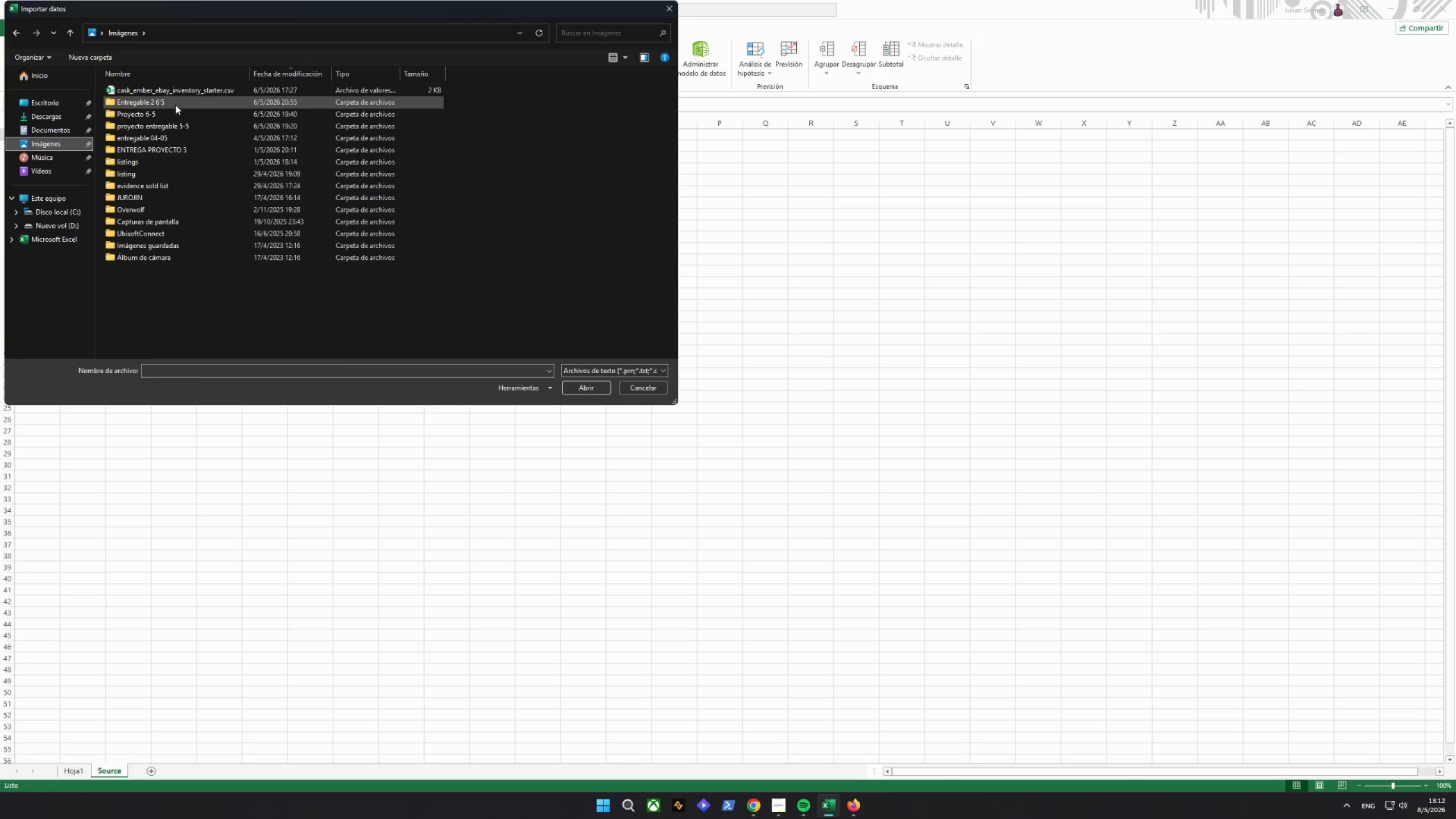 
double_click([174, 103])
 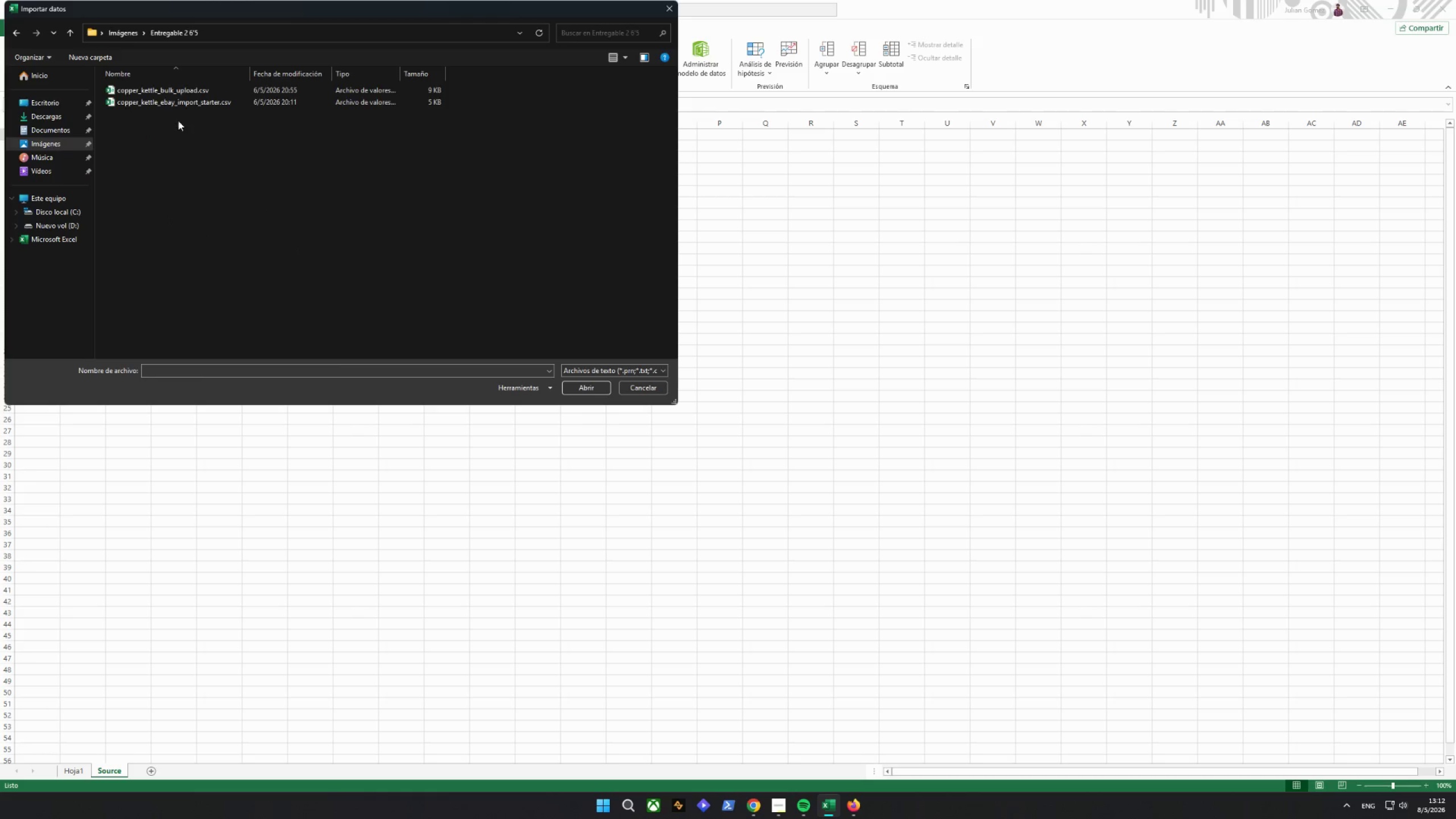 
left_click([176, 105])
 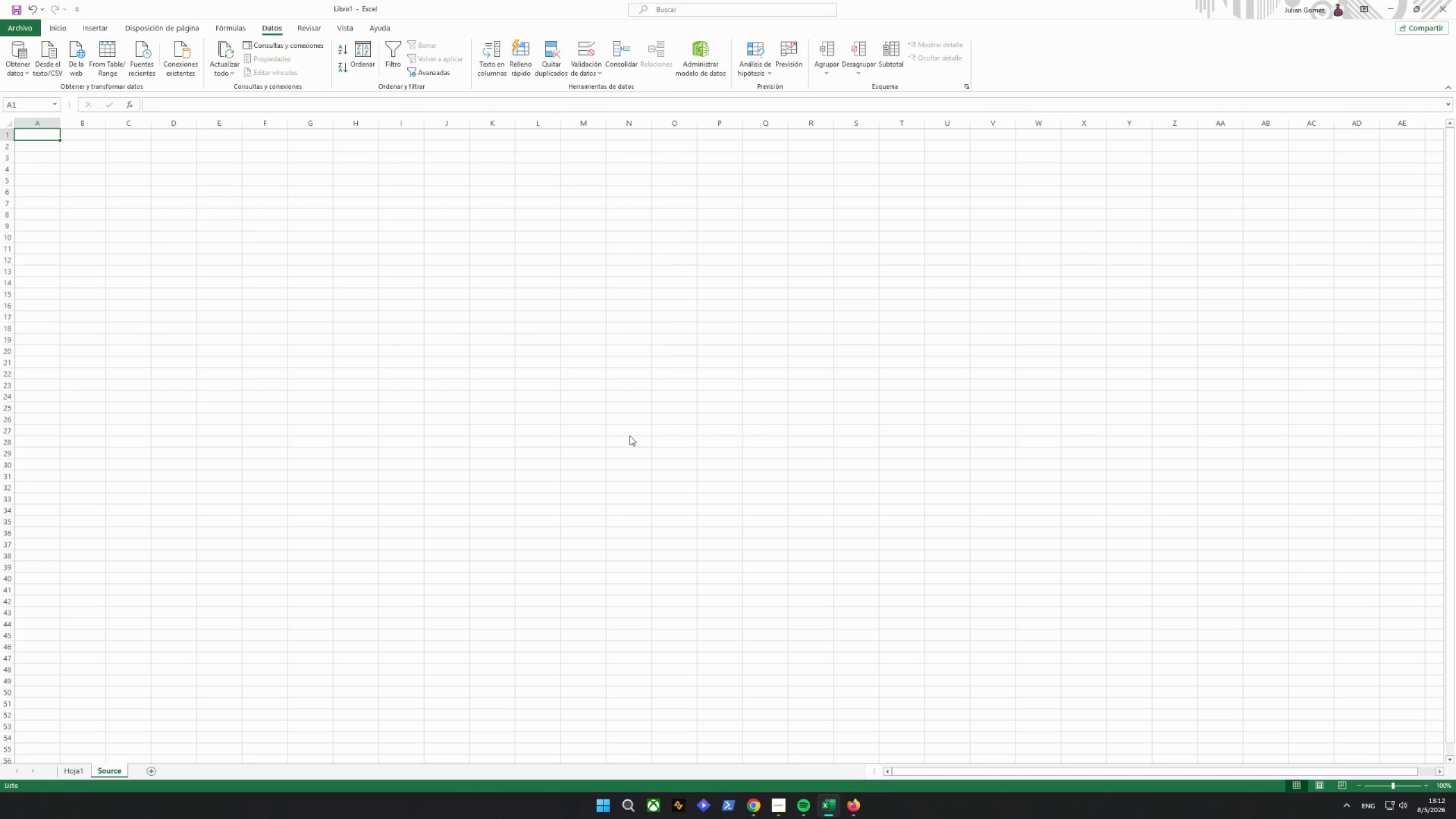 
wait(18.03)
 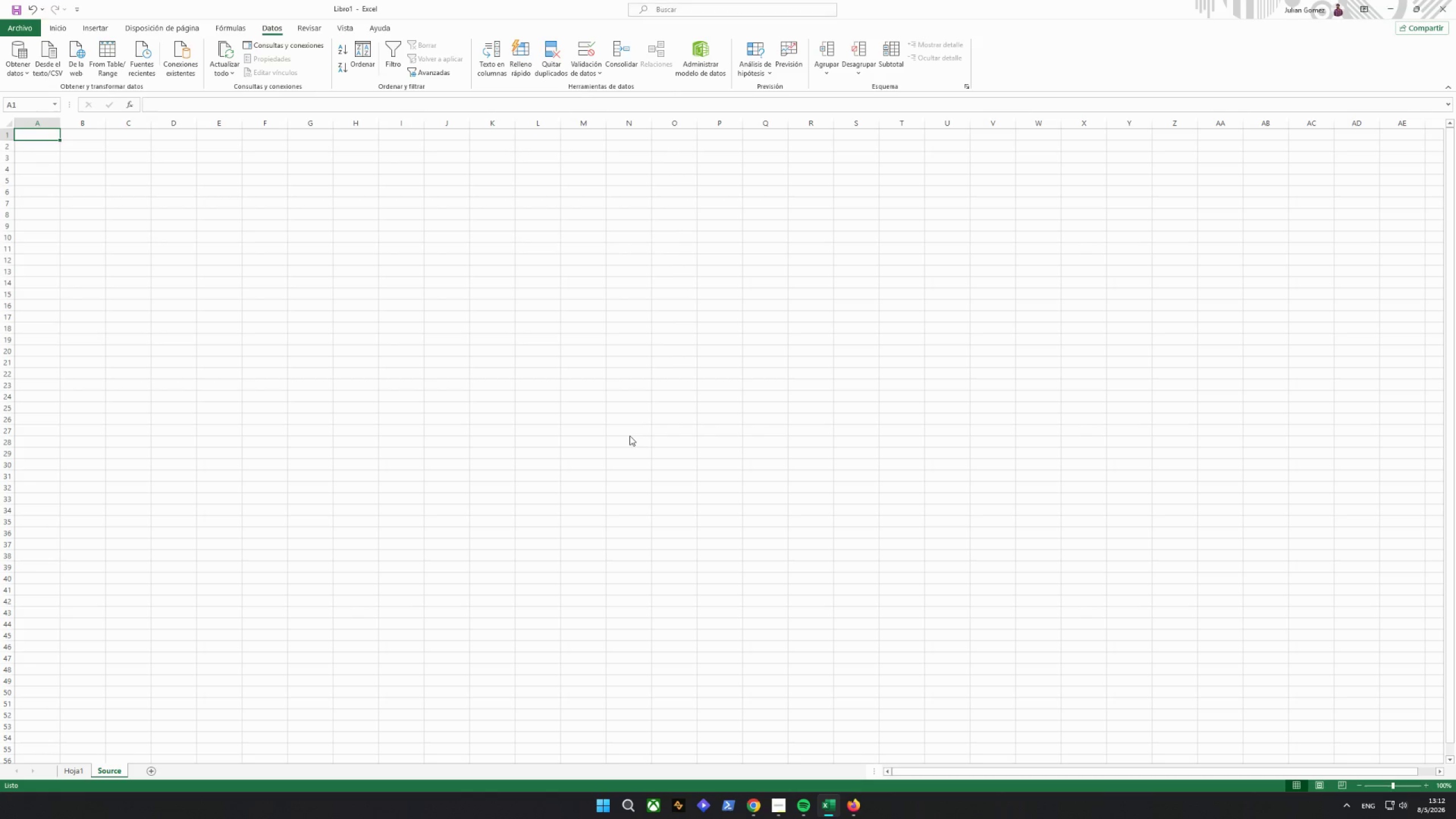 
left_click([820, 558])
 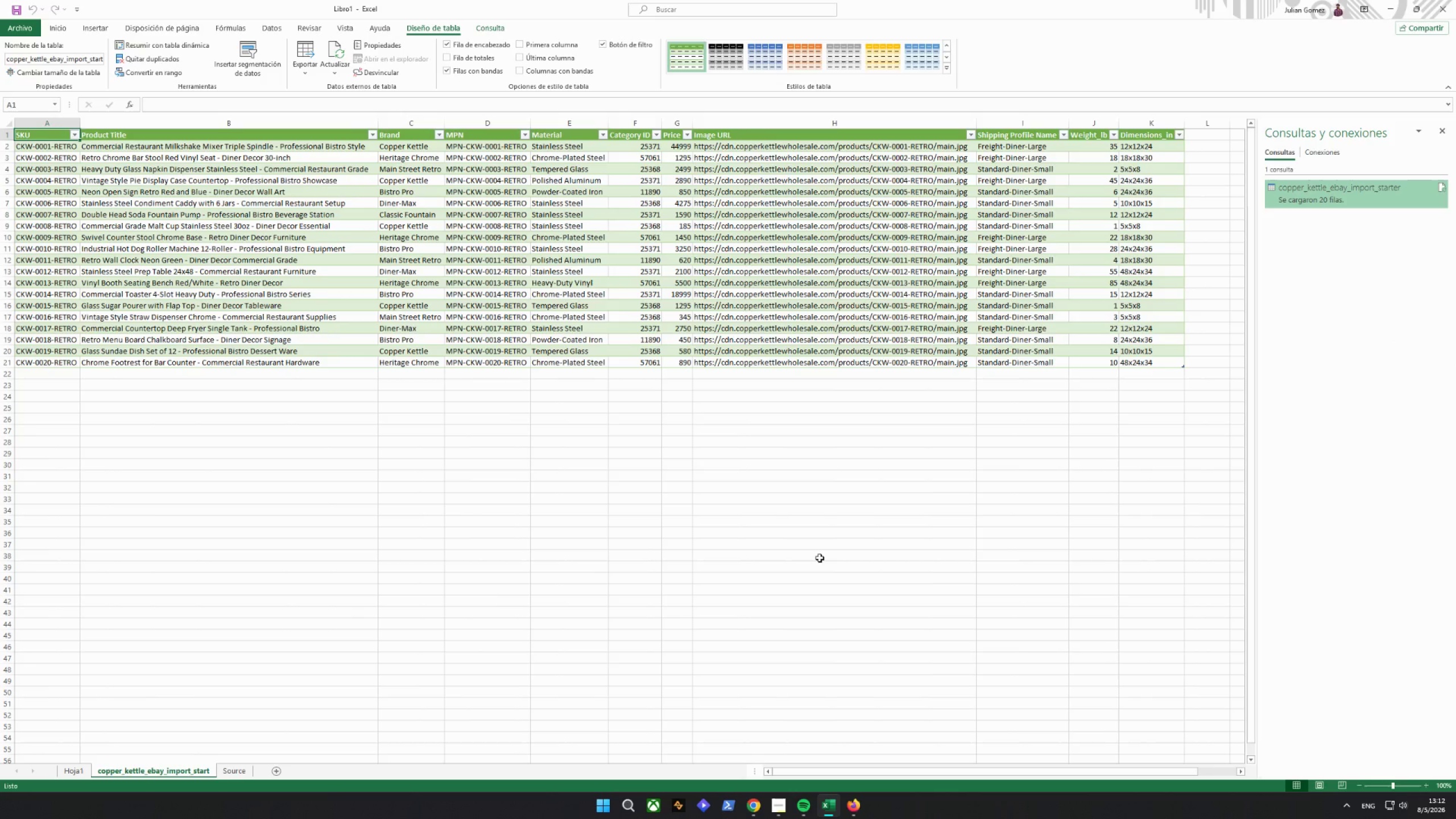 
wait(12.45)
 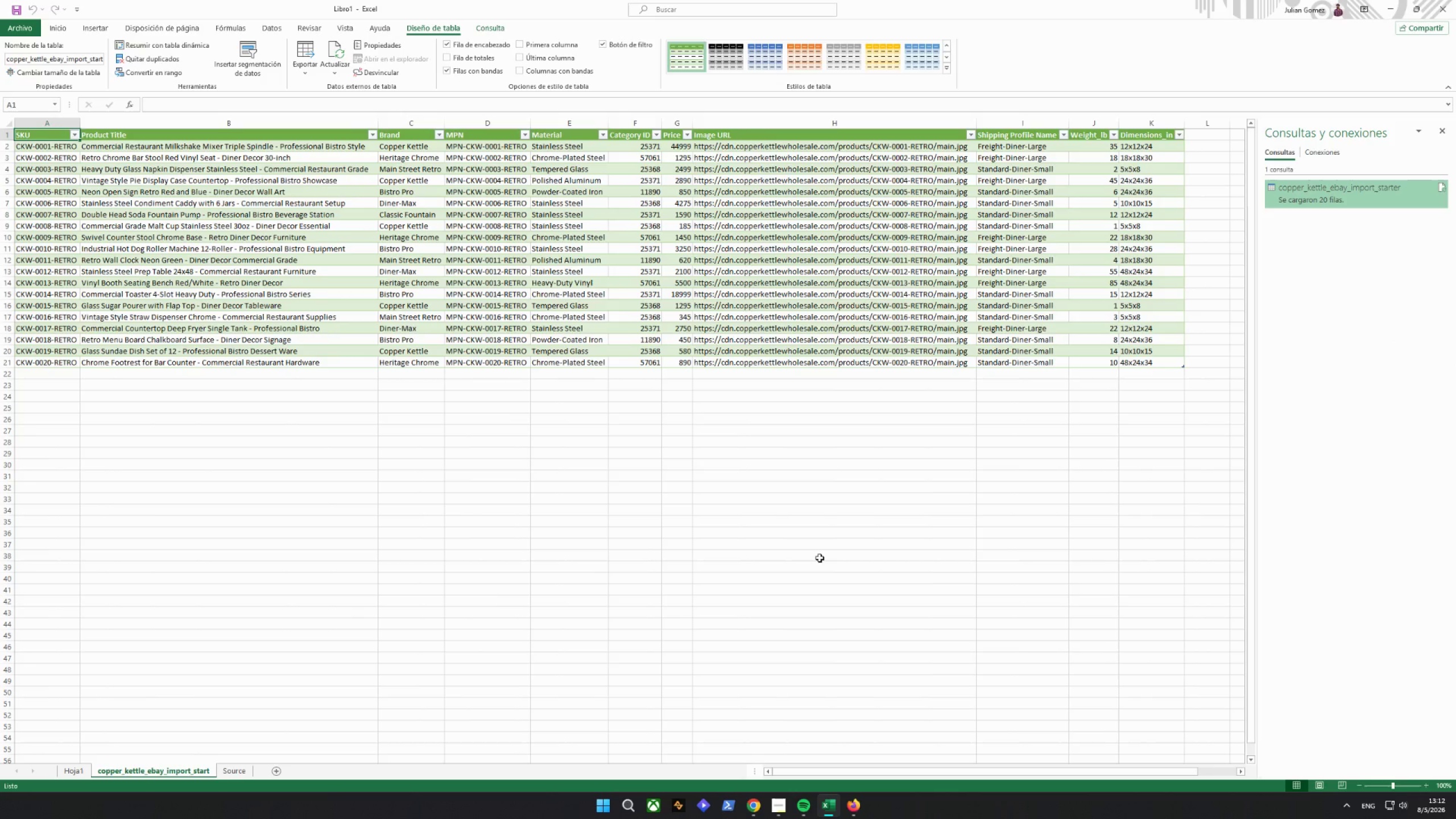 
left_click([1447, 130])
 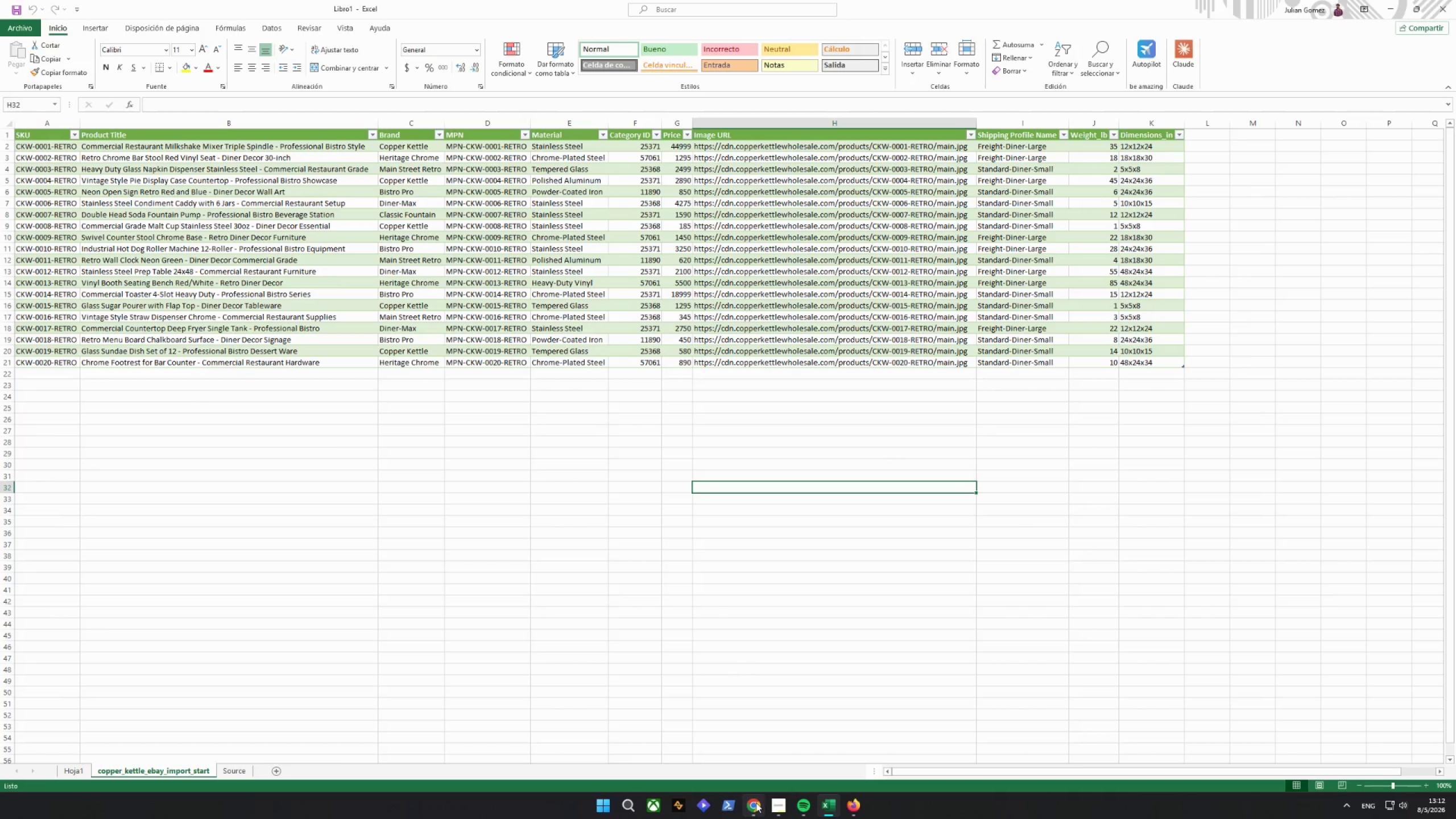 
wait(6.53)
 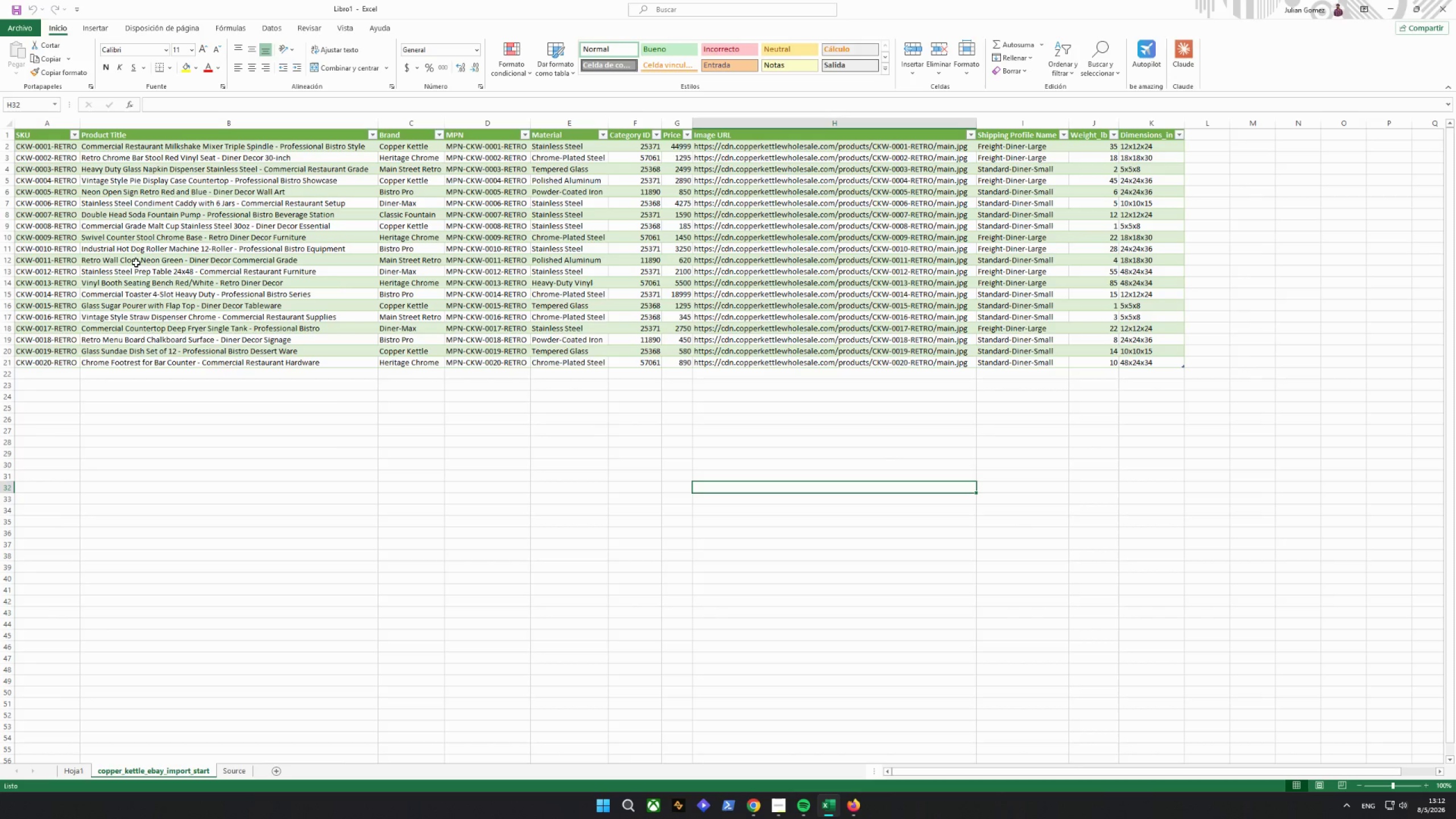 
left_click([178, 773])
 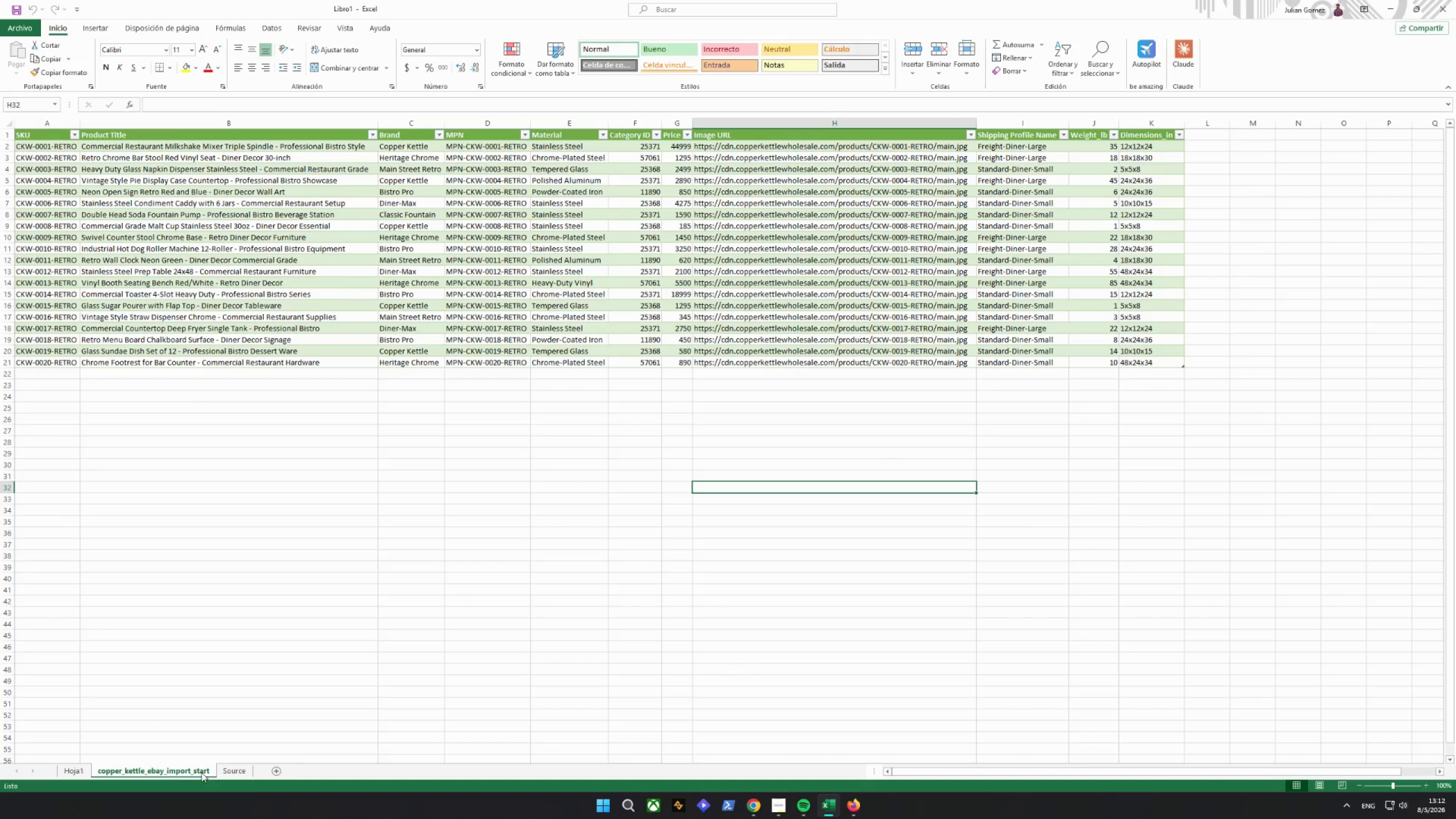 
right_click([173, 770])
 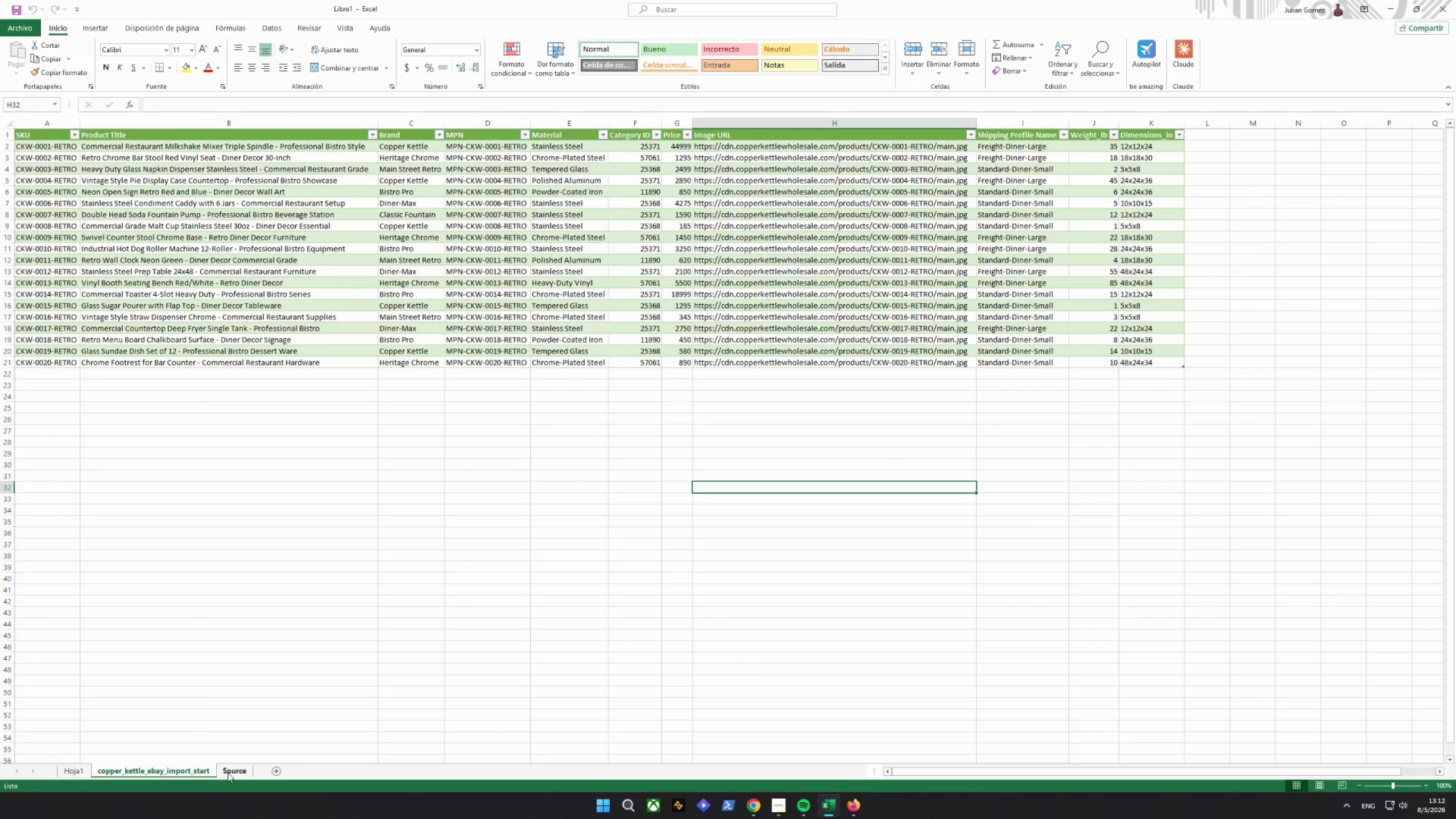 
right_click([229, 772])
 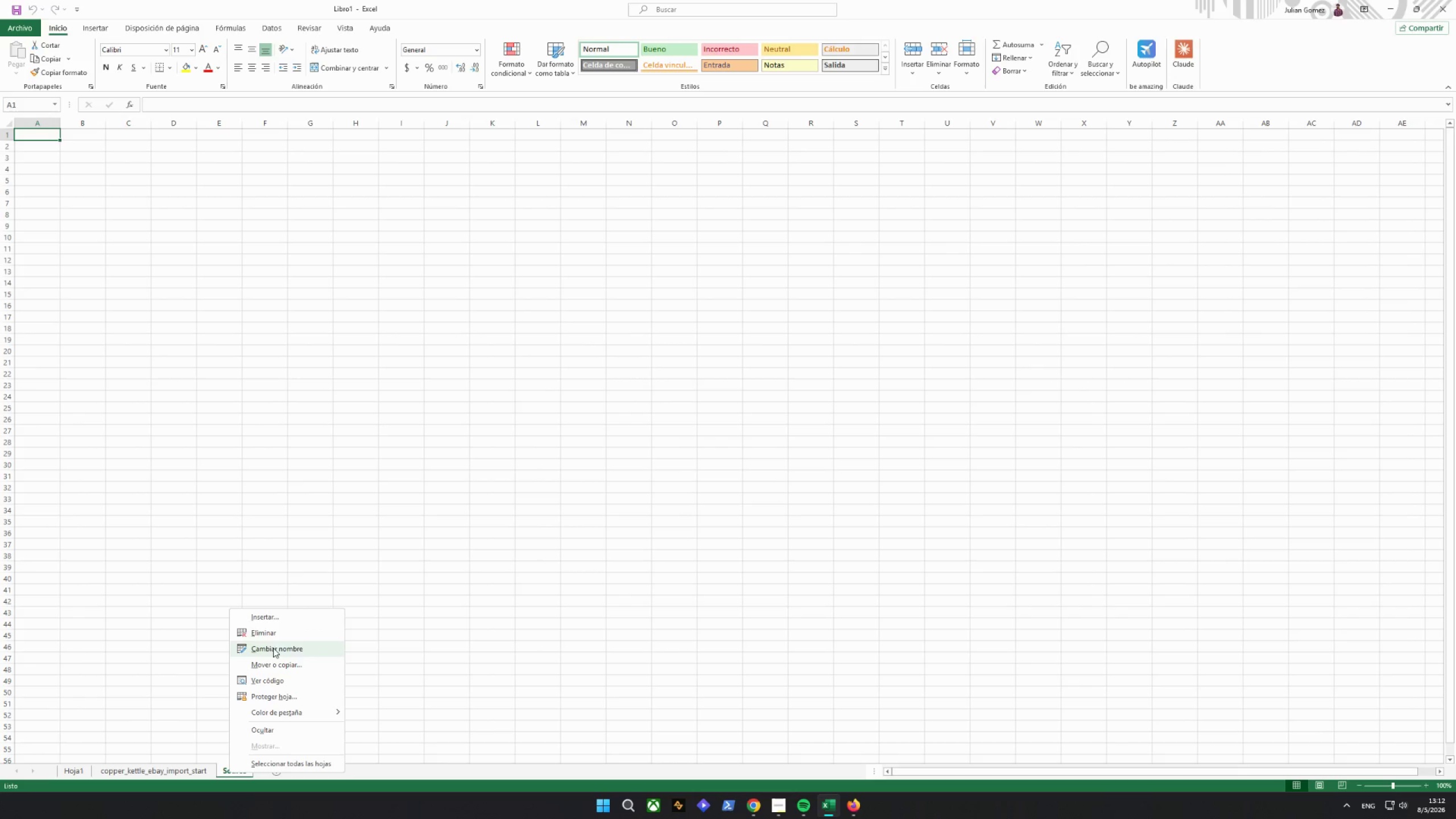 
left_click([270, 635])
 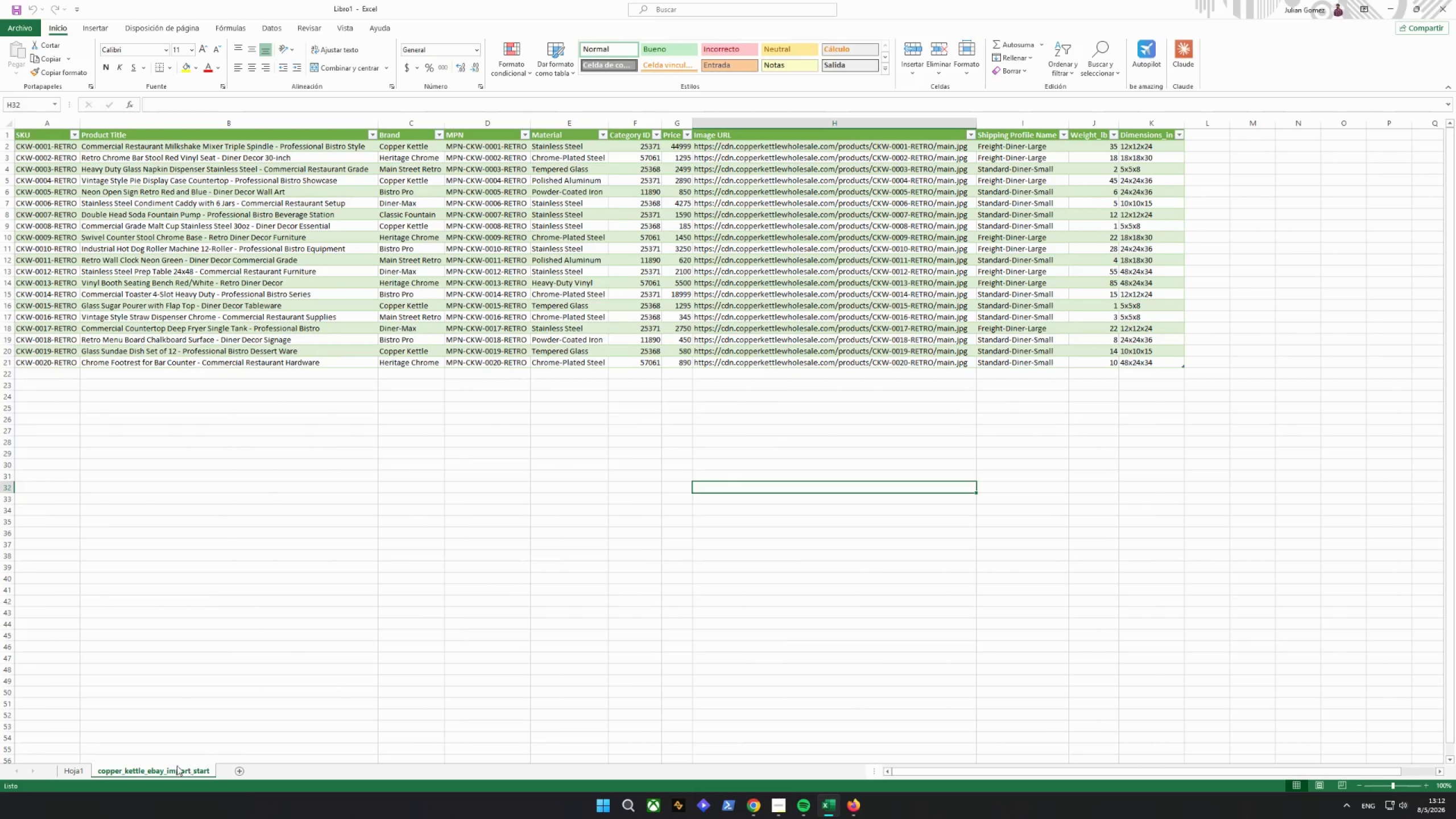 
right_click([158, 770])
 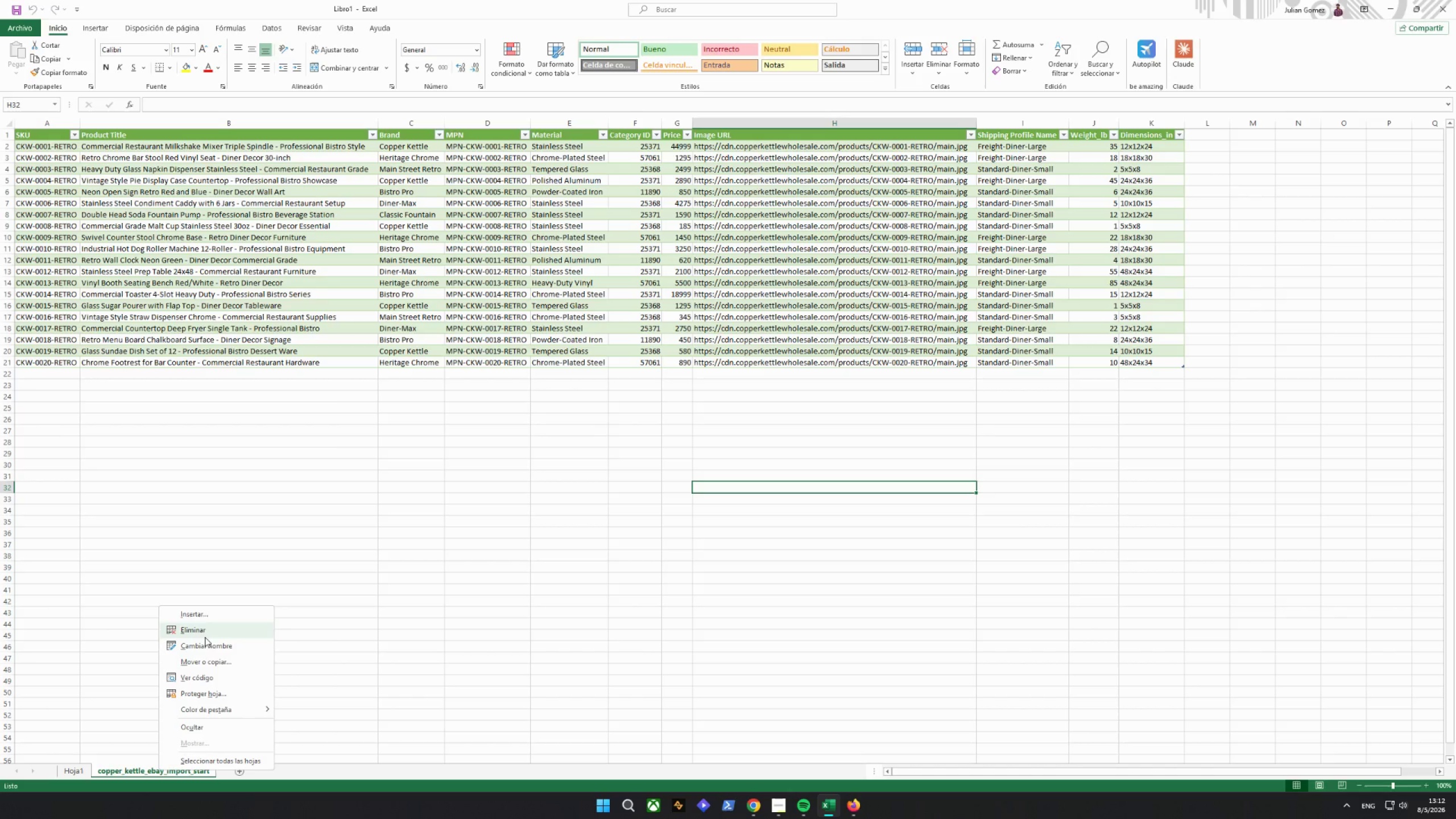 
left_click([201, 644])
 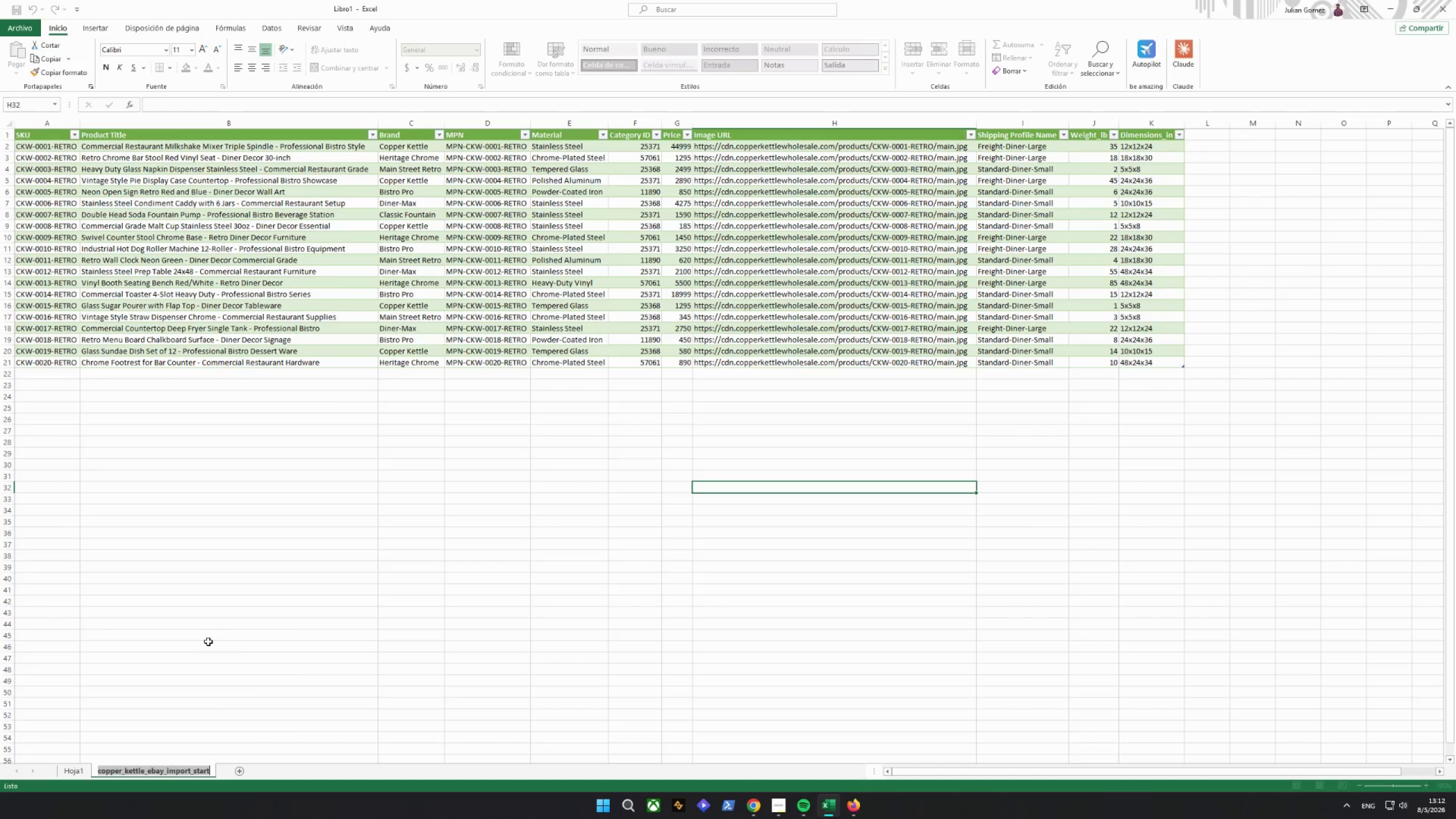 
type(sO)
key(Backspace)
key(Backspace)
type(Soyr)
key(Backspace)
key(Backspace)
type(urce)
 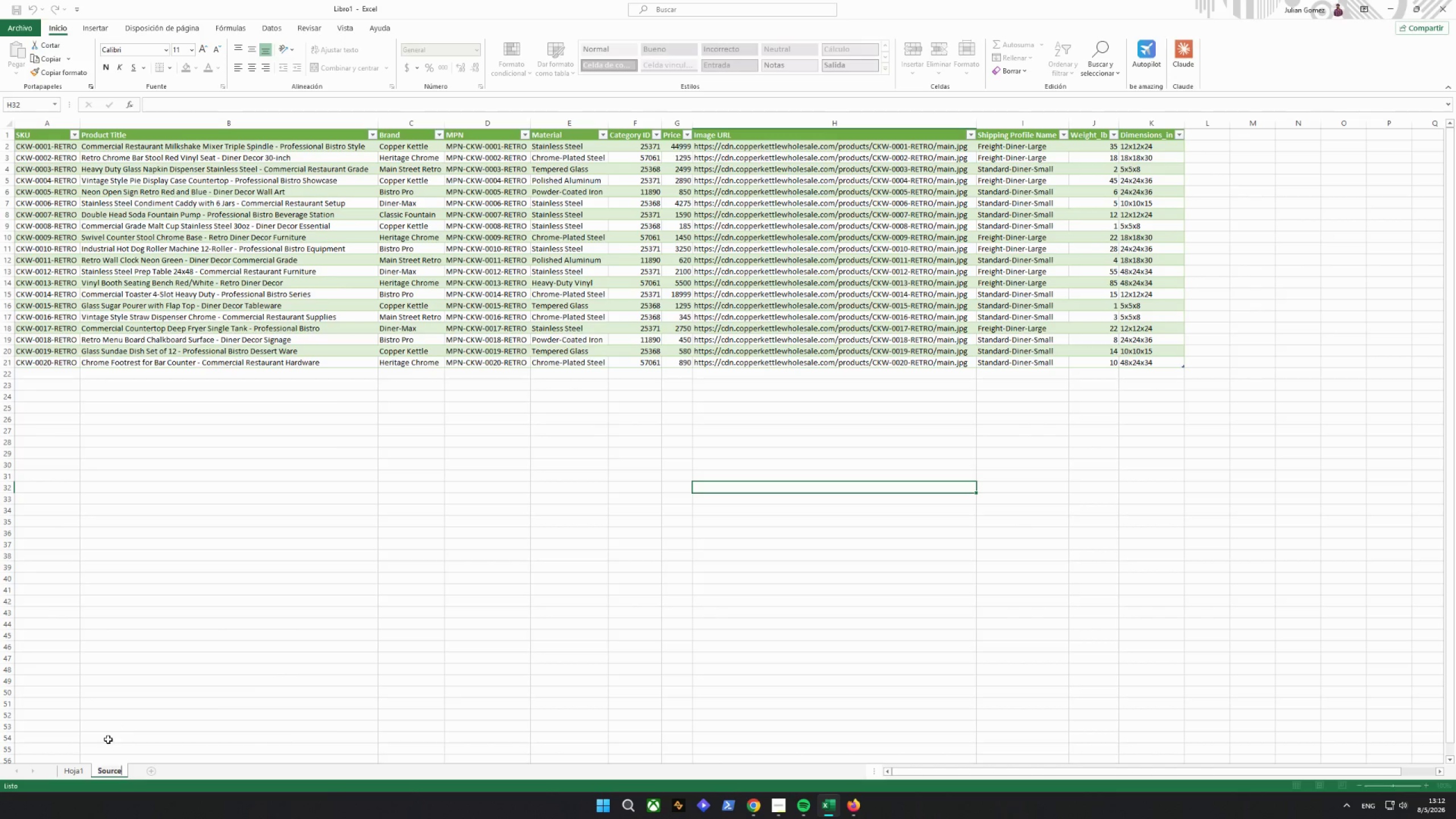 
left_click([80, 768])
 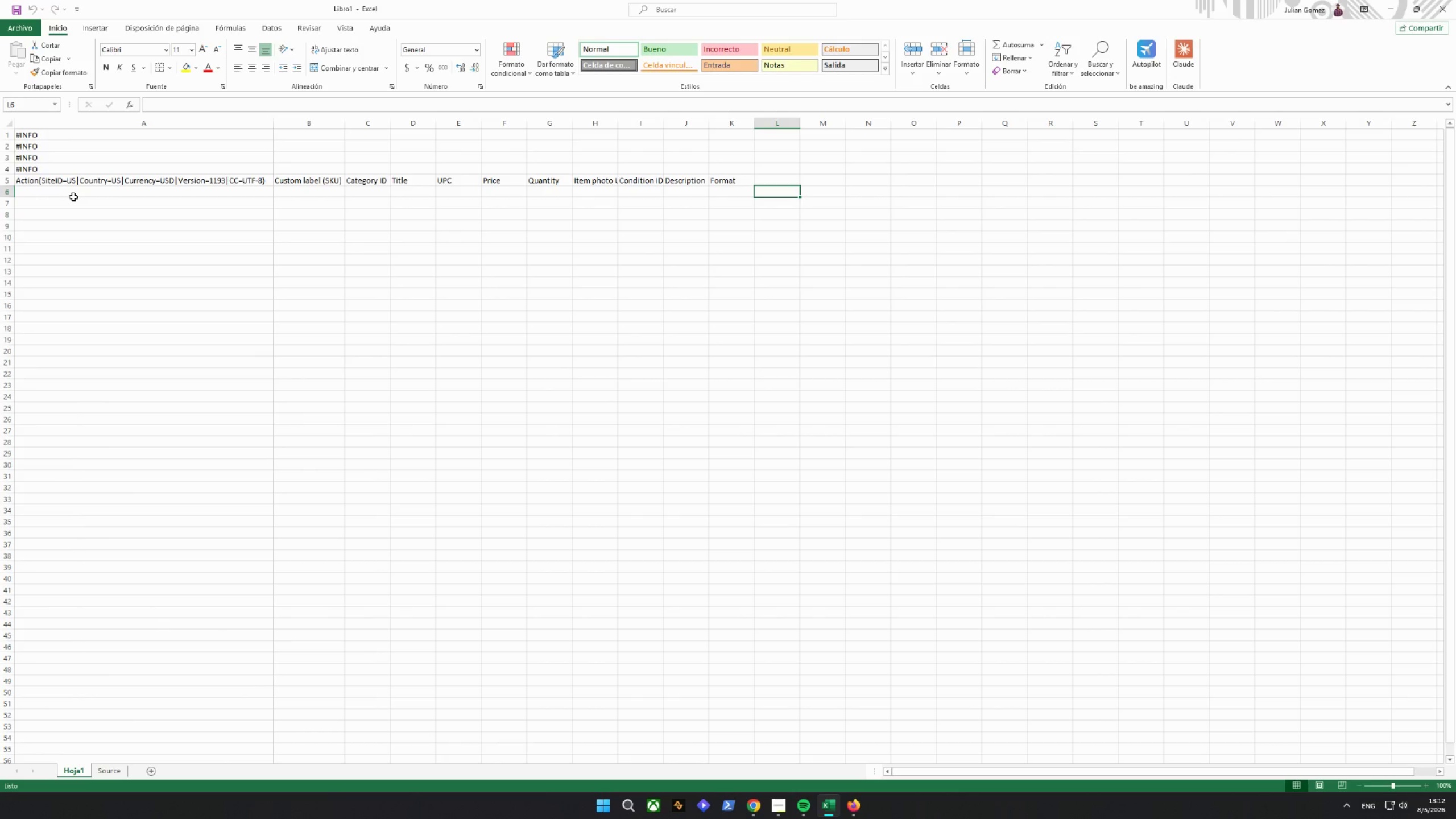 
key(Shift+Equal)
 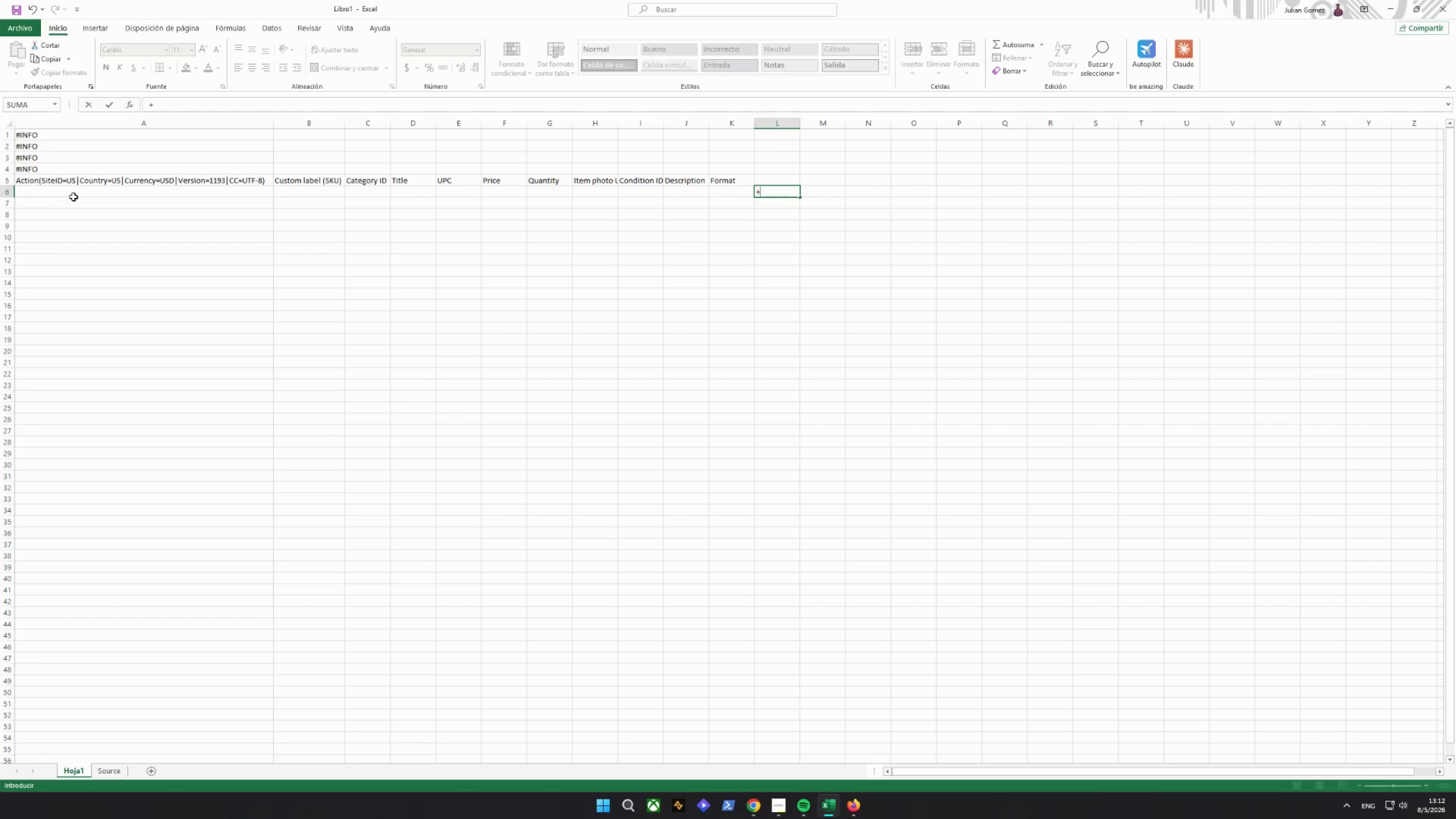 
key(Control+Z)
 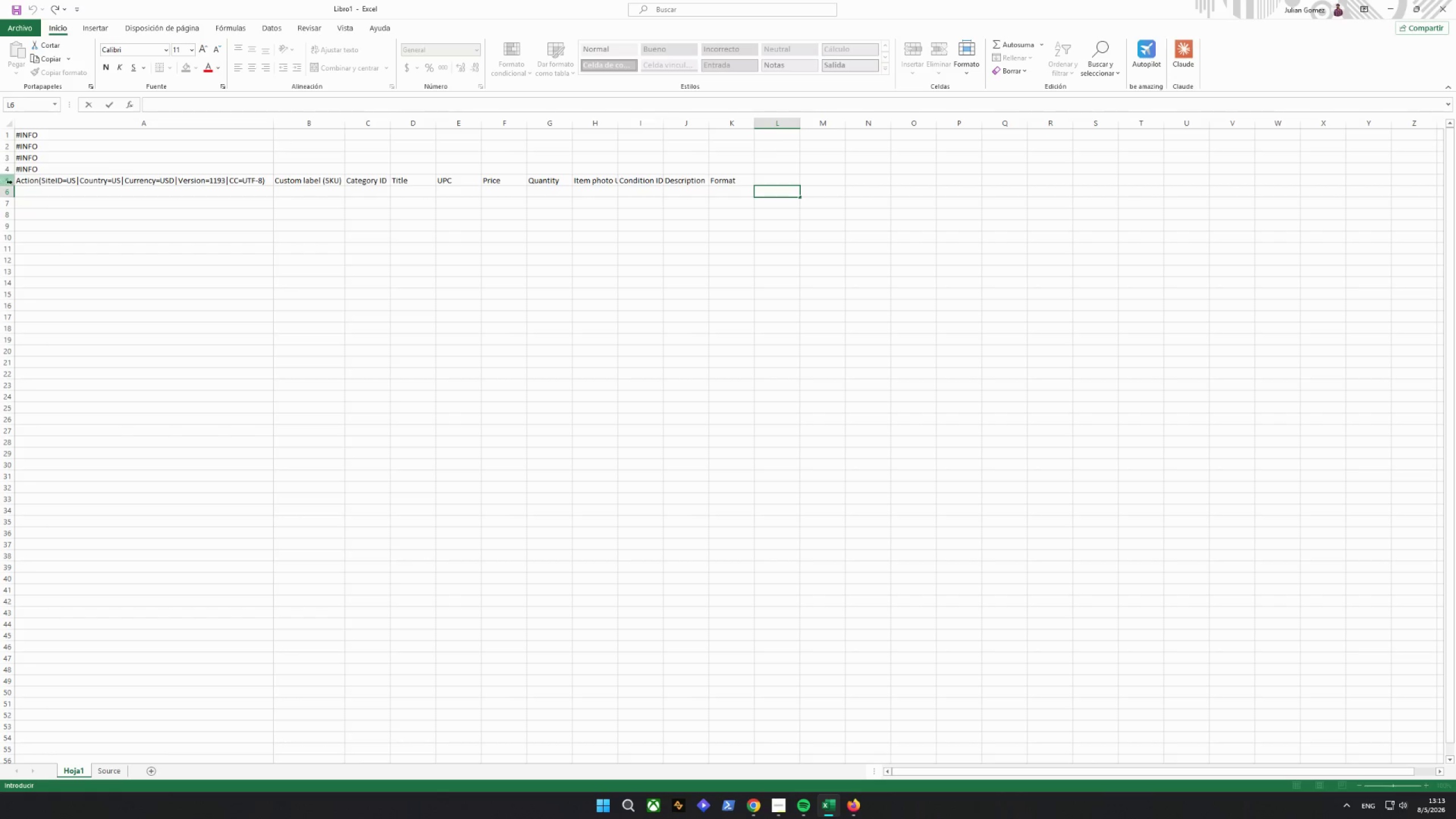 
left_click([38, 195])
 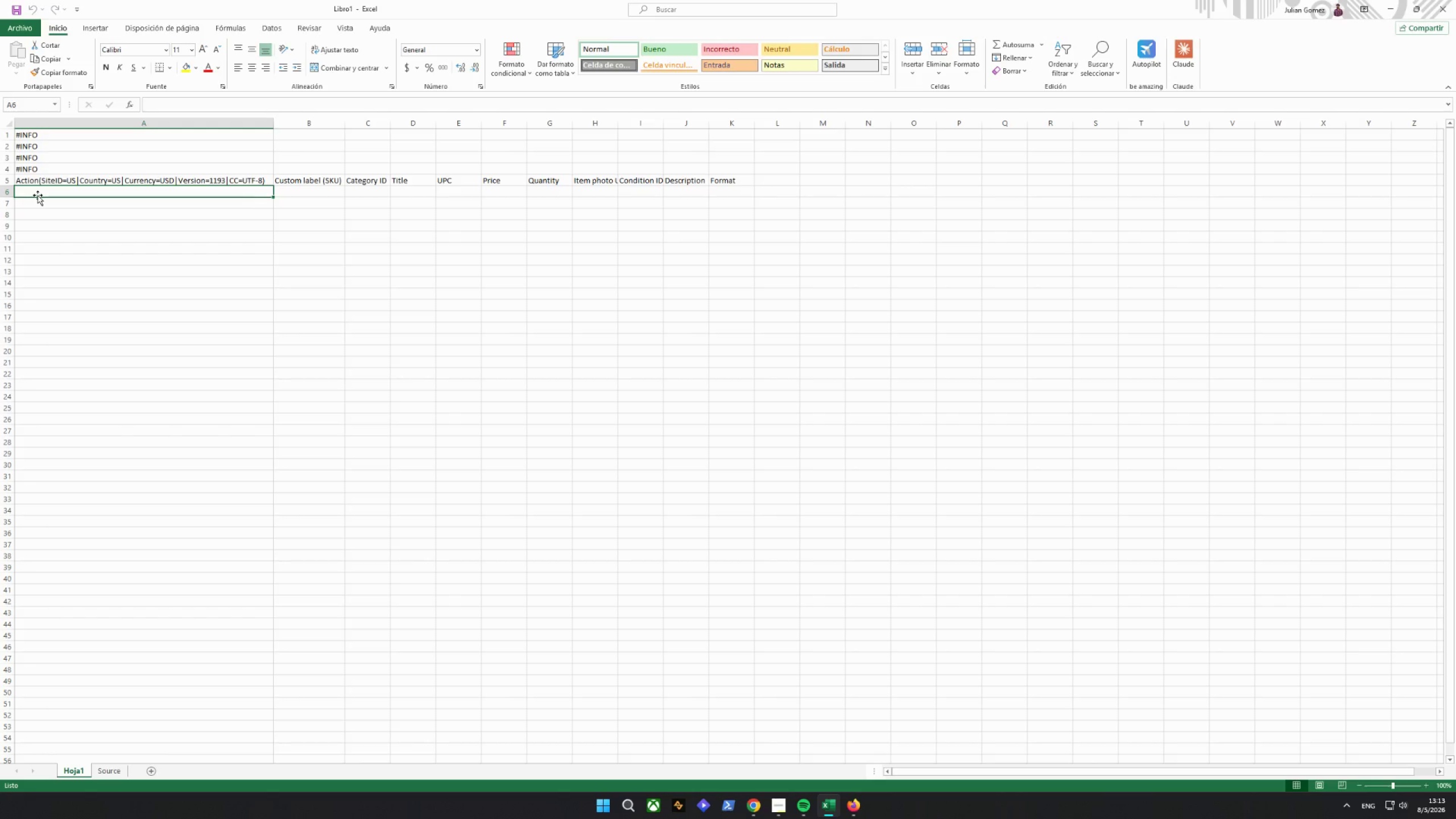 
type(="d)
key(Backspace)
type(d)
key(Backspace)
type(Draft})
key(Backspace)
type(")
 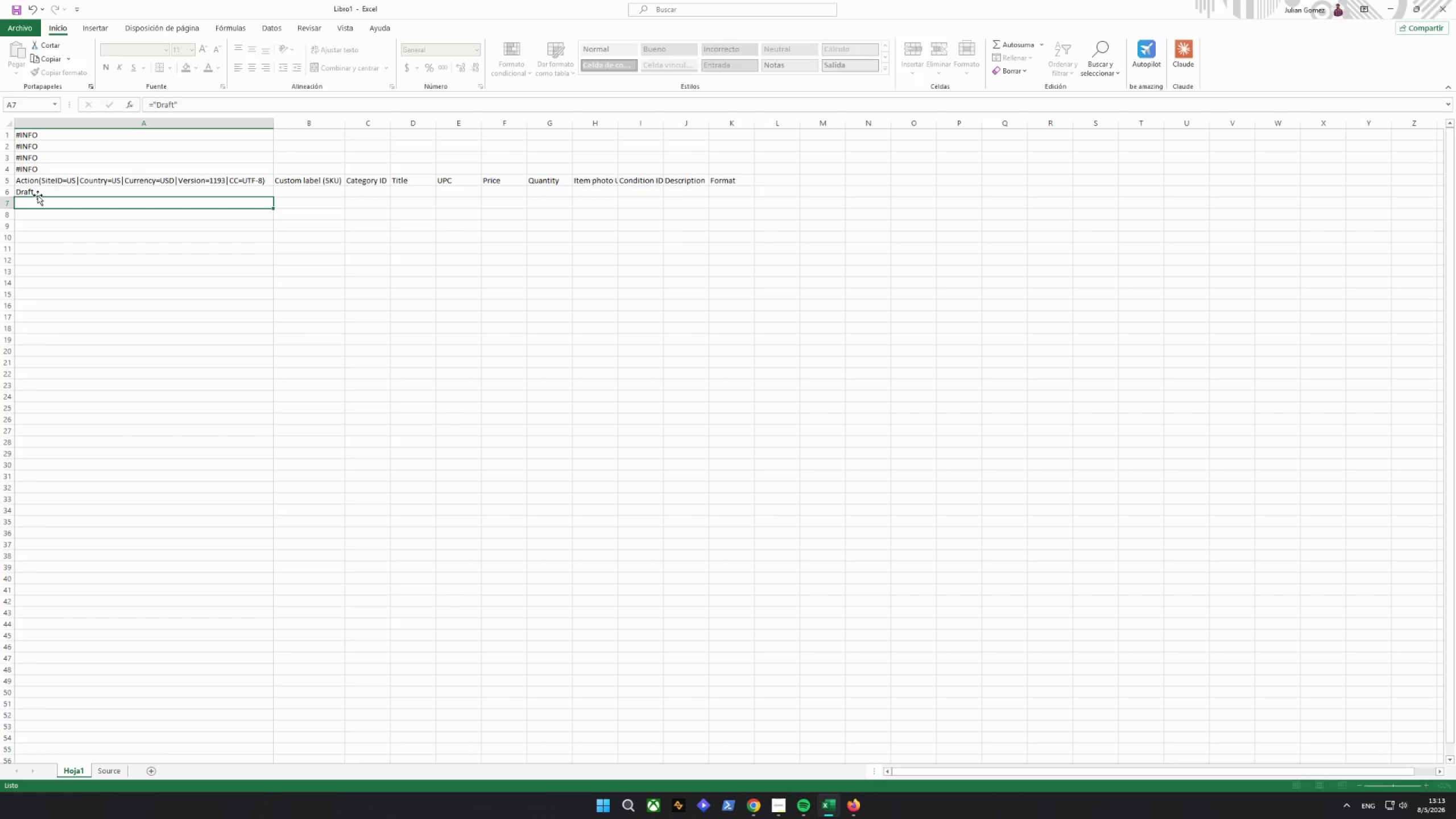 
 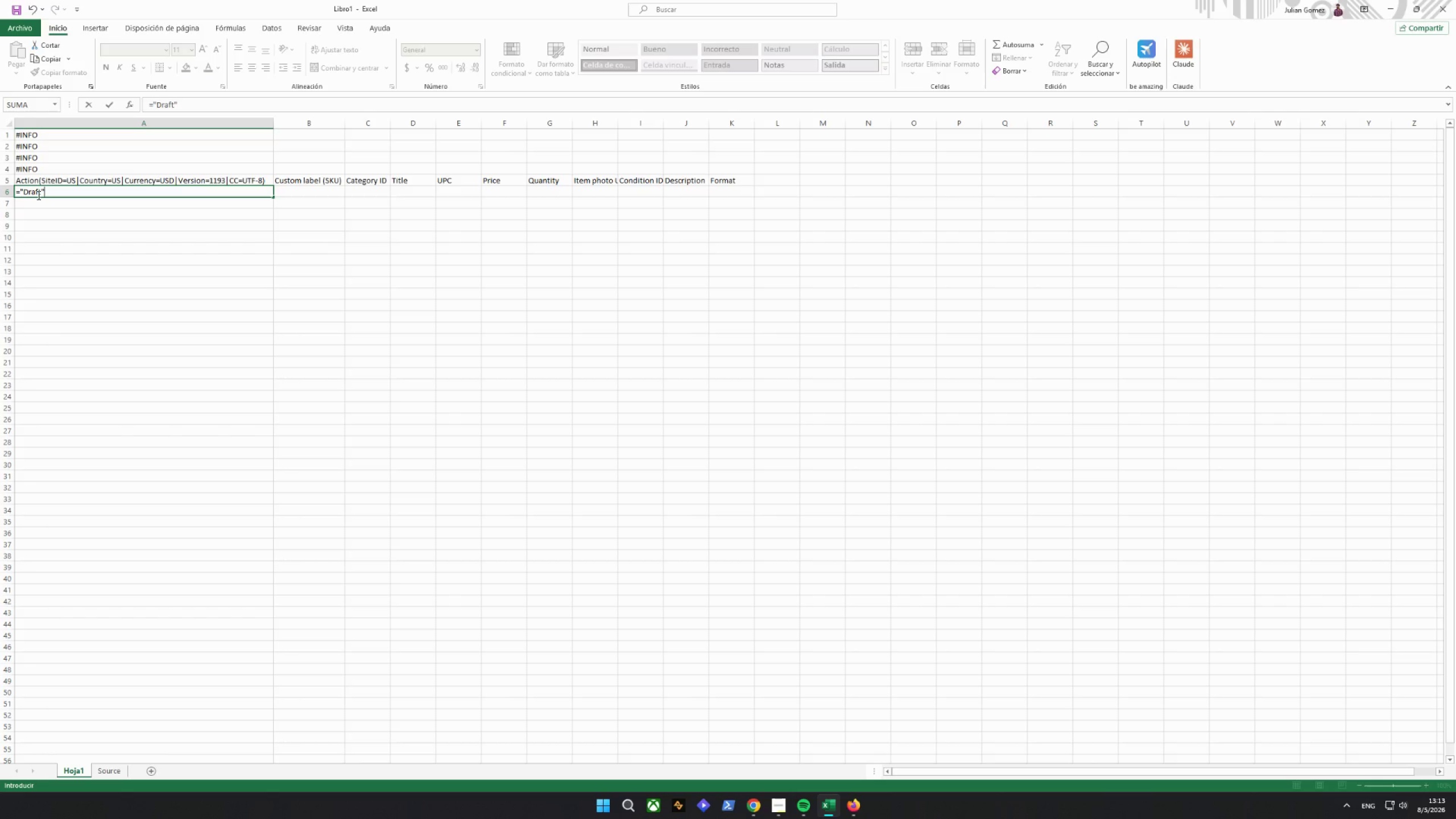 
key(Enter)
 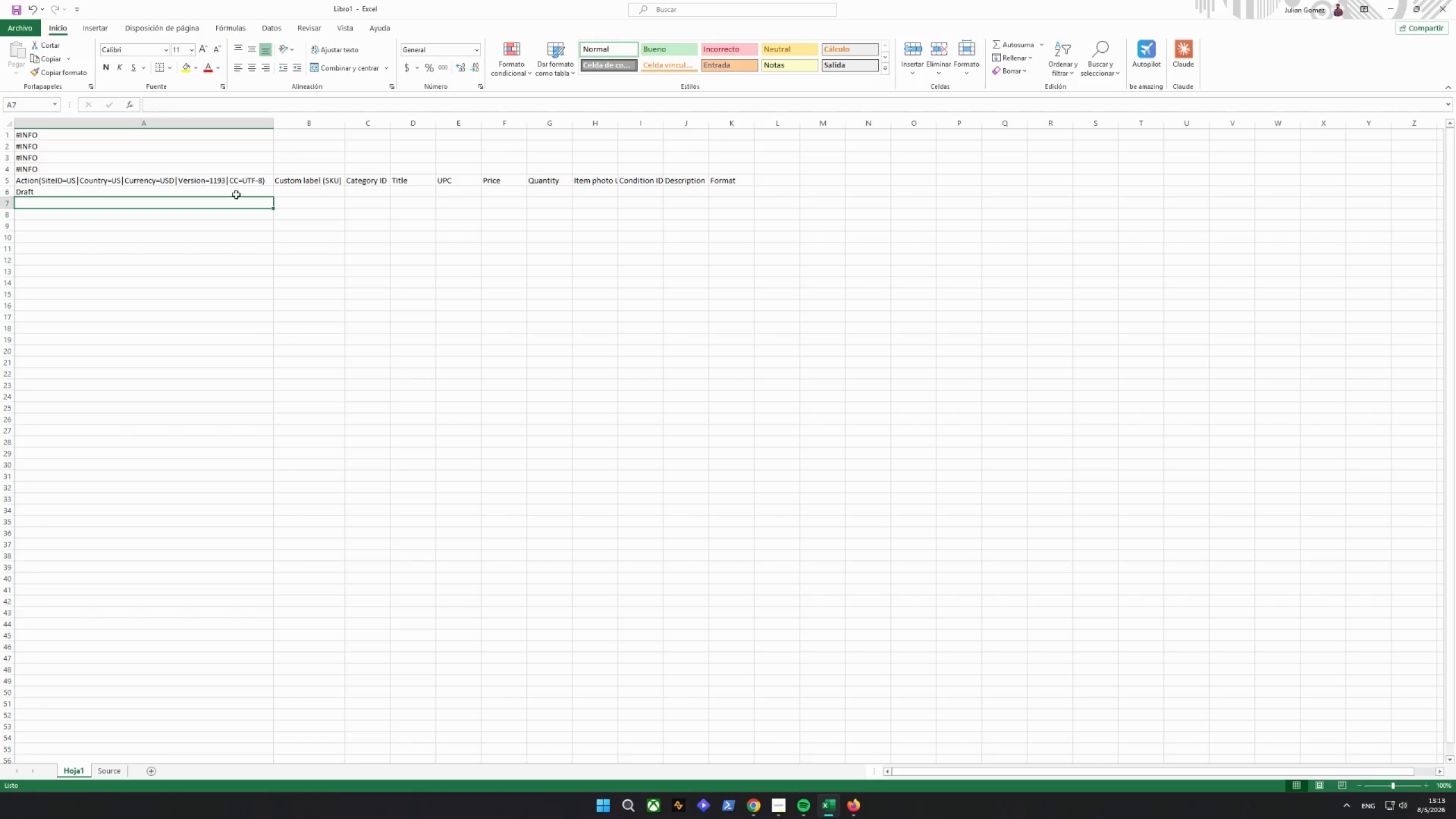 
left_click([281, 192])
 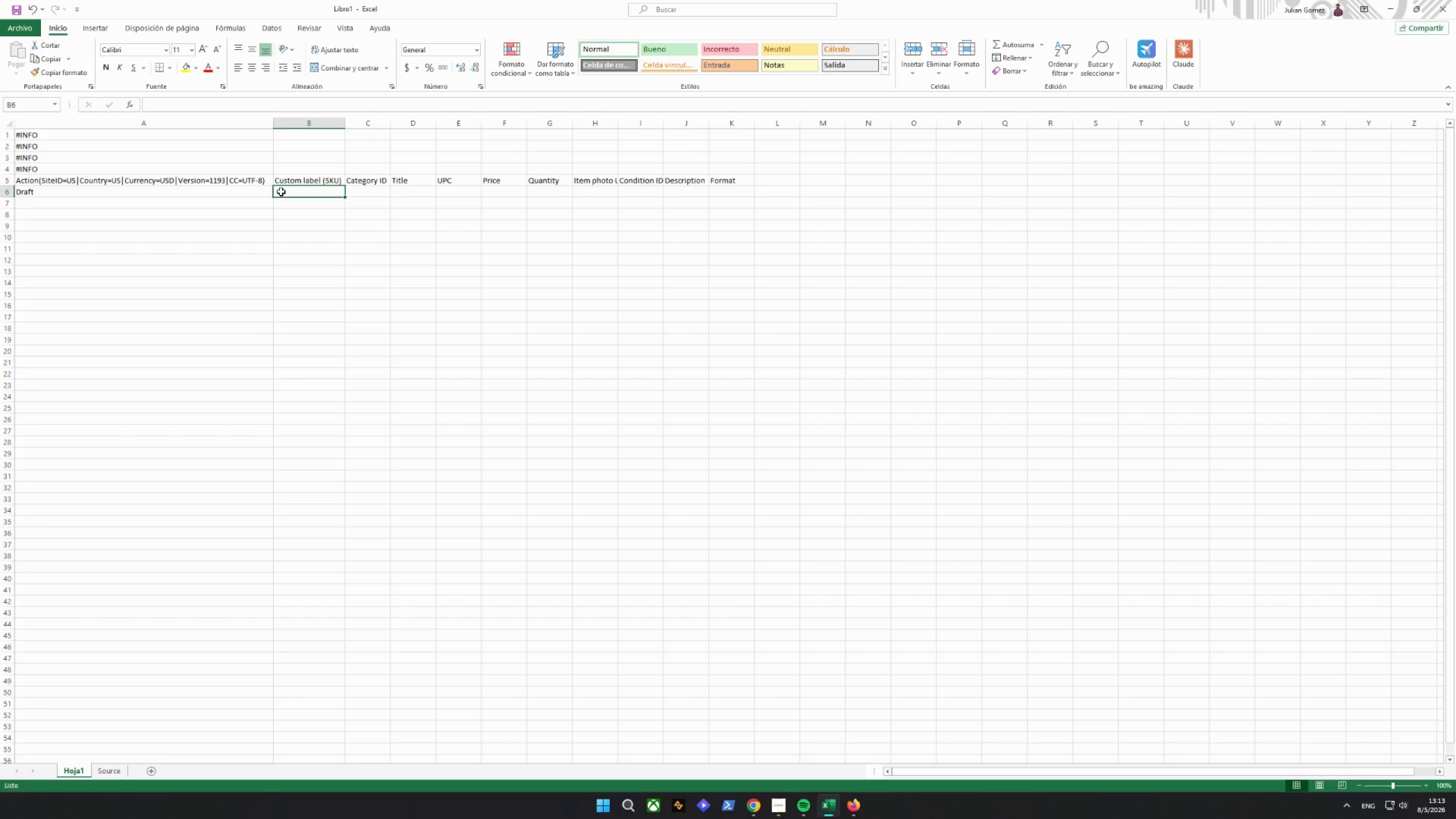 
type(=s)
key(Backspace)
type(Spo)
key(Backspace)
key(Backspace)
type(out)
key(Backspace)
type(rce!a)
key(Backspace)
type(A2)
 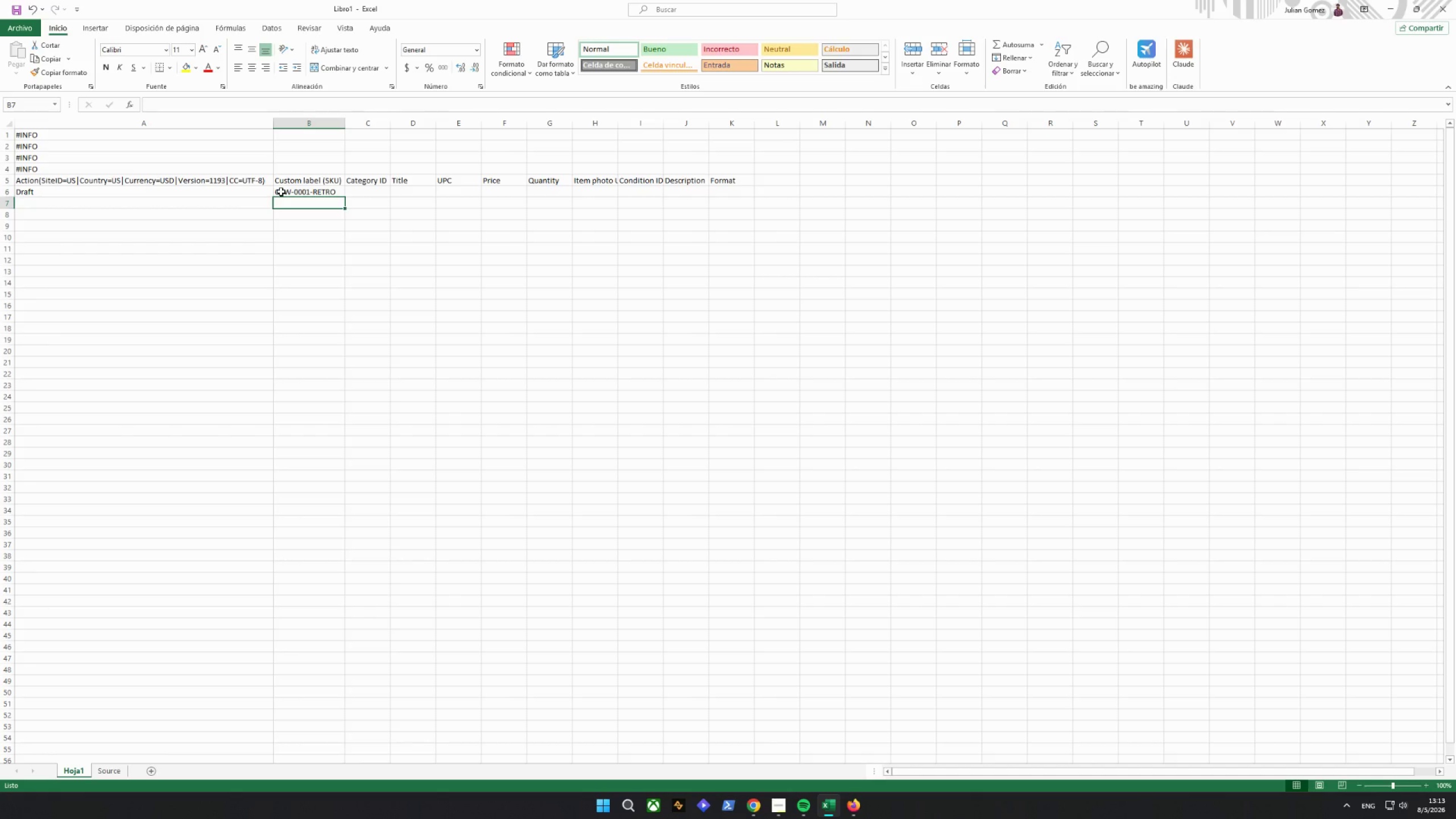 
 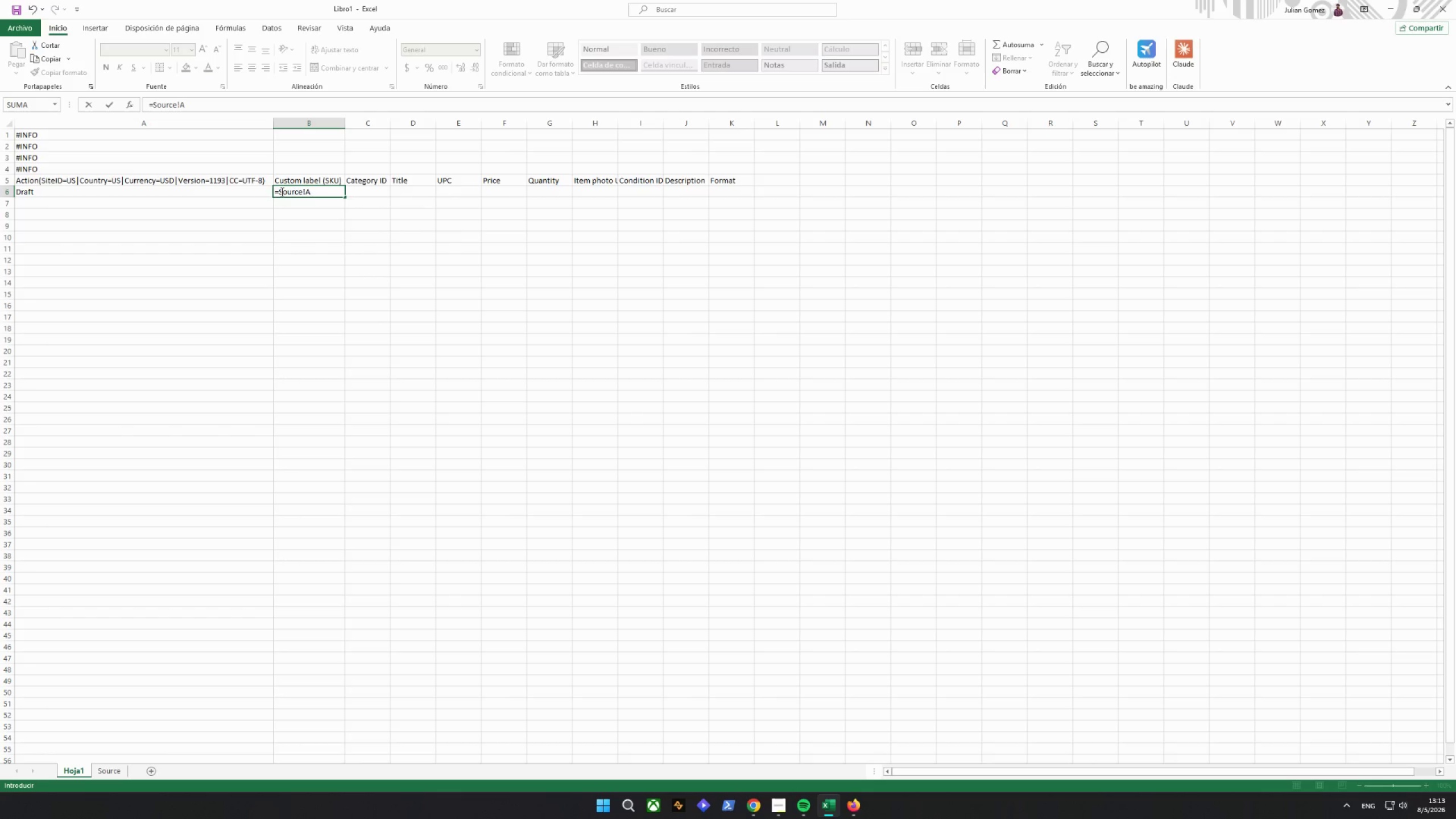 
key(Enter)
 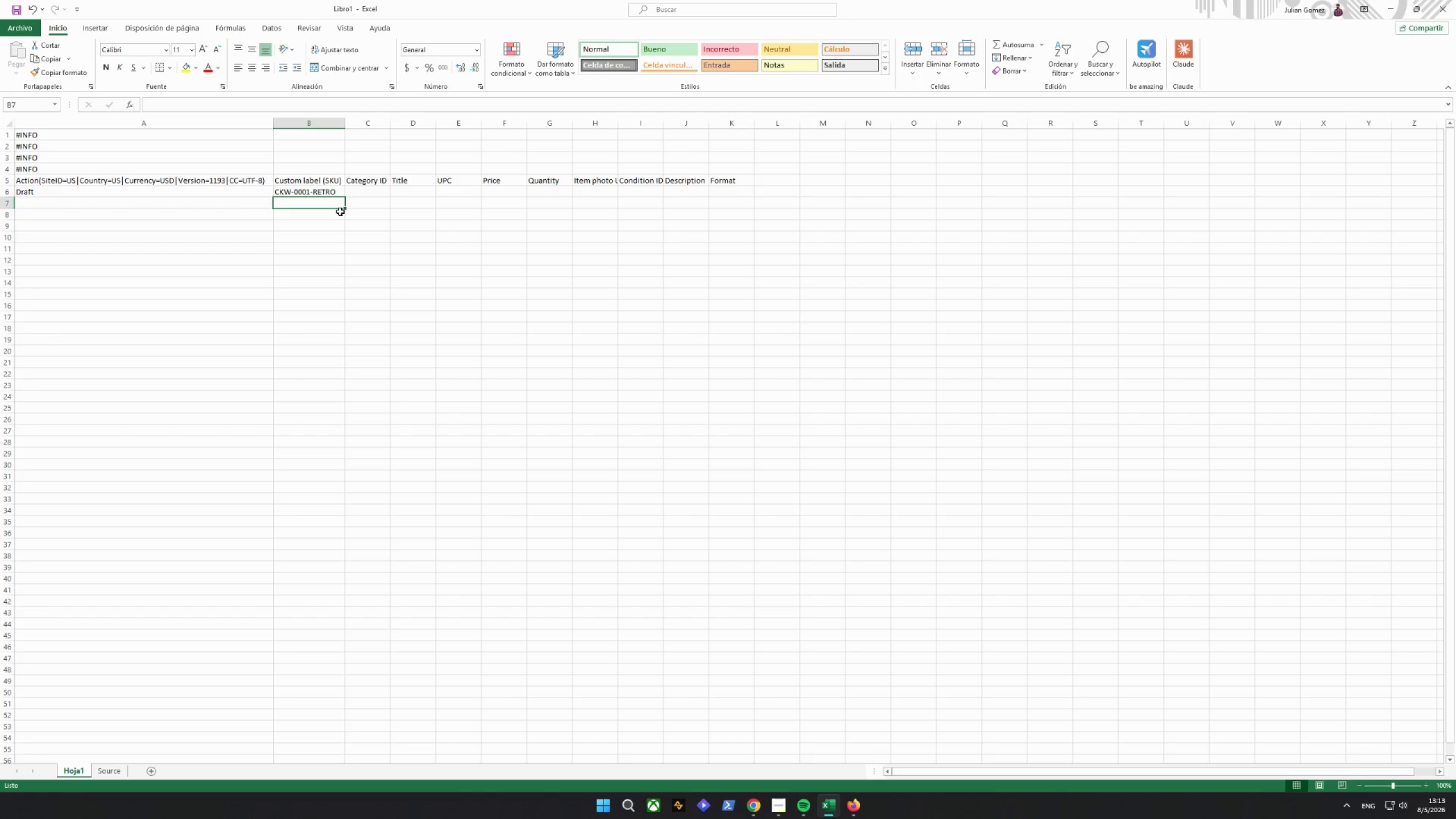 
left_click([368, 195])
 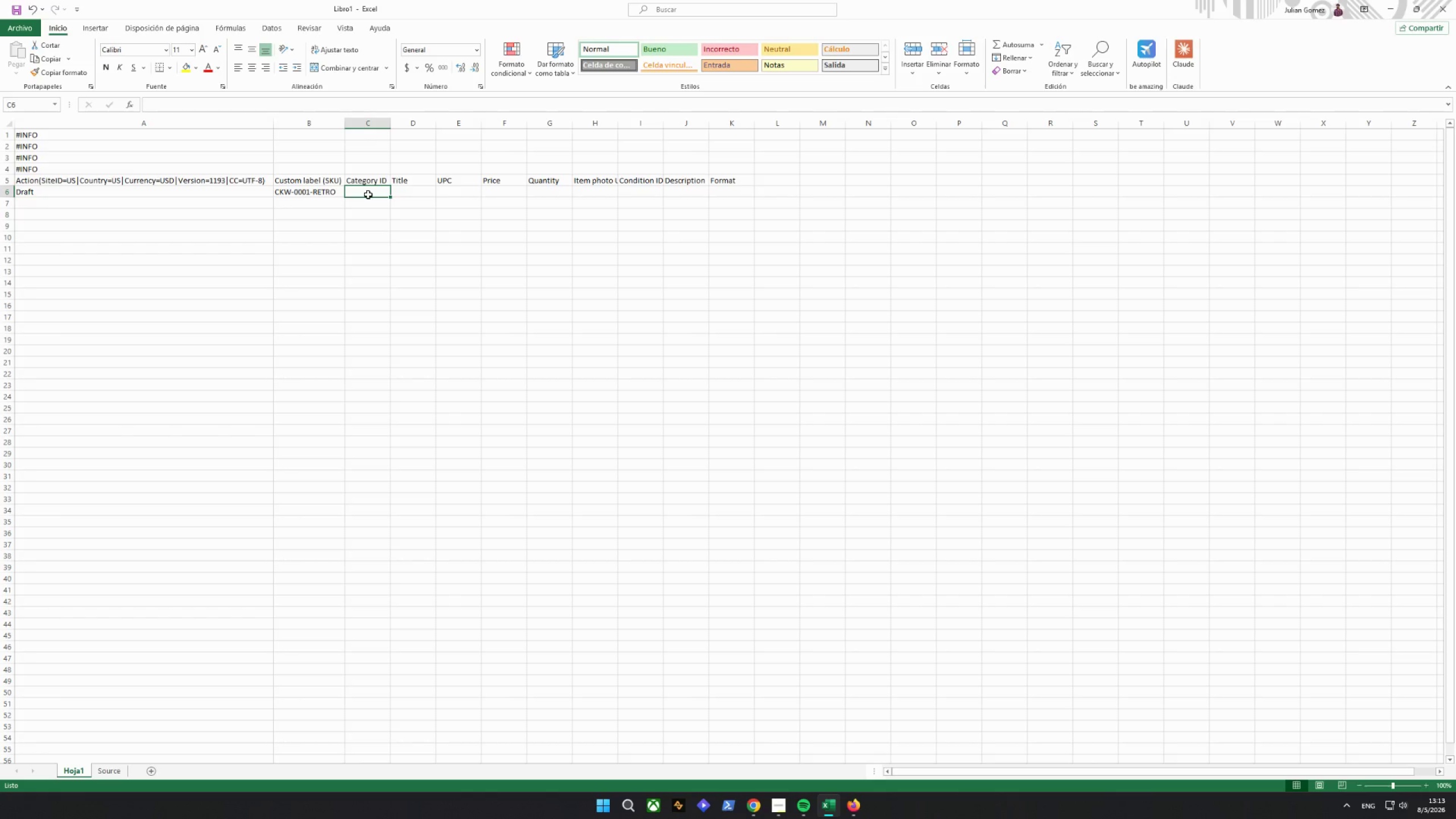 
type(+)
key(Backspace)
type(=sO)
key(Backspace)
key(Backspace)
type(s)
key(Backspace)
type(d)
key(Backspace)
type(s)
key(Backspace)
type(Spo)
key(Backspace)
type(urce!d2)
 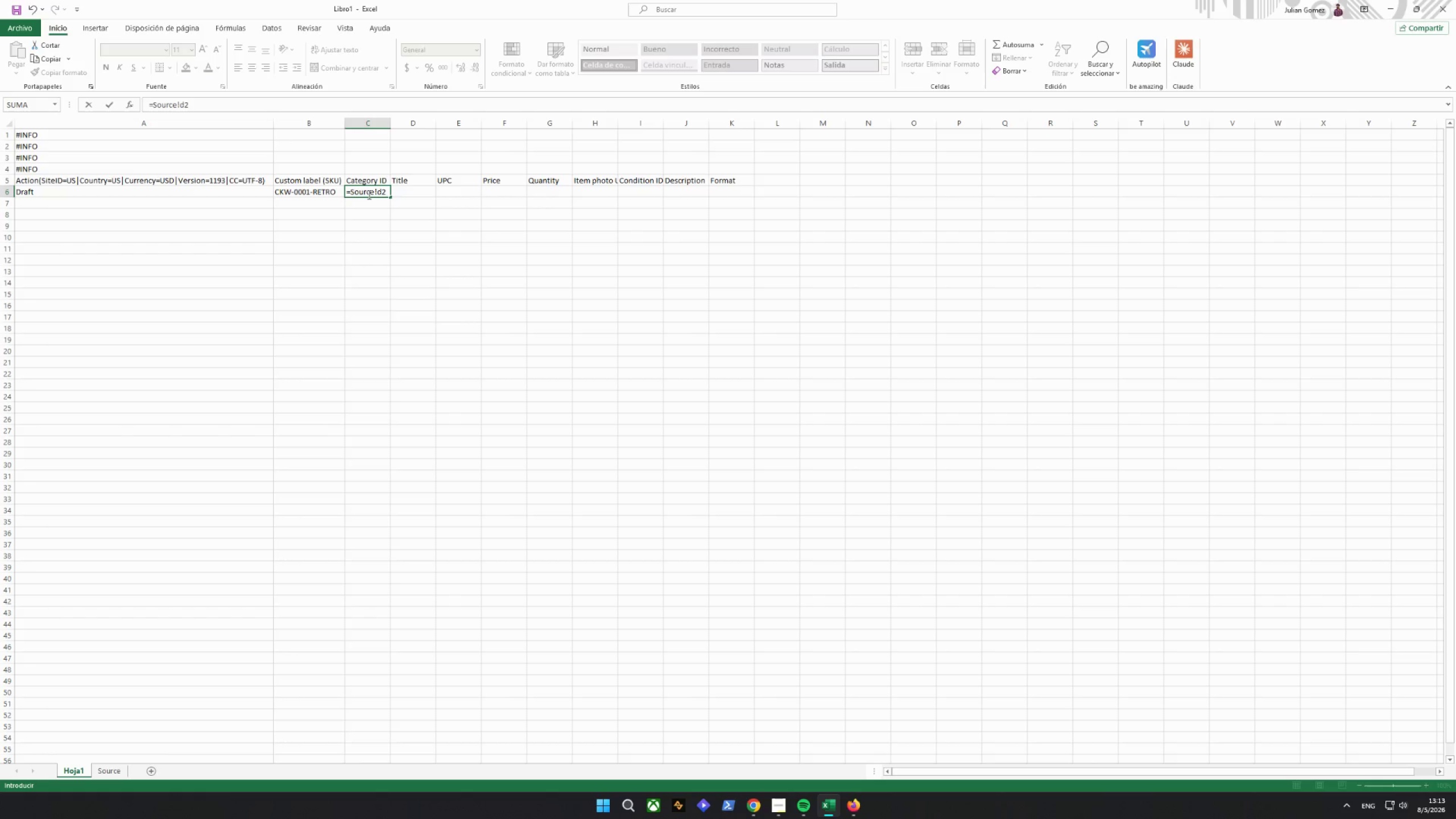 
key(Enter)
 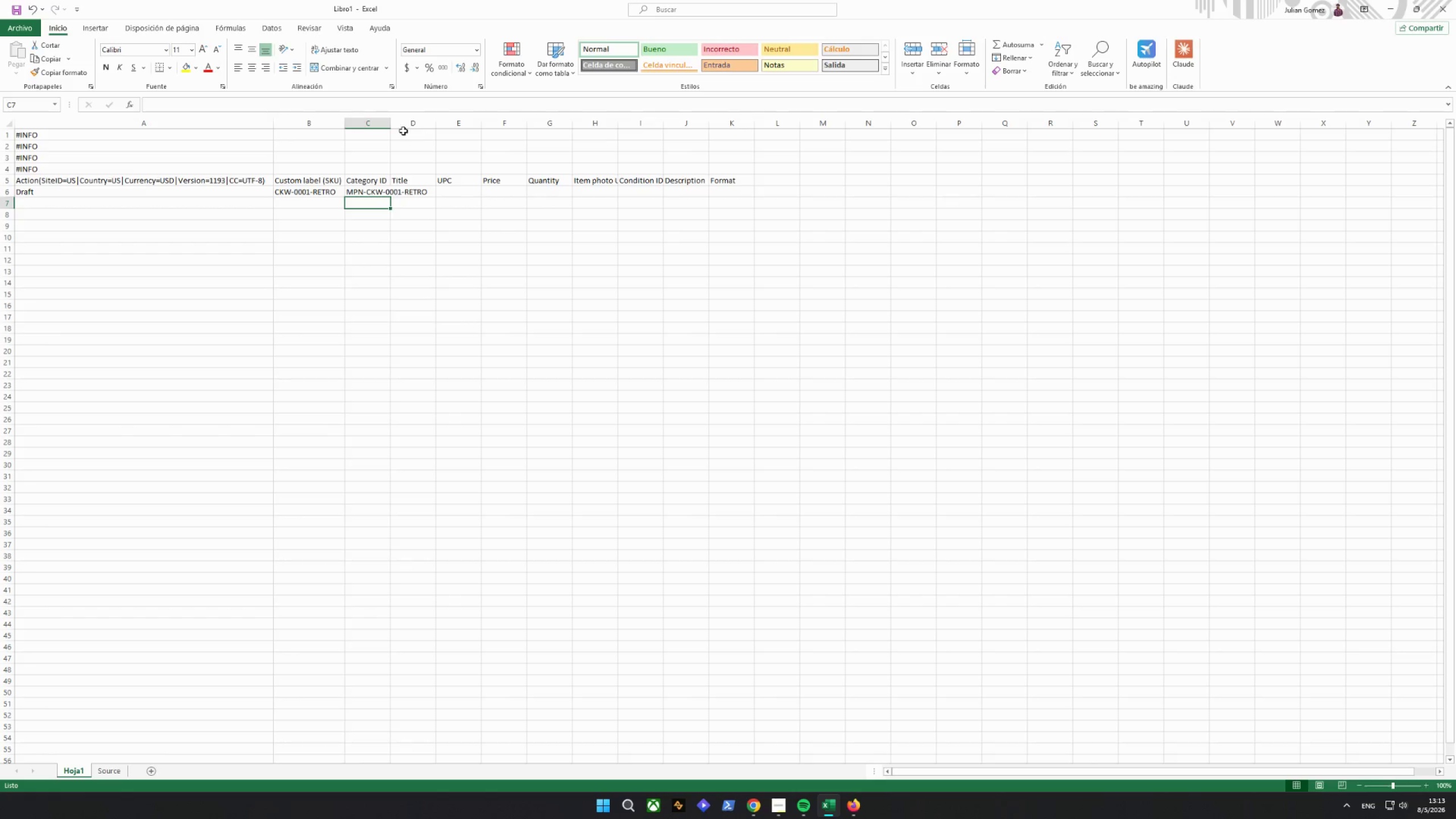 
double_click([389, 121])
 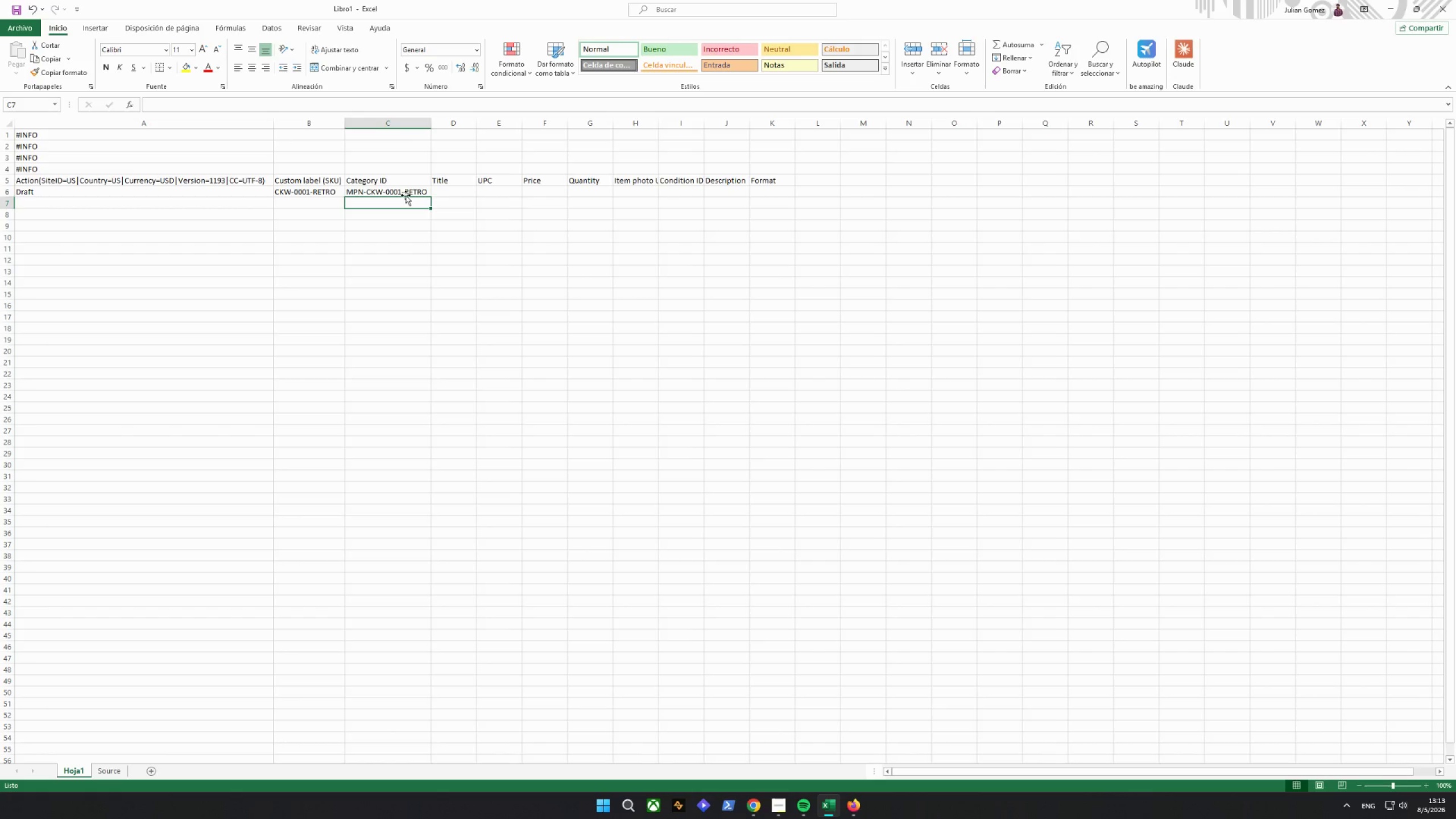 
left_click([406, 190])
 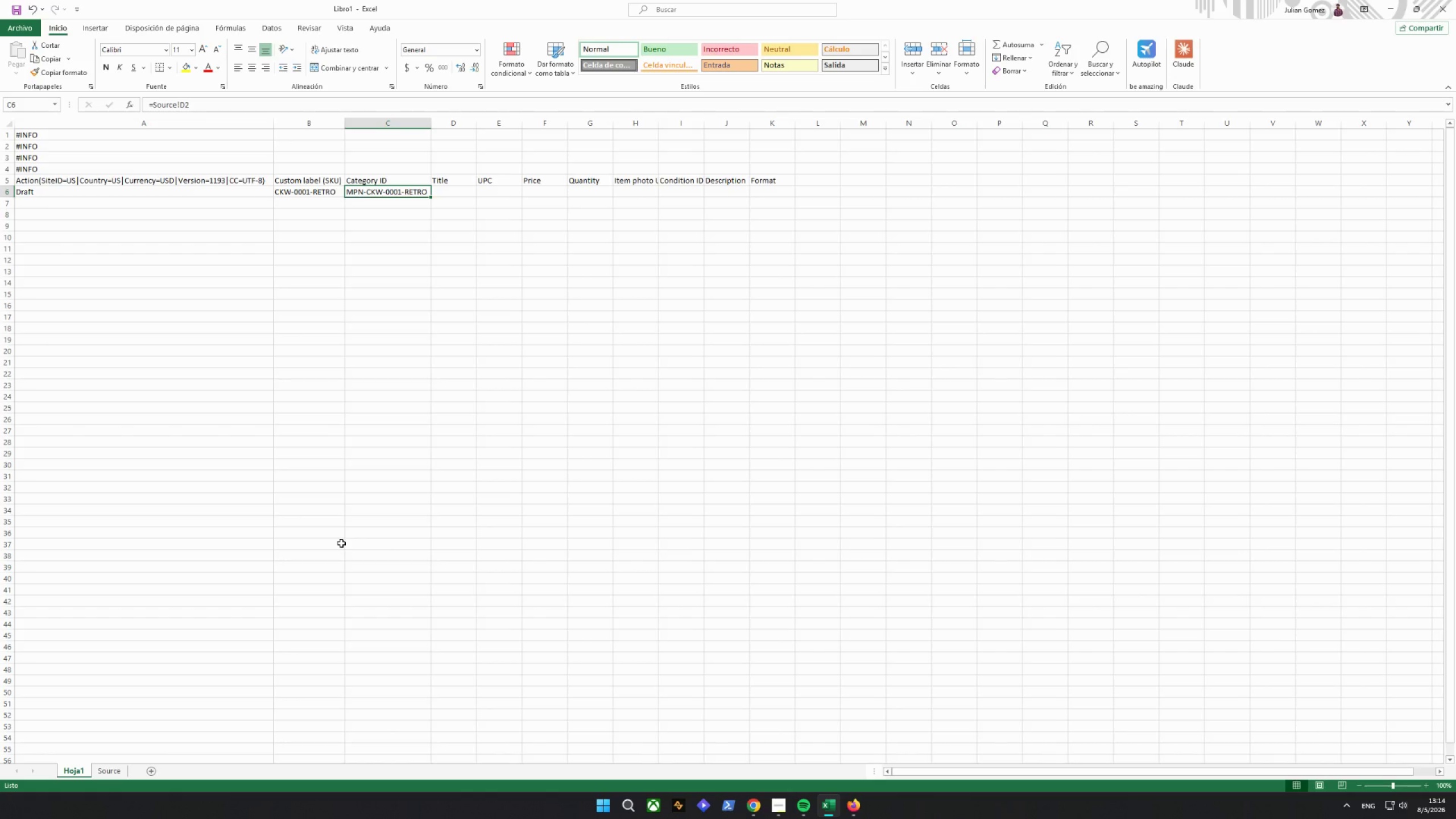 
wait(26.06)
 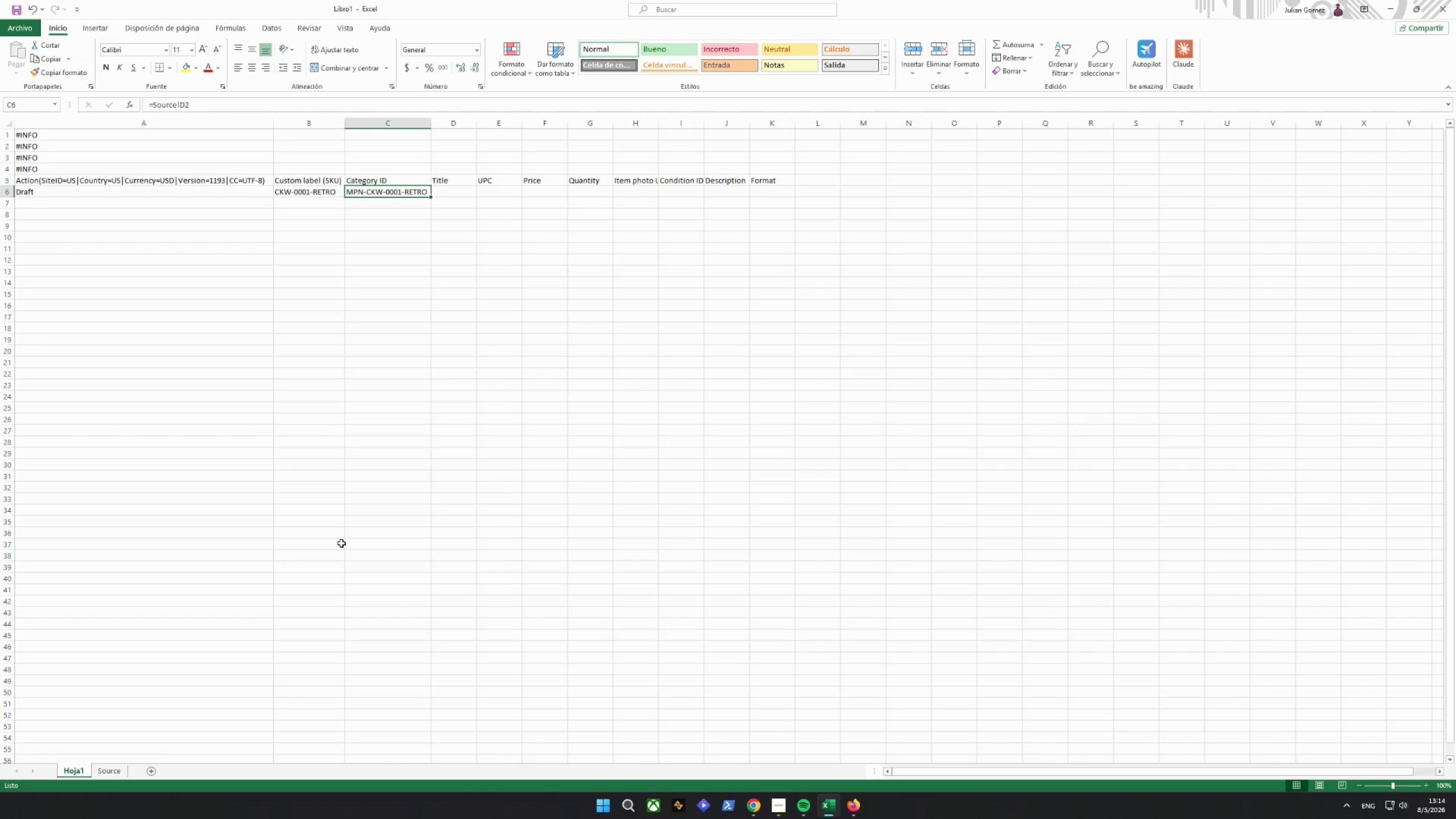 
left_click([98, 776])
 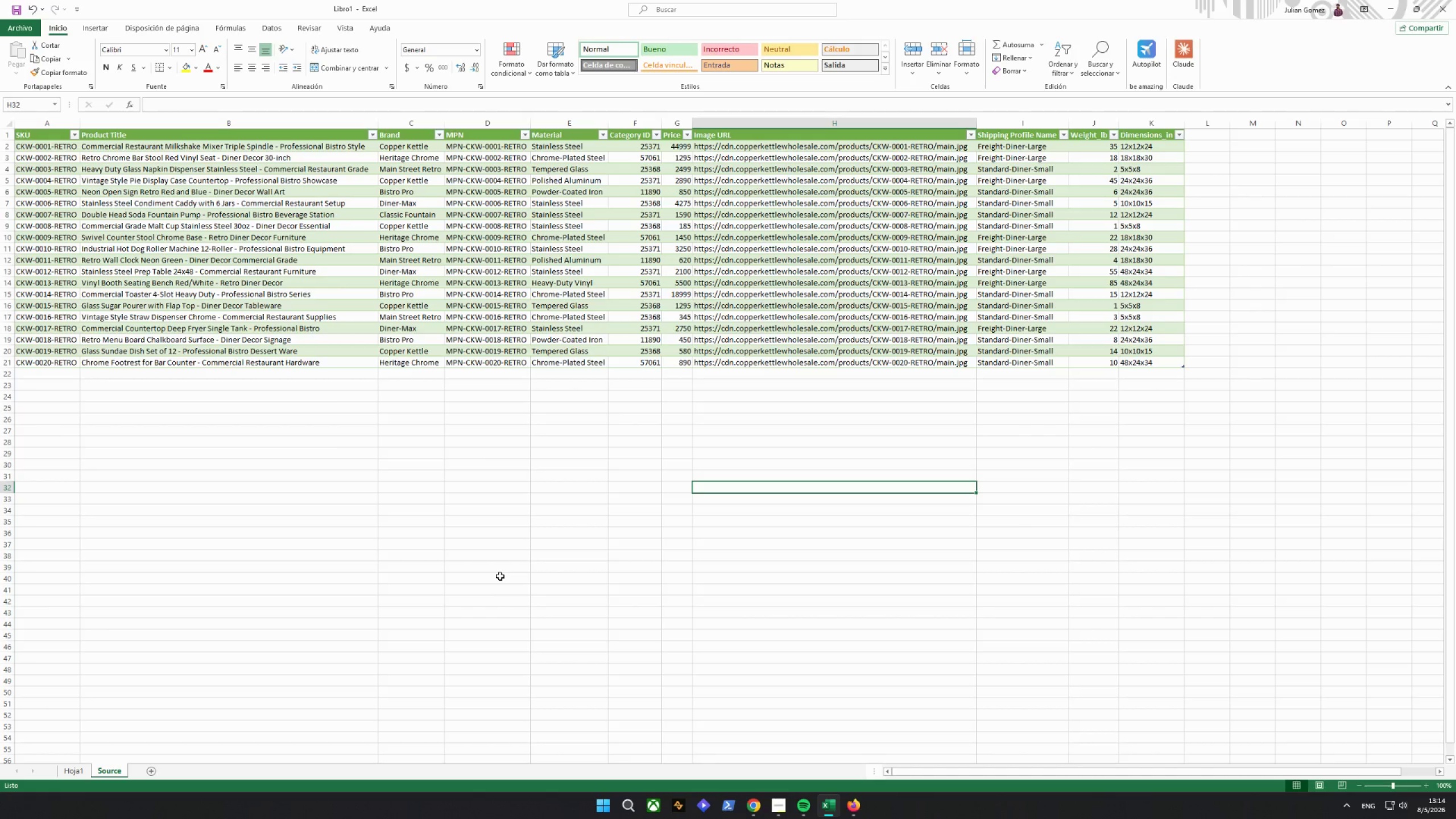 
wait(10.17)
 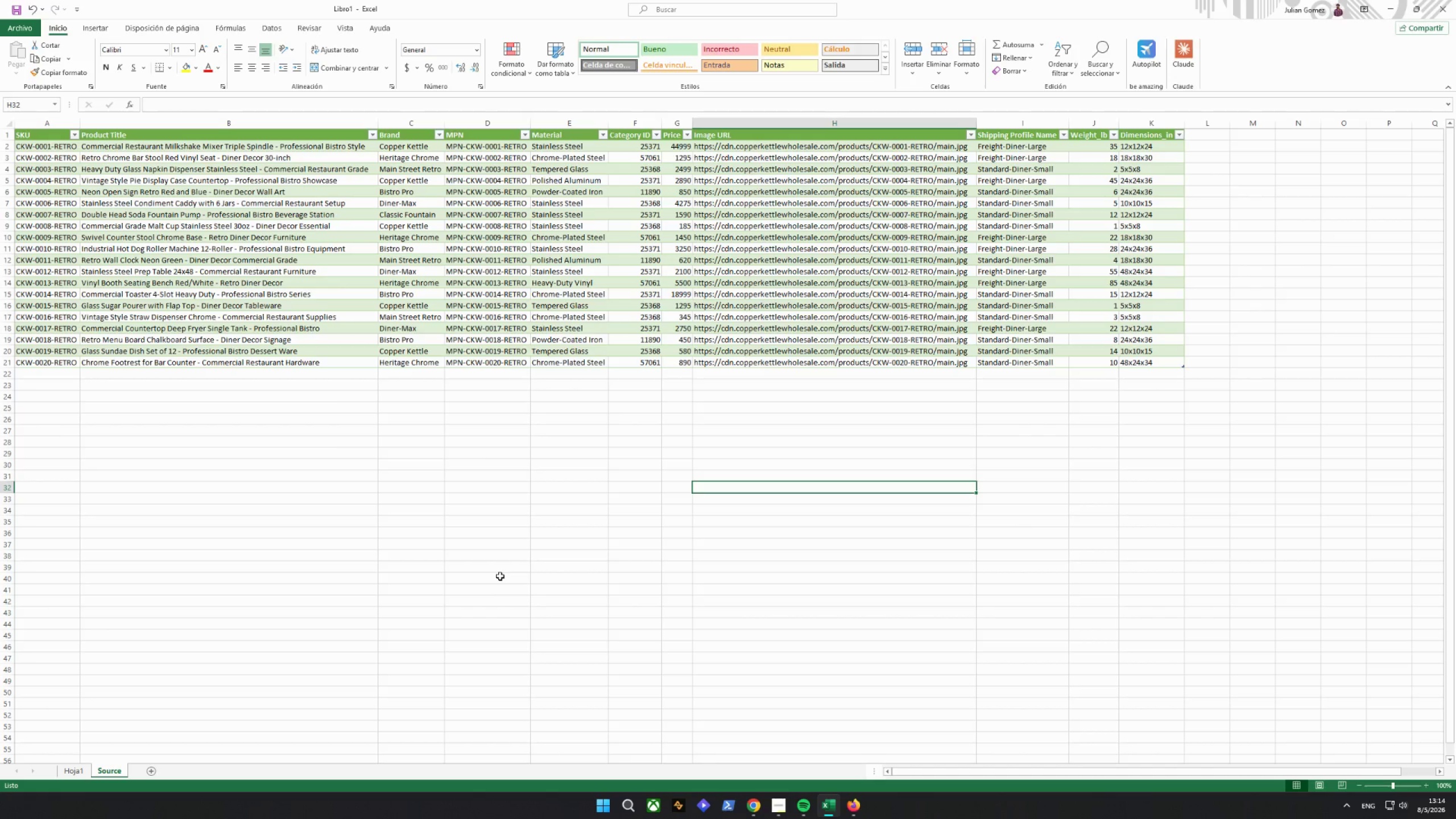 
left_click([104, 767])
 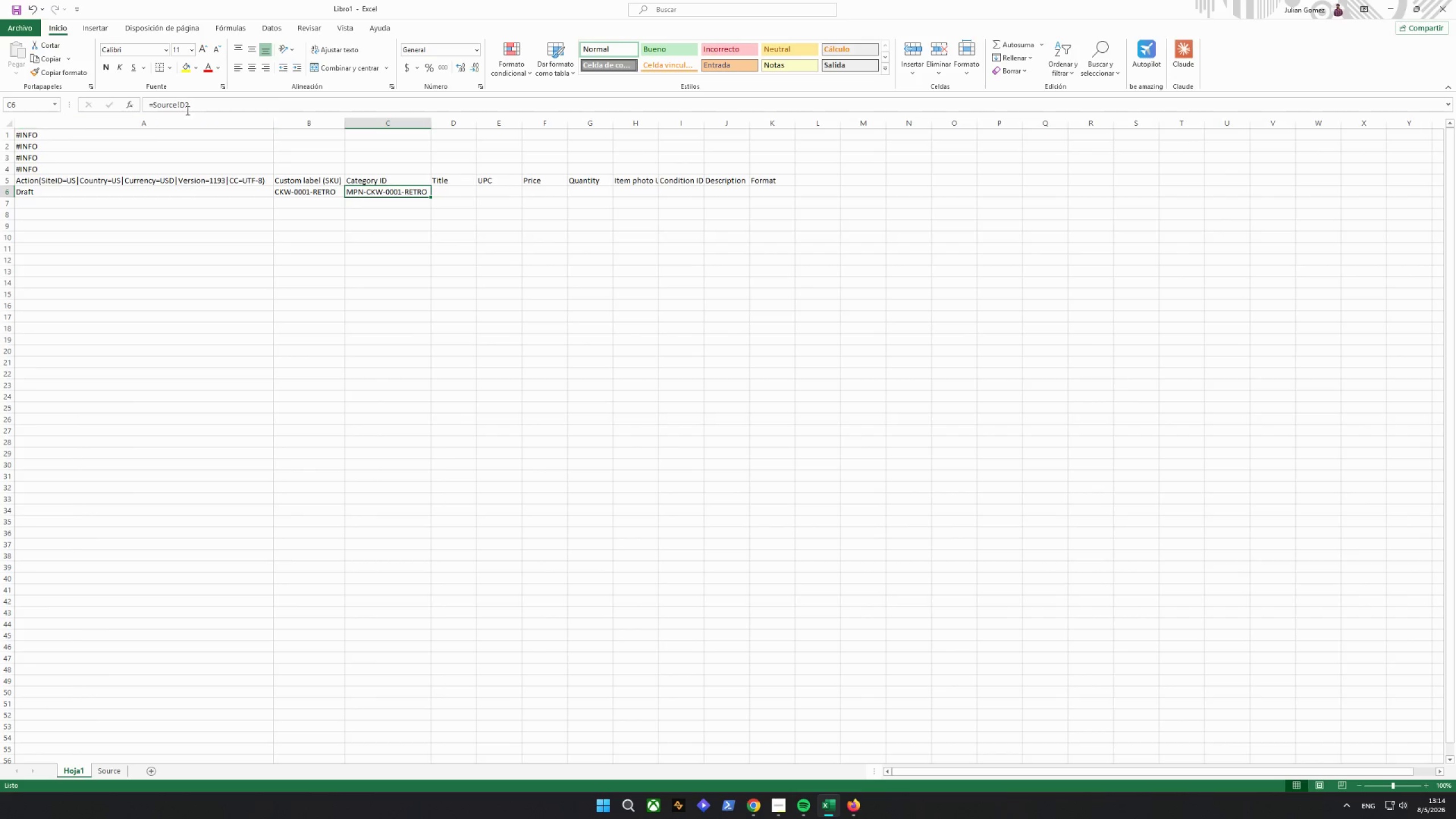 
left_click([184, 107])
 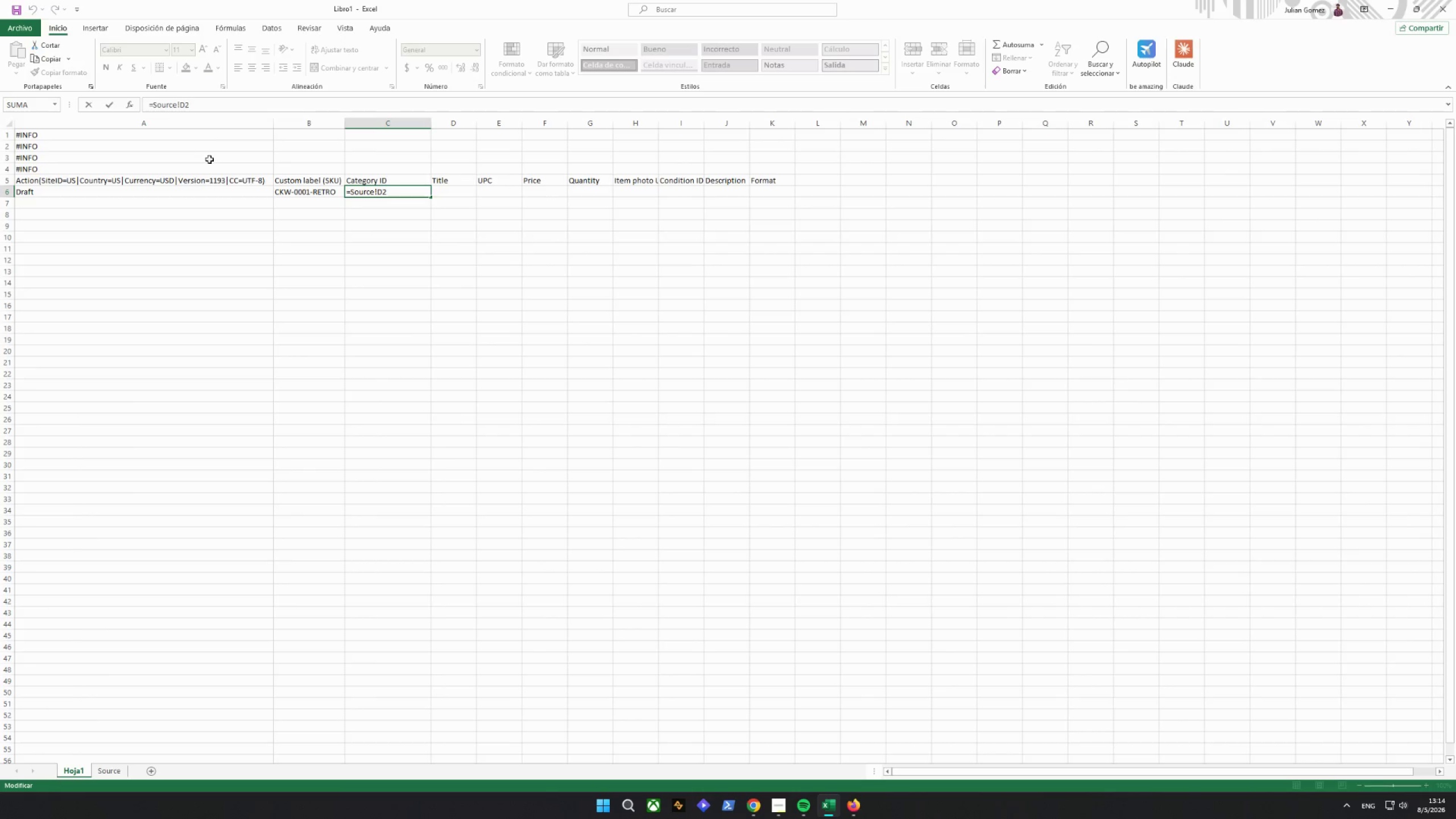 
key(Backspace)
 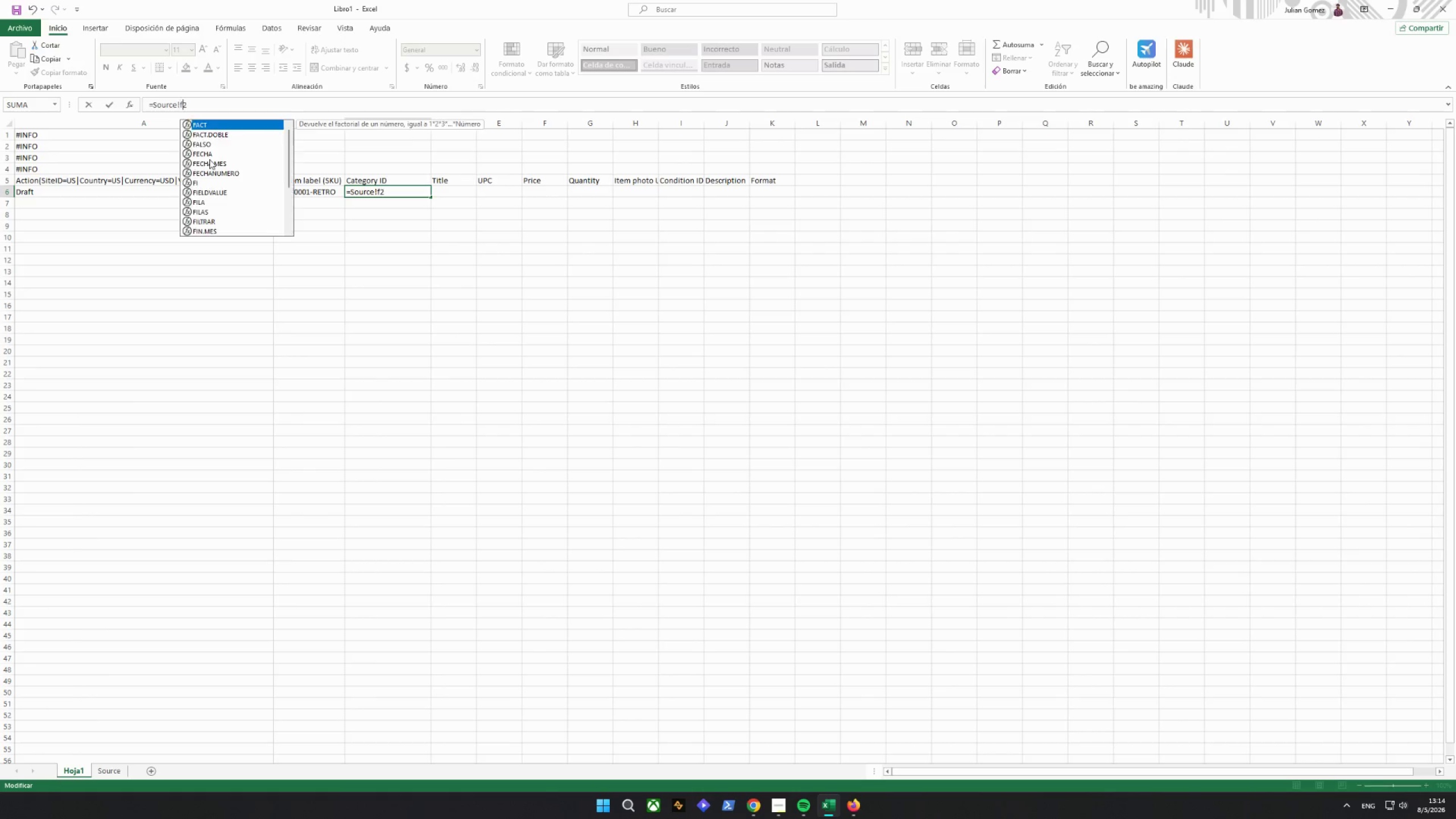 
key(F)
 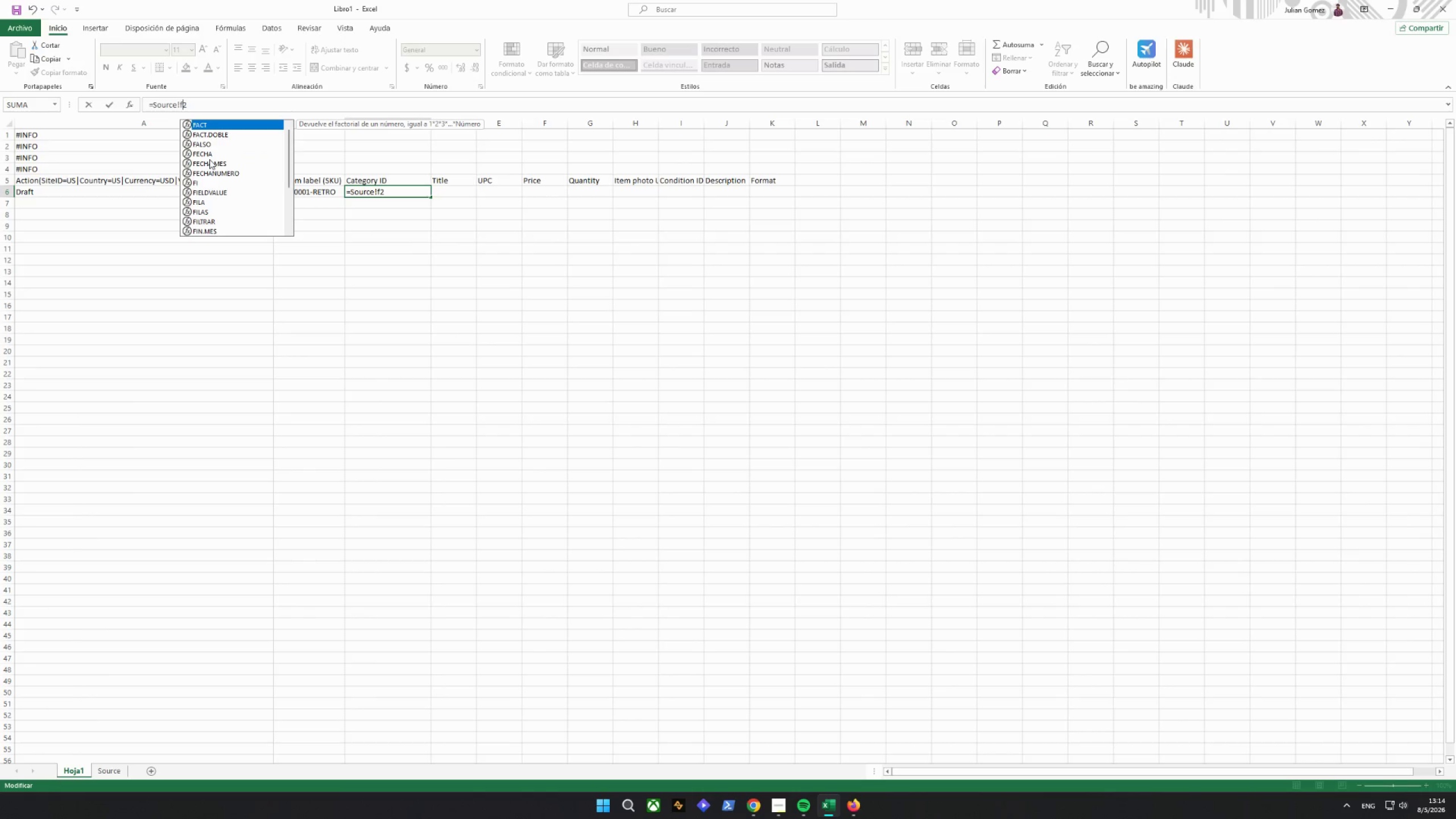 
key(Enter)
 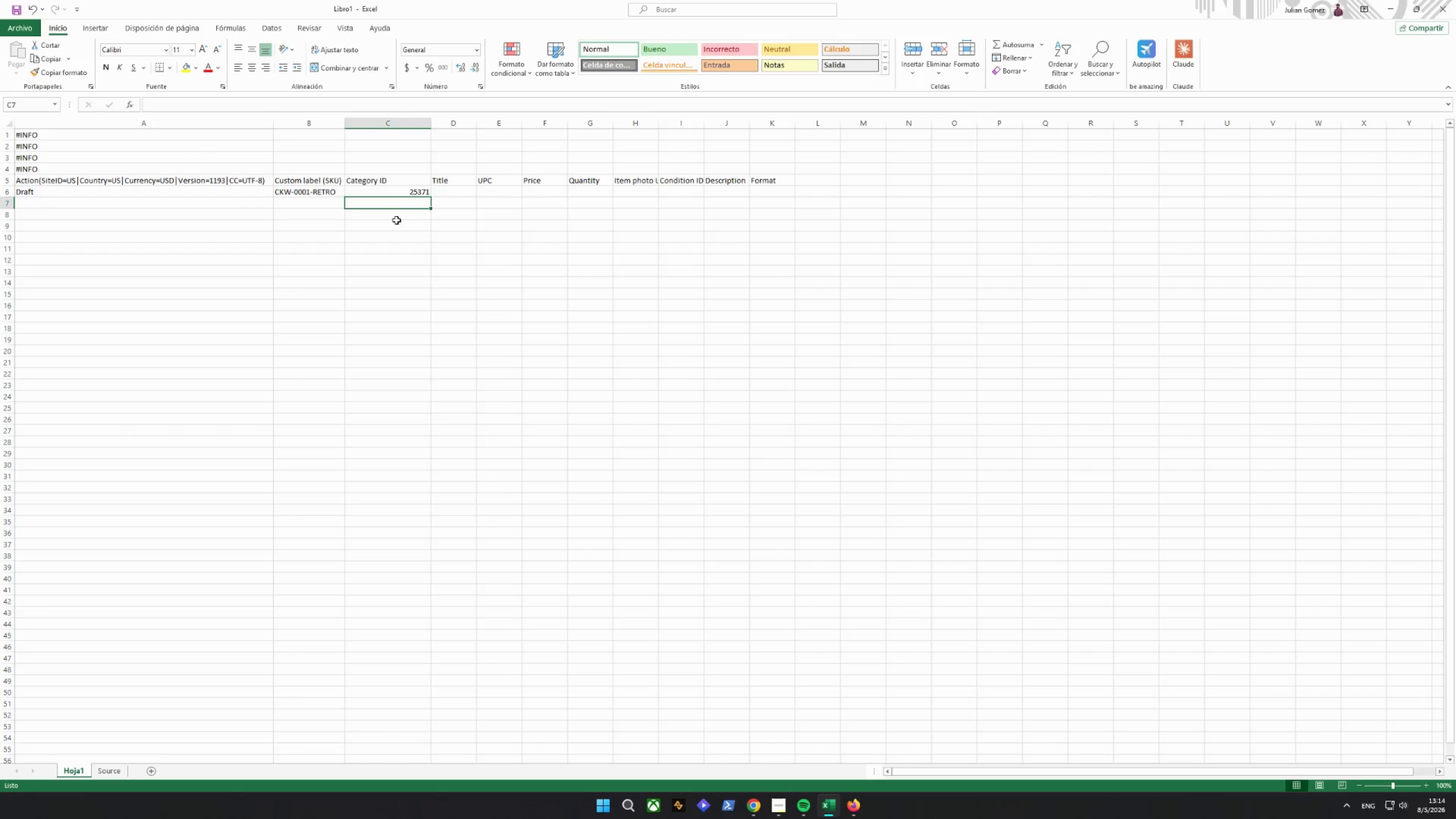 
left_click([473, 195])
 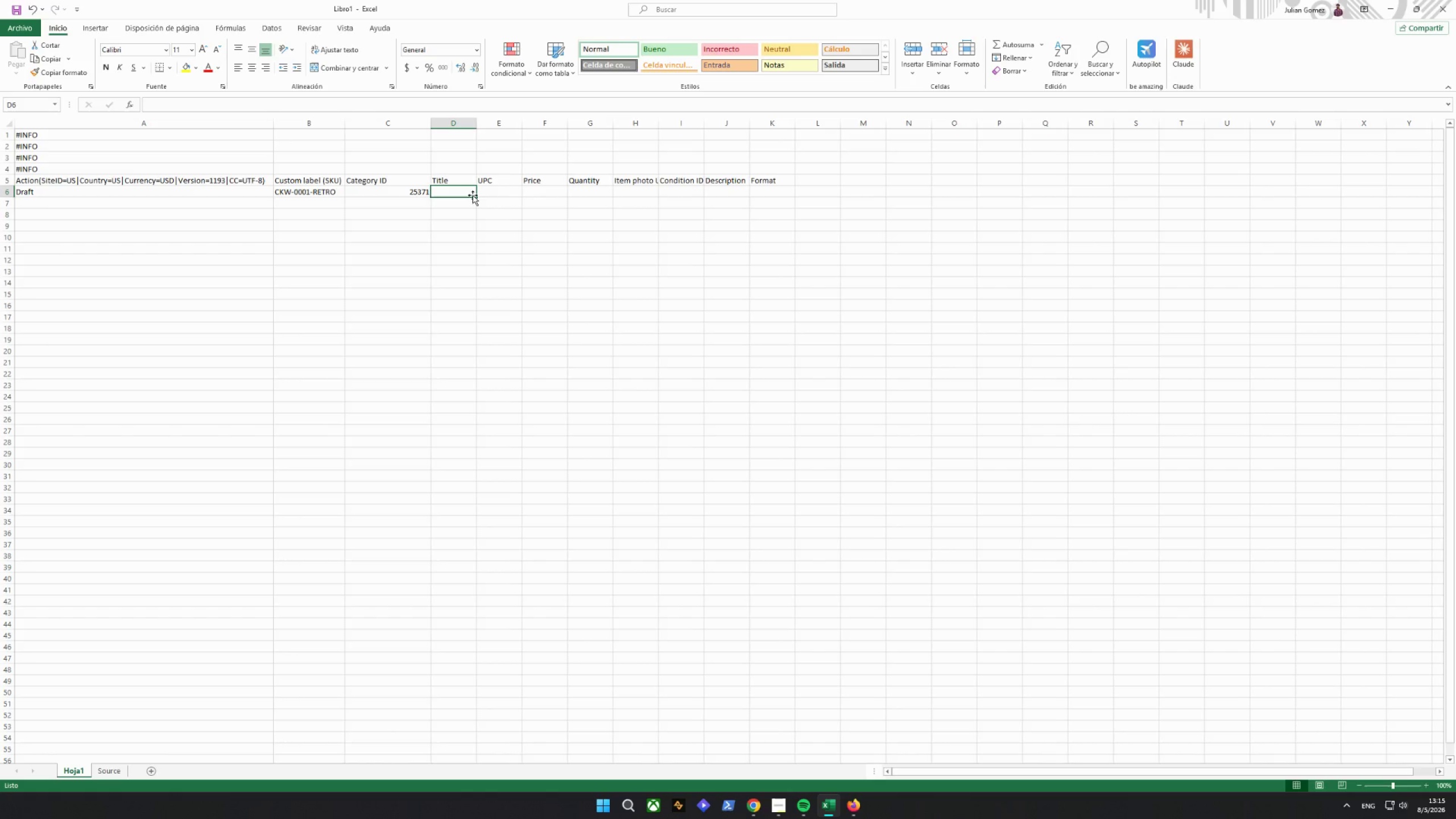 
wait(32.69)
 